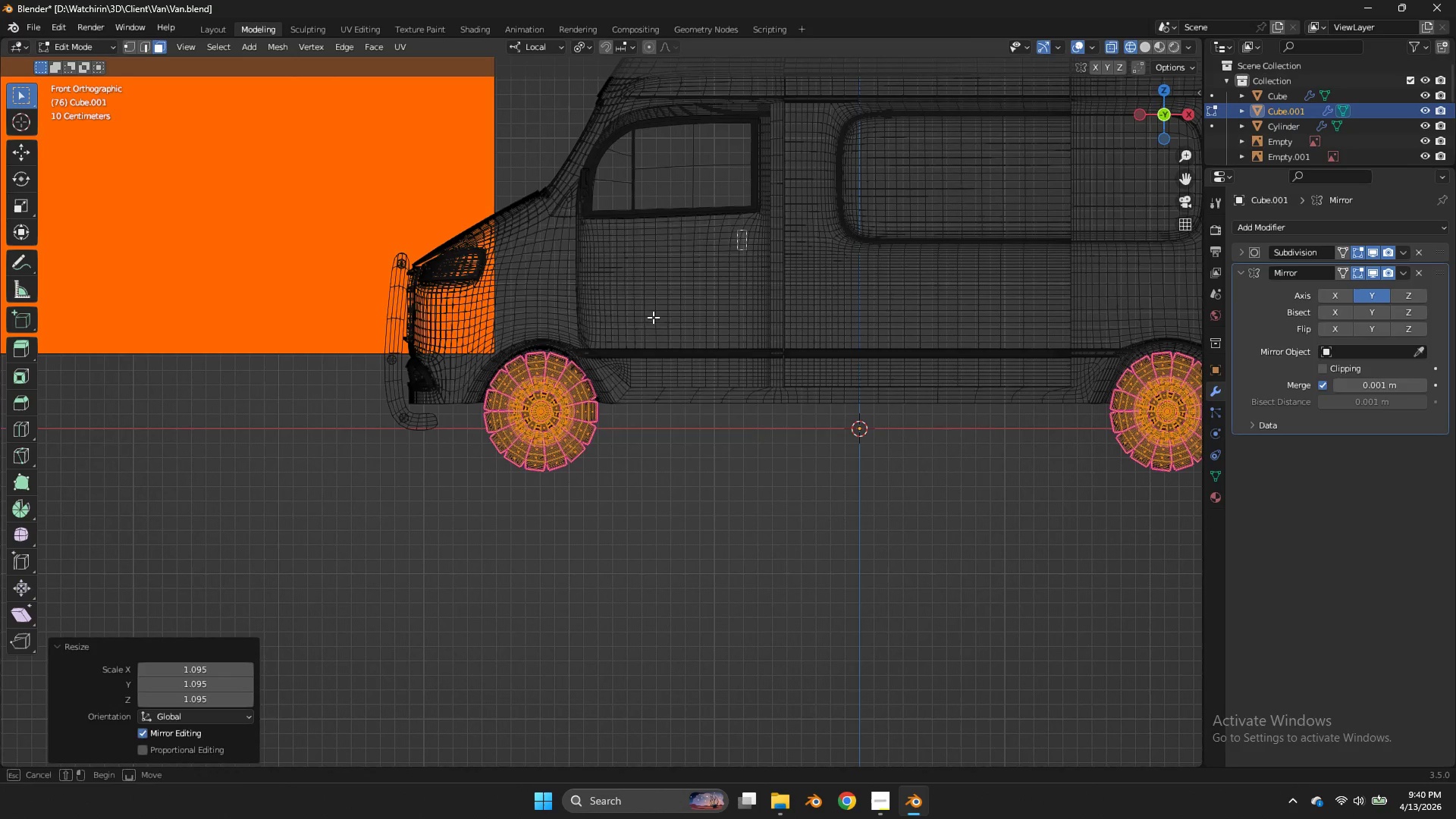 
left_click_drag(start_coordinate=[746, 230], to_coordinate=[431, 548])
 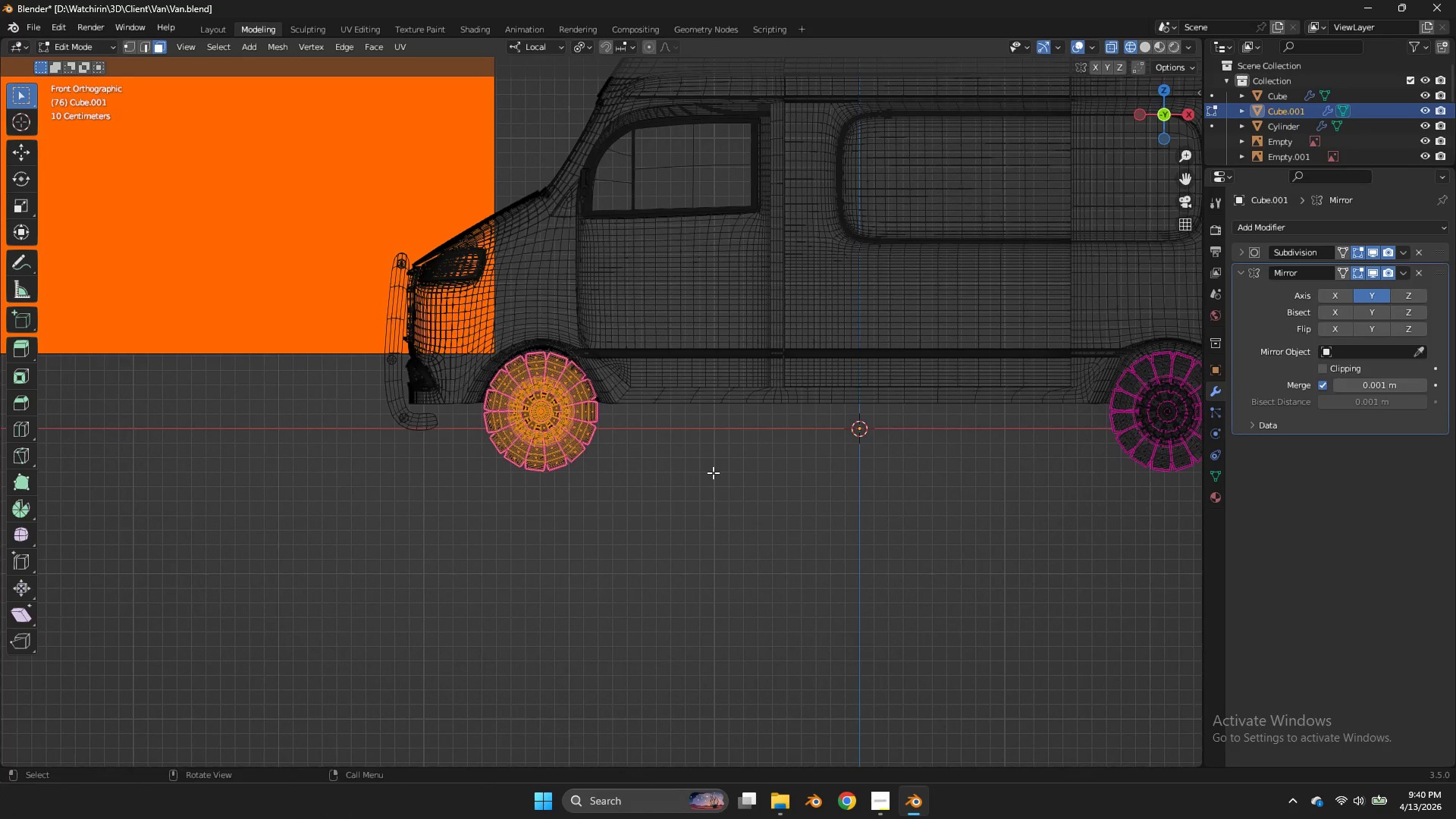 
type(gx)
 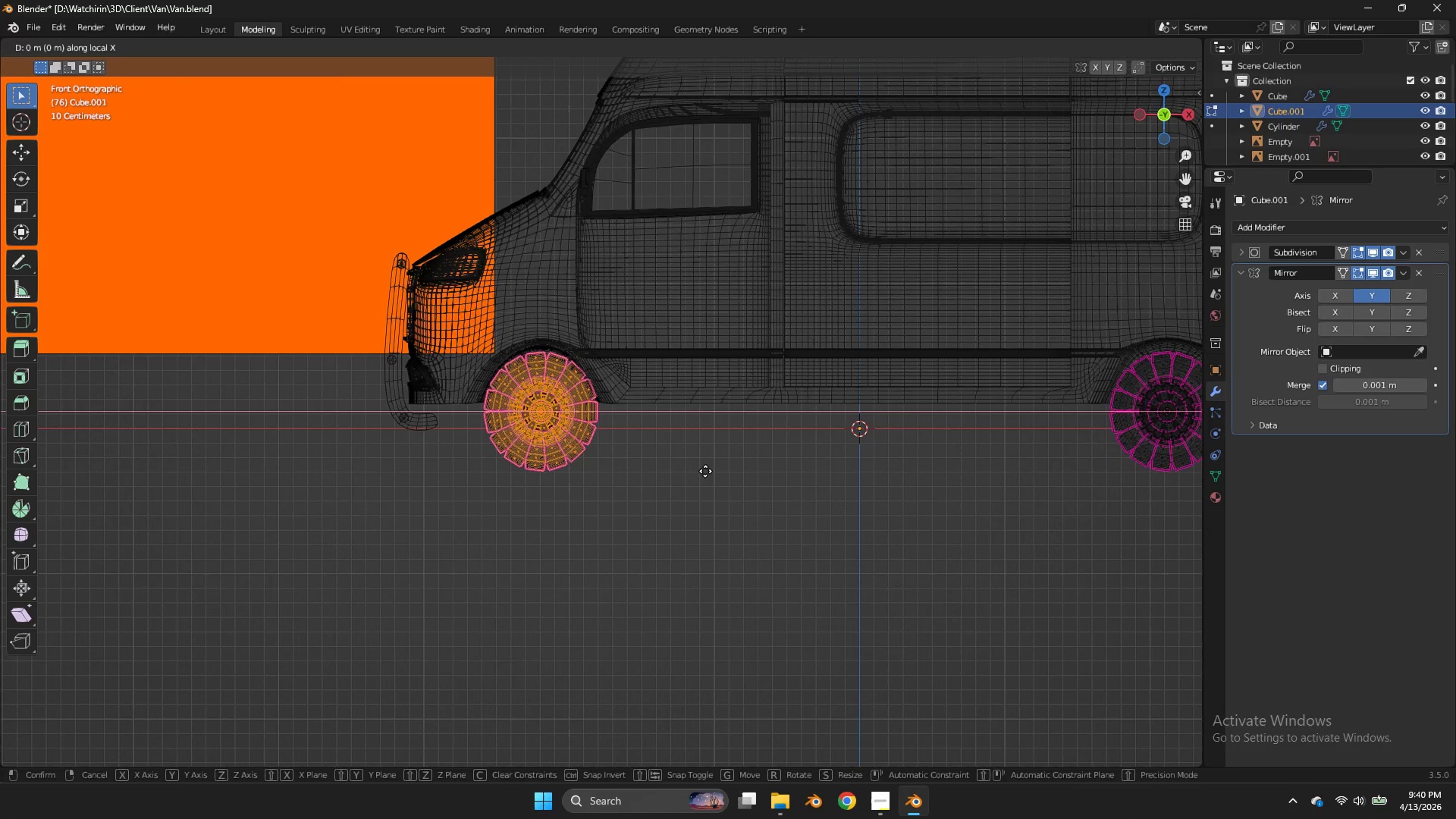 
hold_key(key=ShiftLeft, duration=0.73)
left_click([695, 471])
 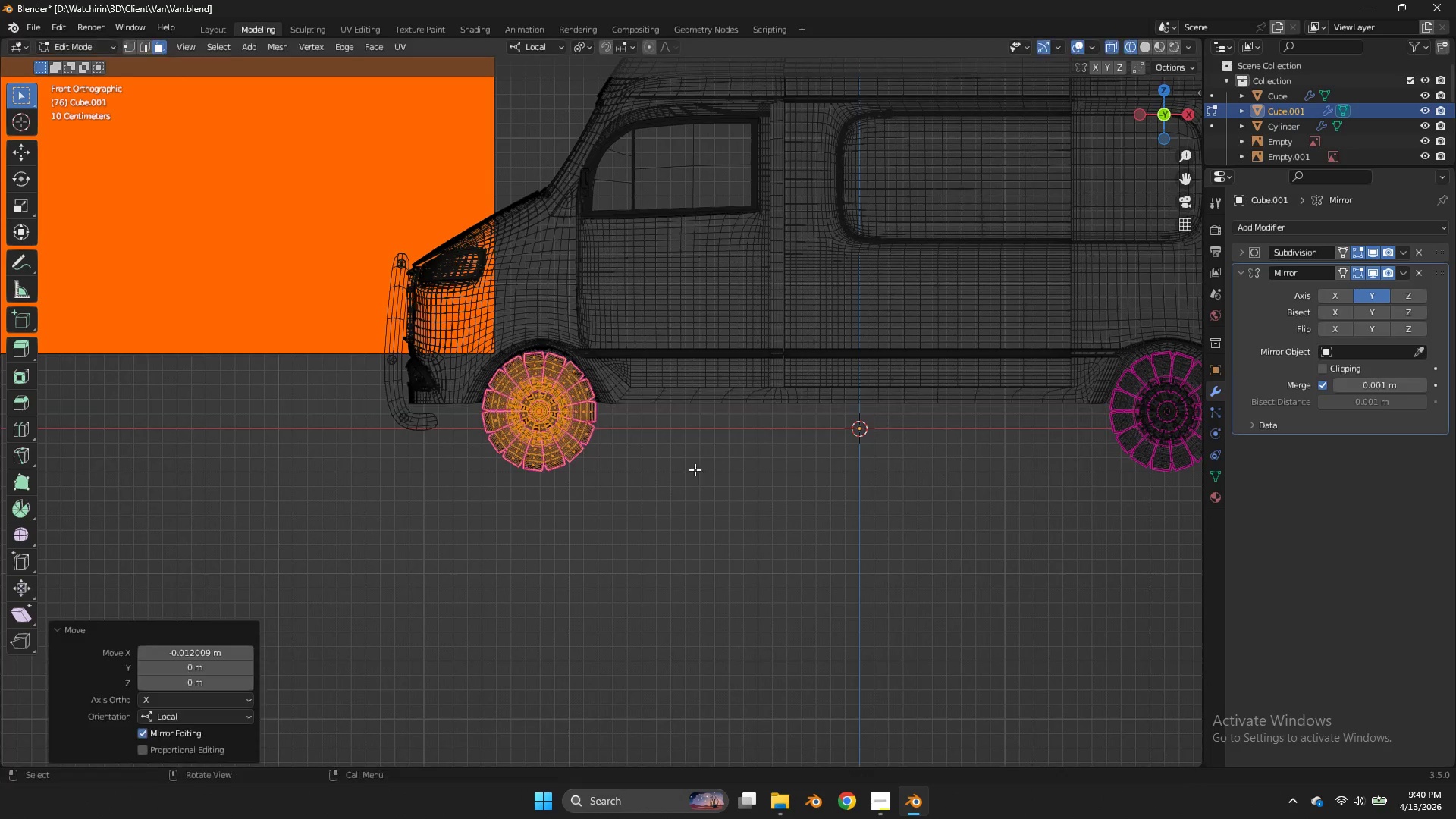 
double_click([695, 471])
 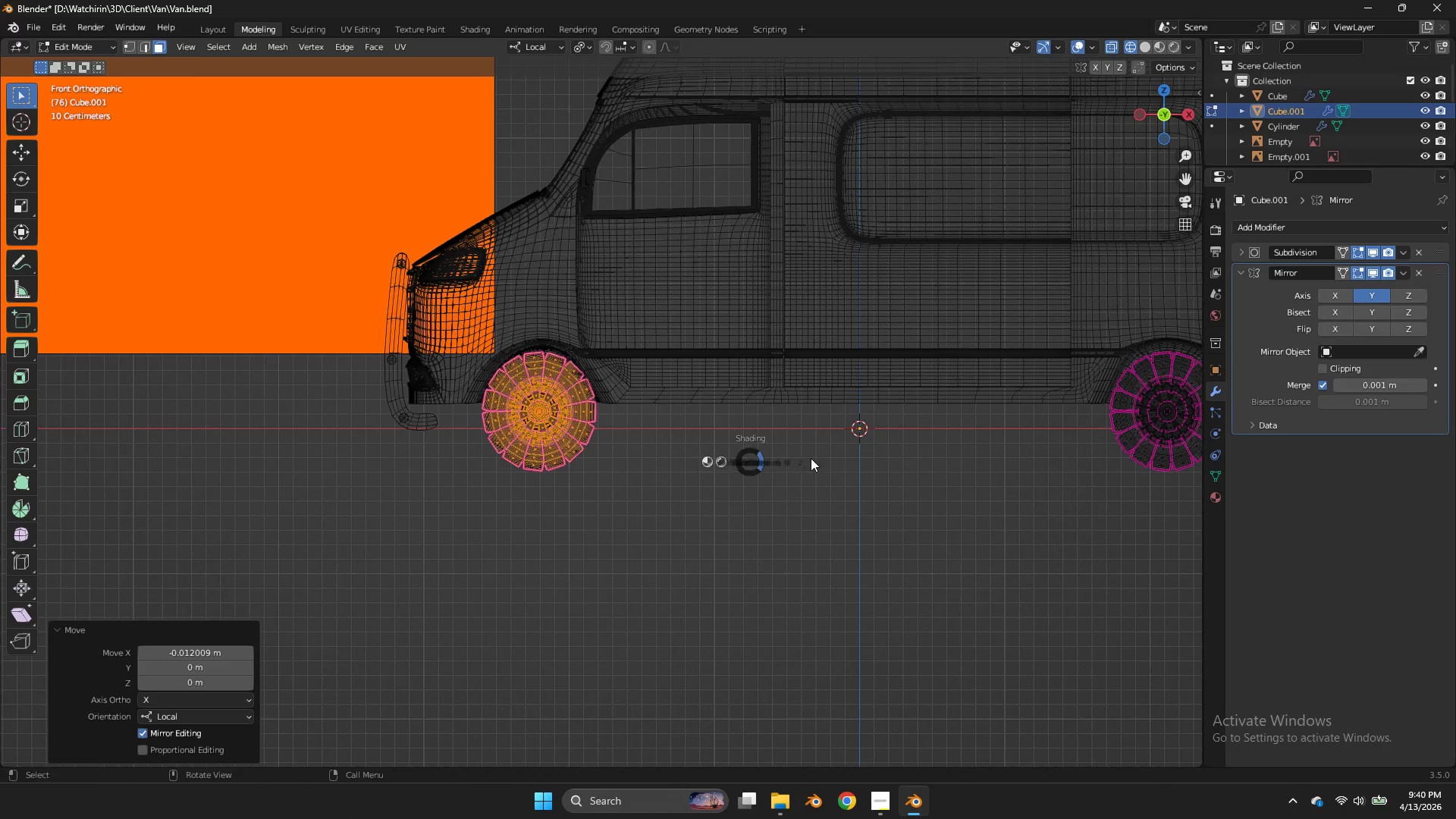 
key(Z)
 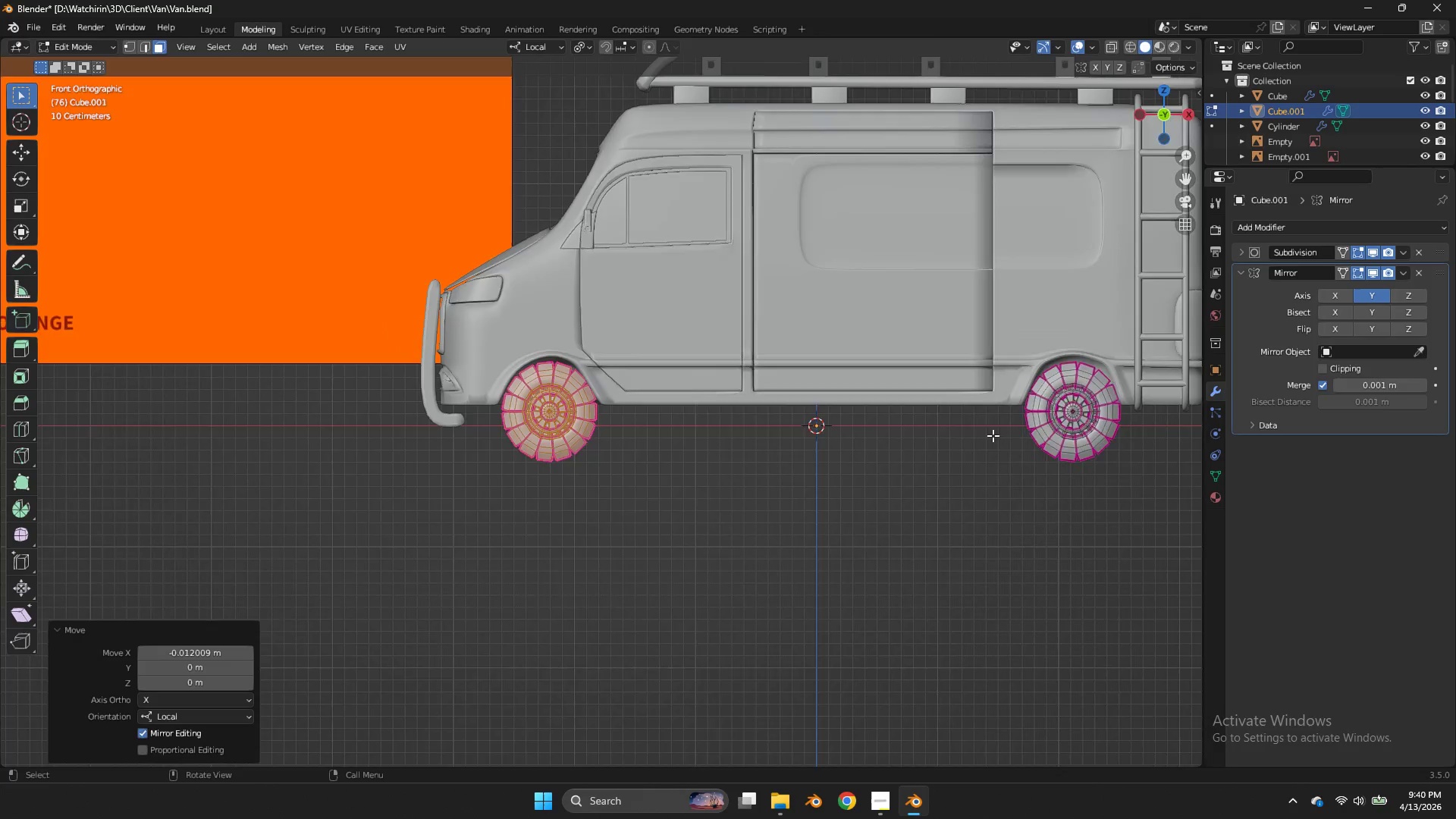 
type(zzgx)
 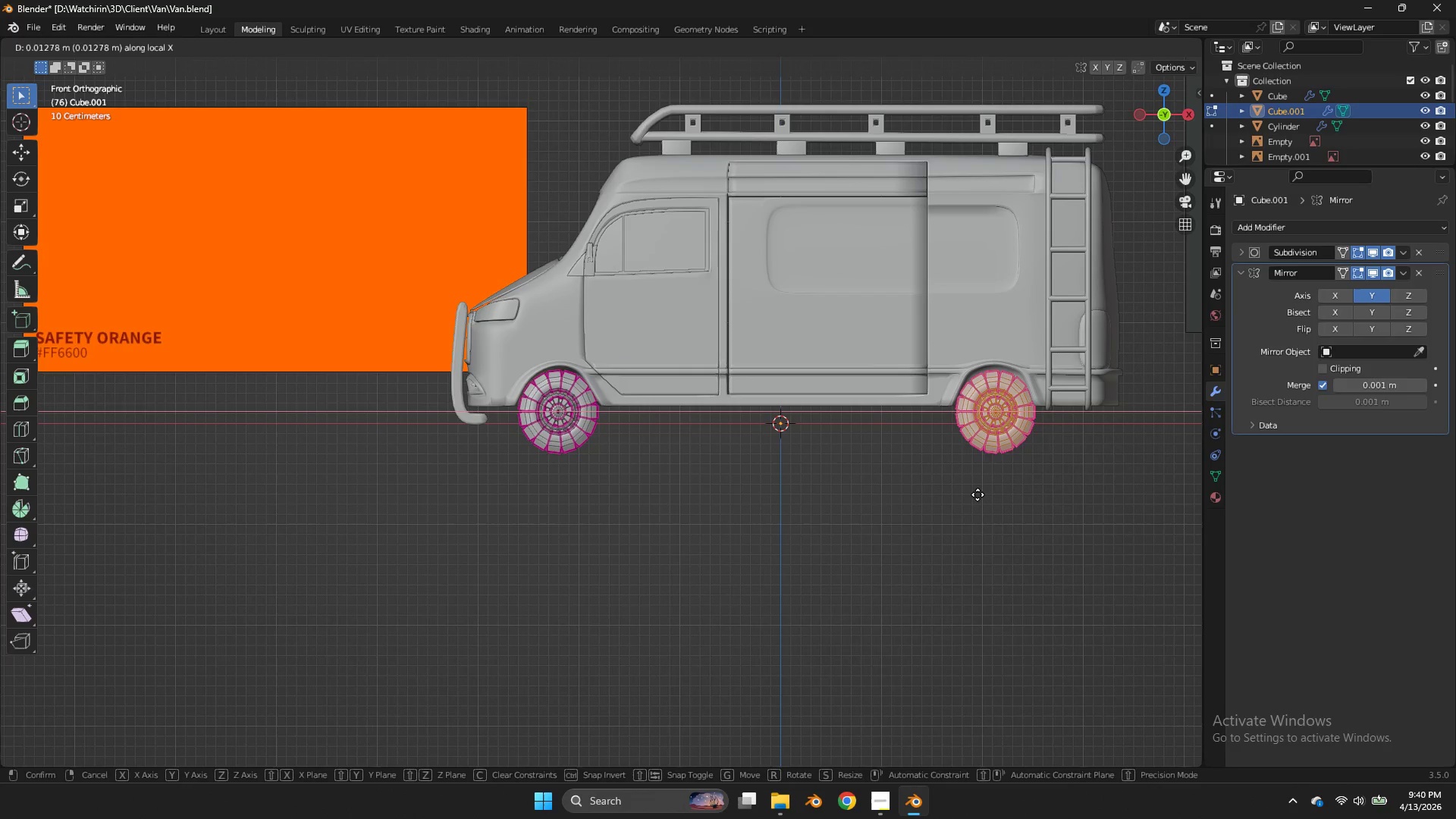 
left_click_drag(start_coordinate=[1101, 318], to_coordinate=[876, 505])
 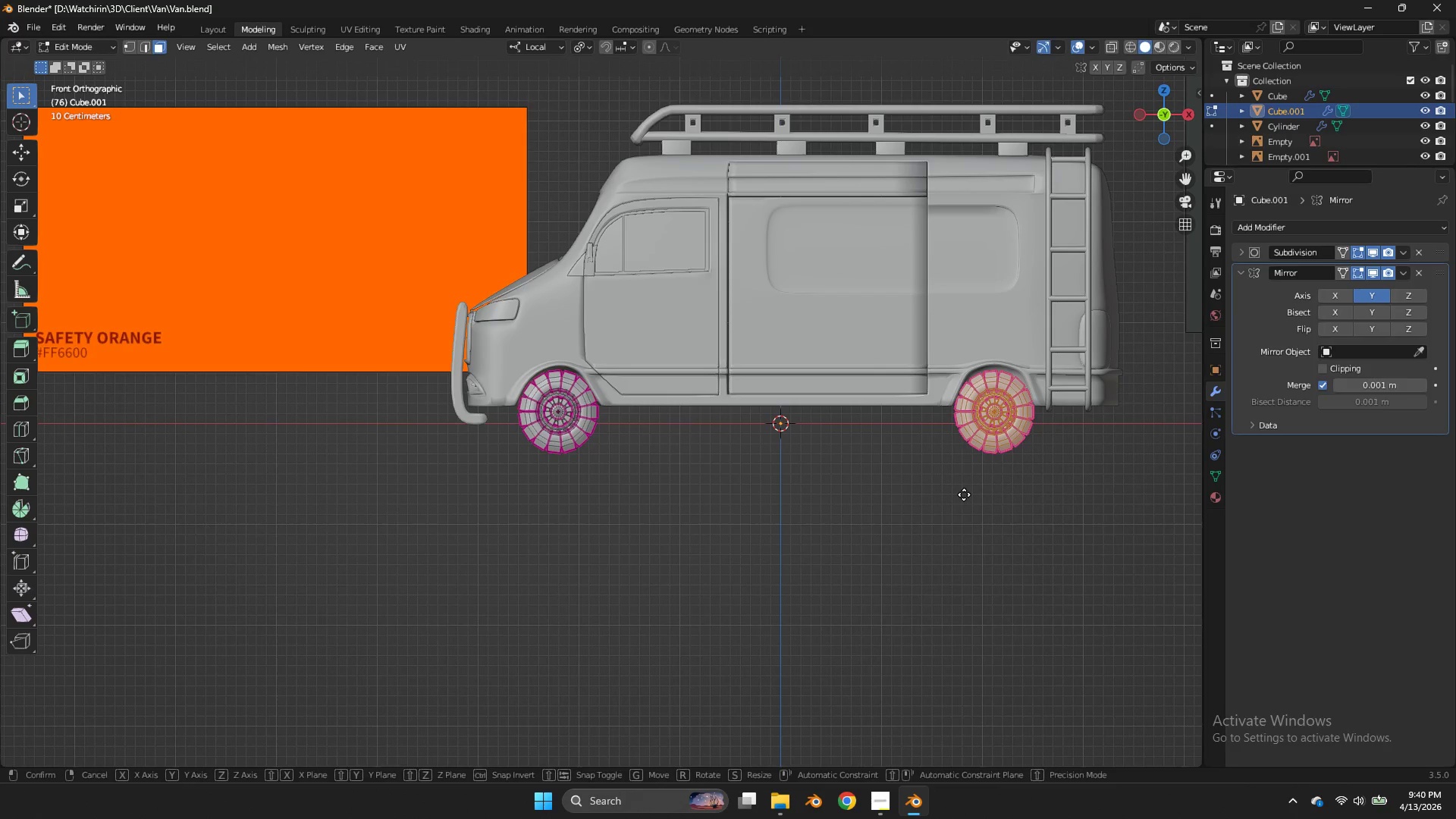 
hold_key(key=ShiftLeft, duration=1.27)
 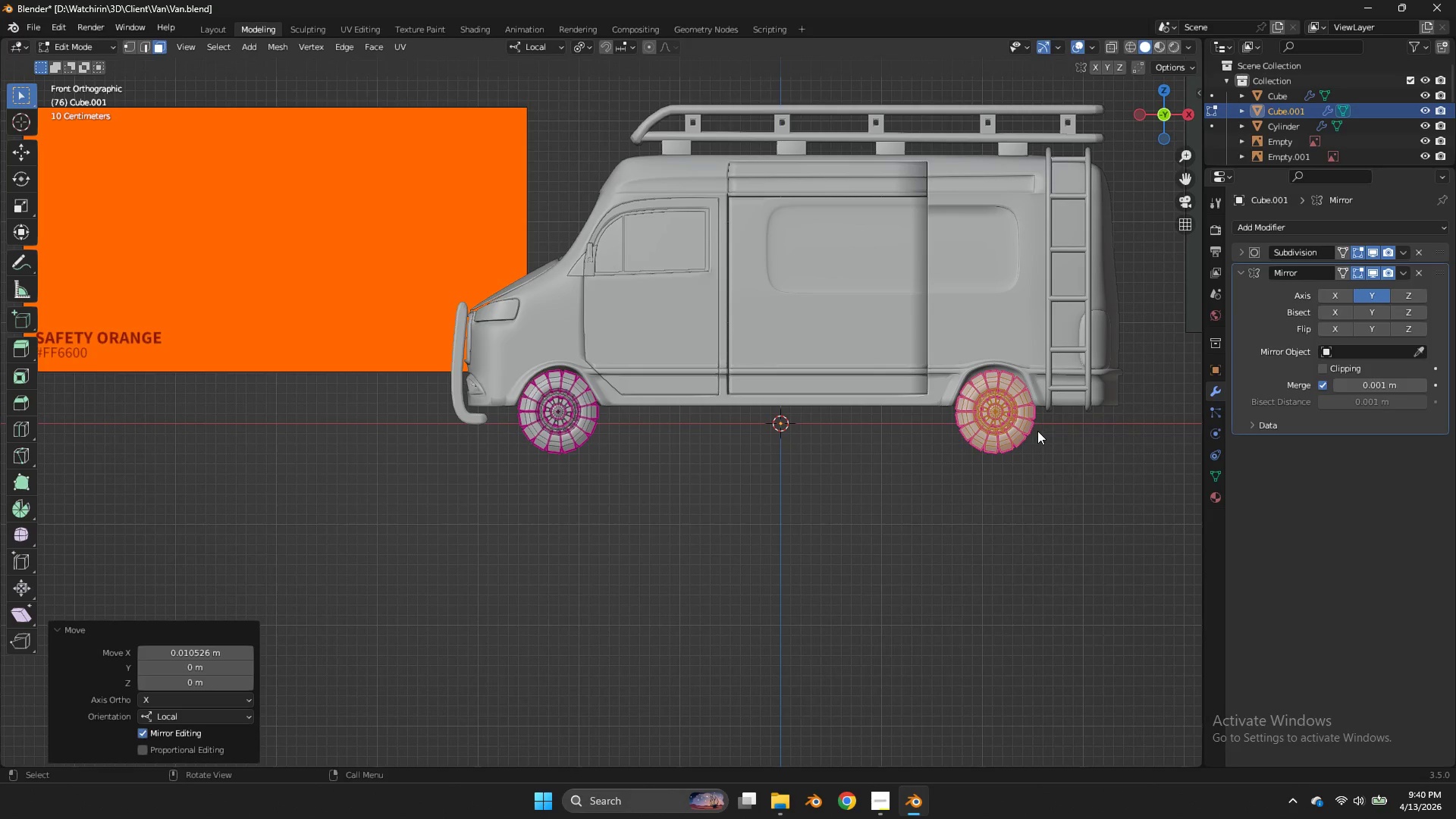 
scroll: coordinate [993, 435], scroll_direction: down, amount: 2.0
 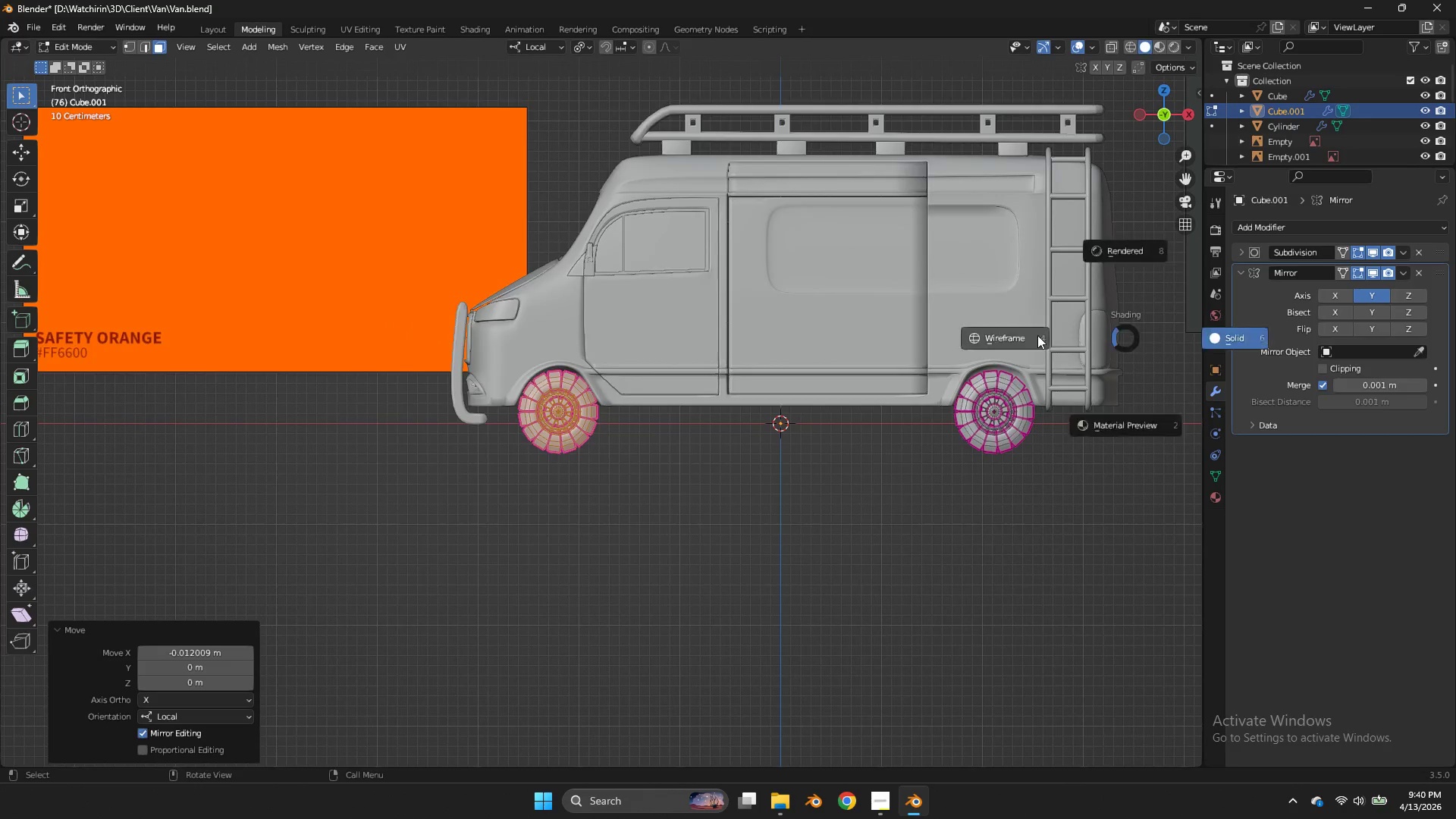 
left_click([968, 493])
 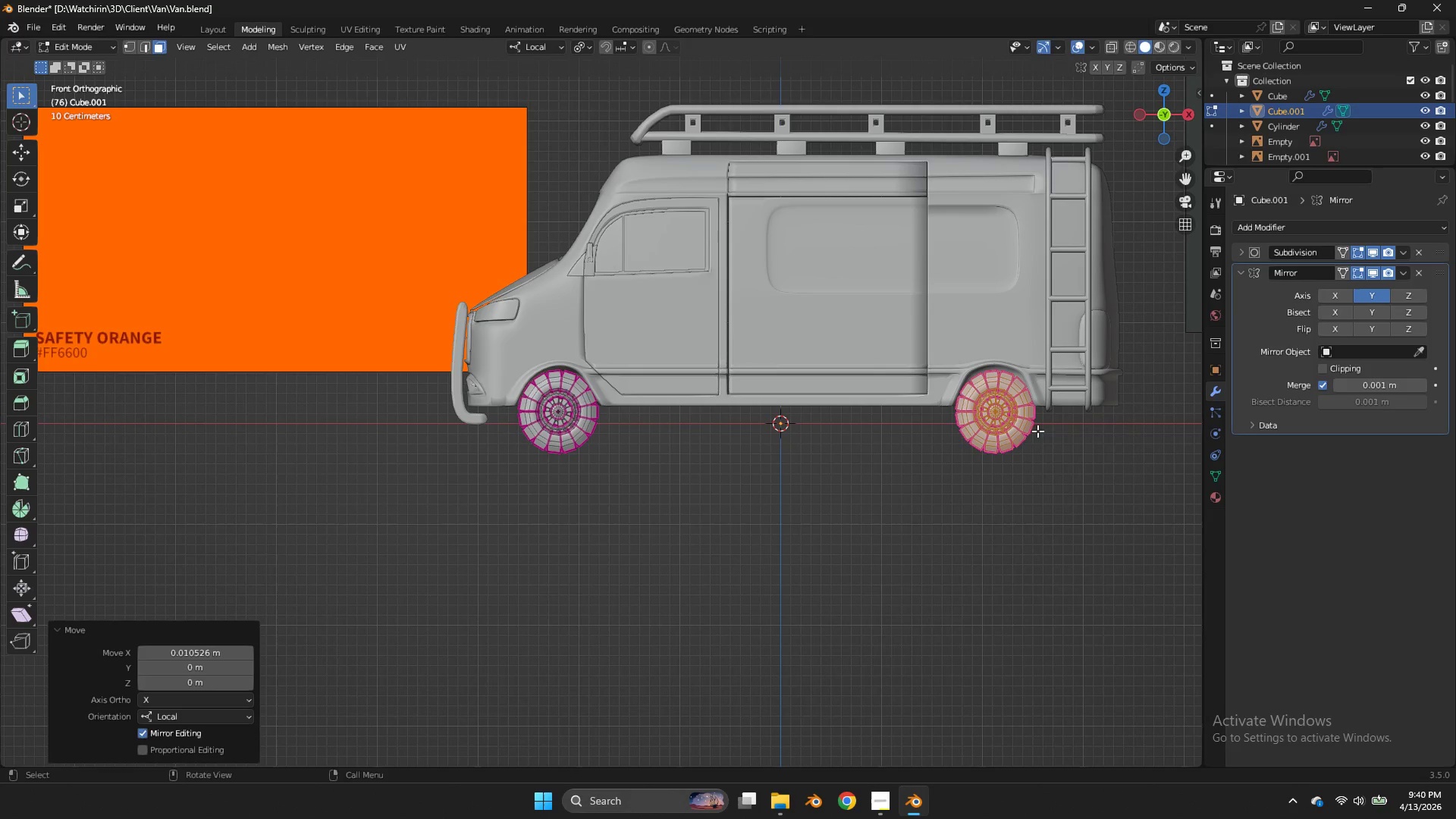 
key(Tab)
 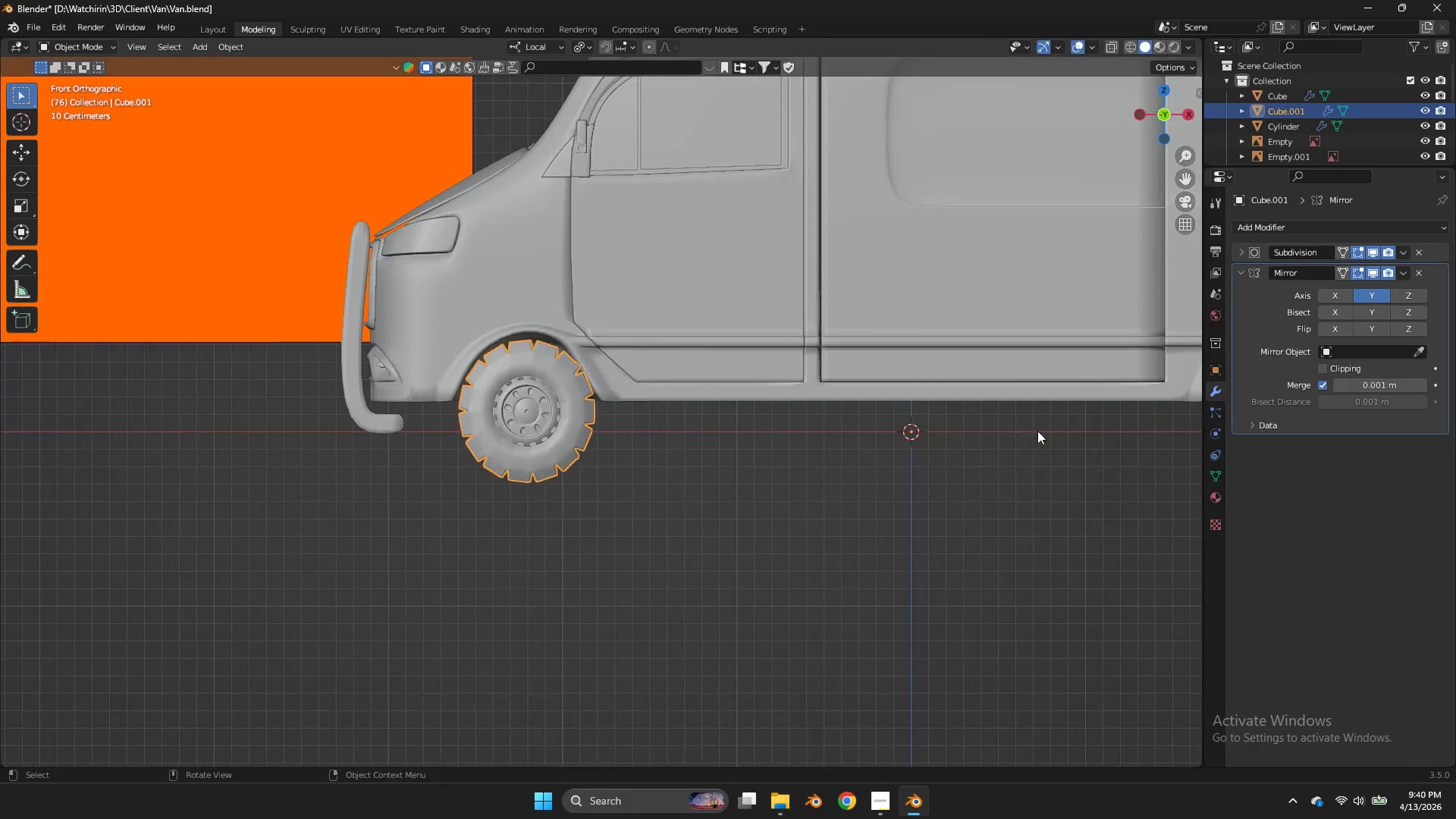 
key(Control+ControlLeft)
 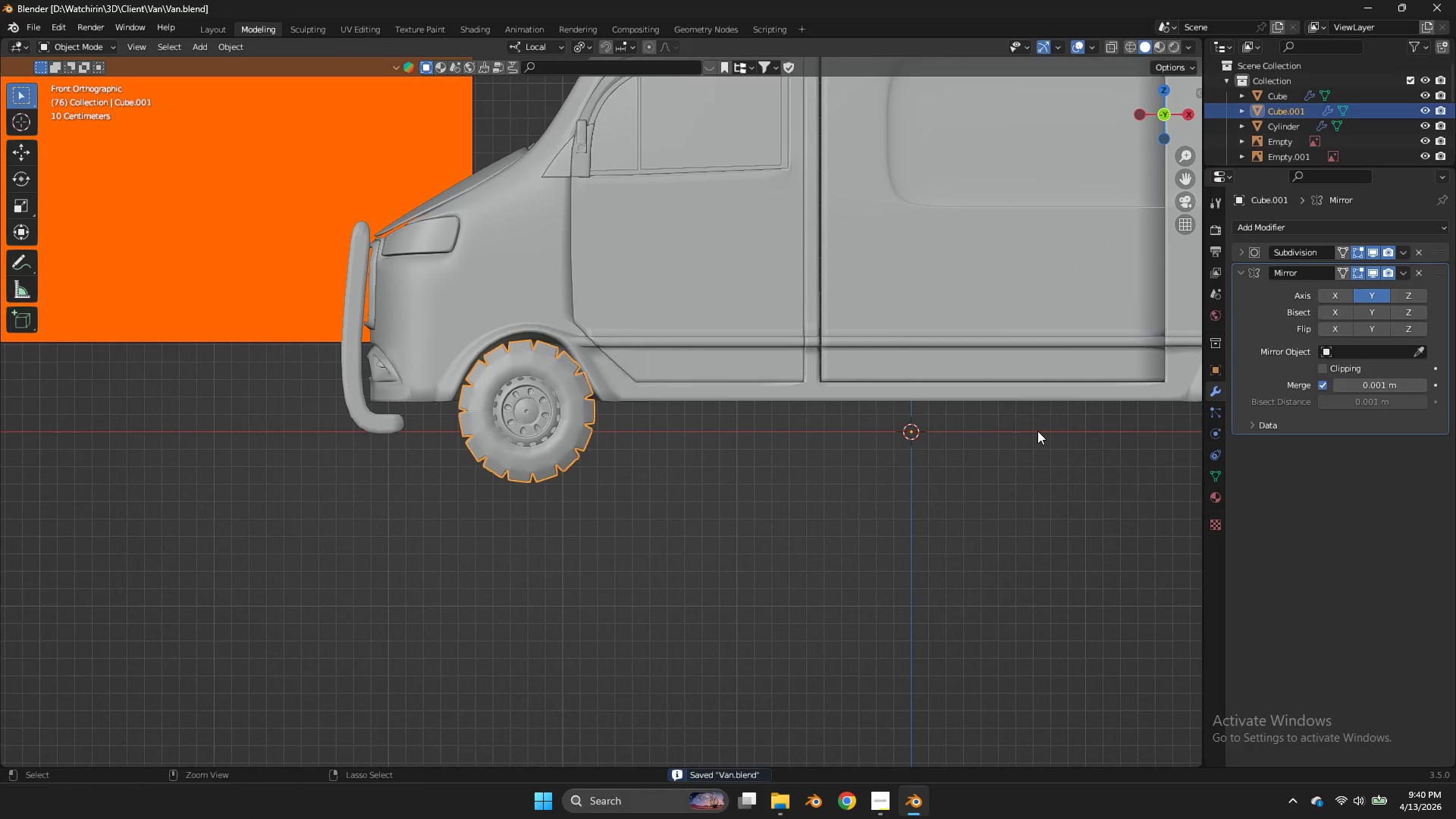 
key(Control+S)
 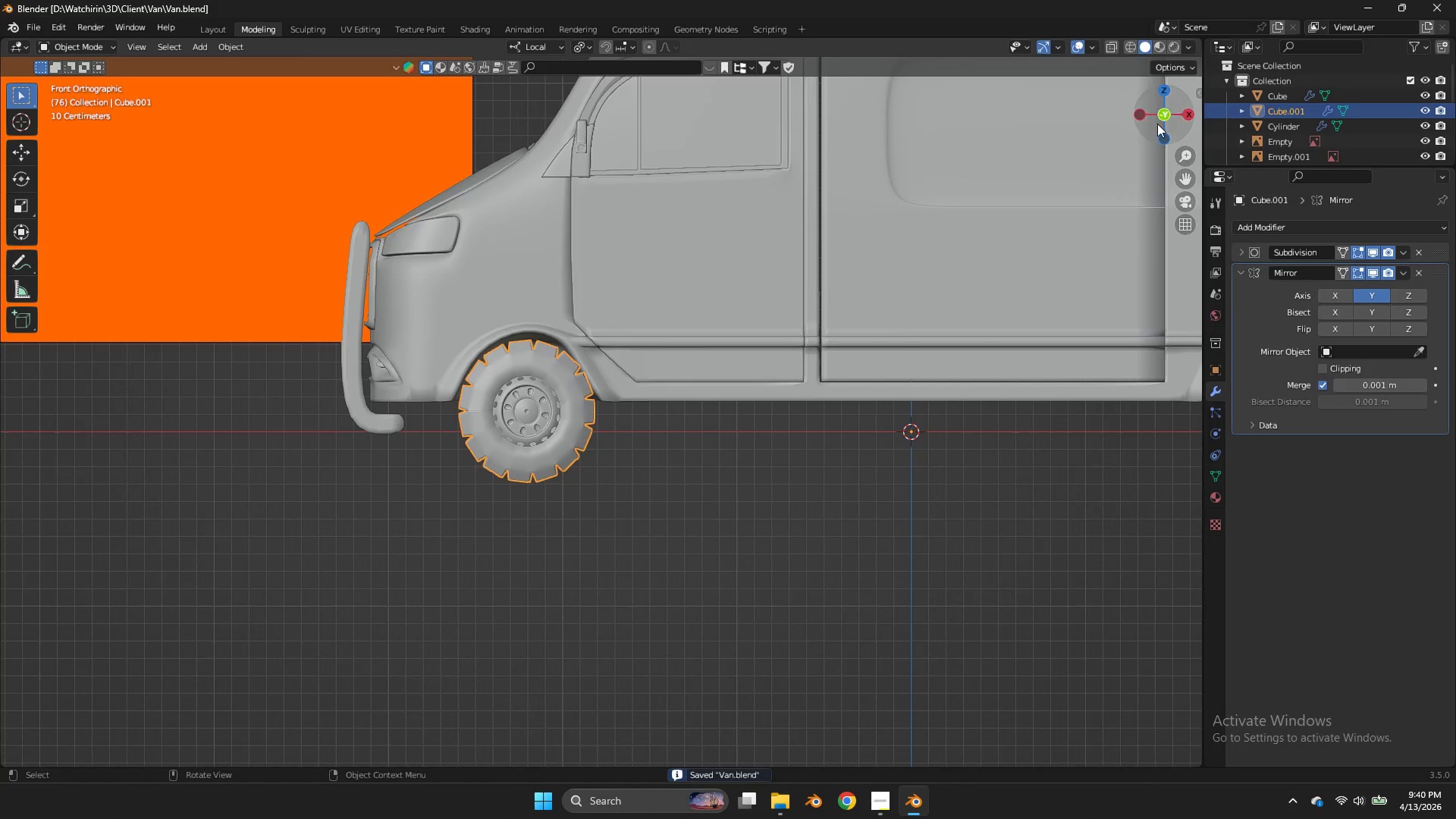 
left_click_drag(start_coordinate=[1157, 124], to_coordinate=[1176, 151])
 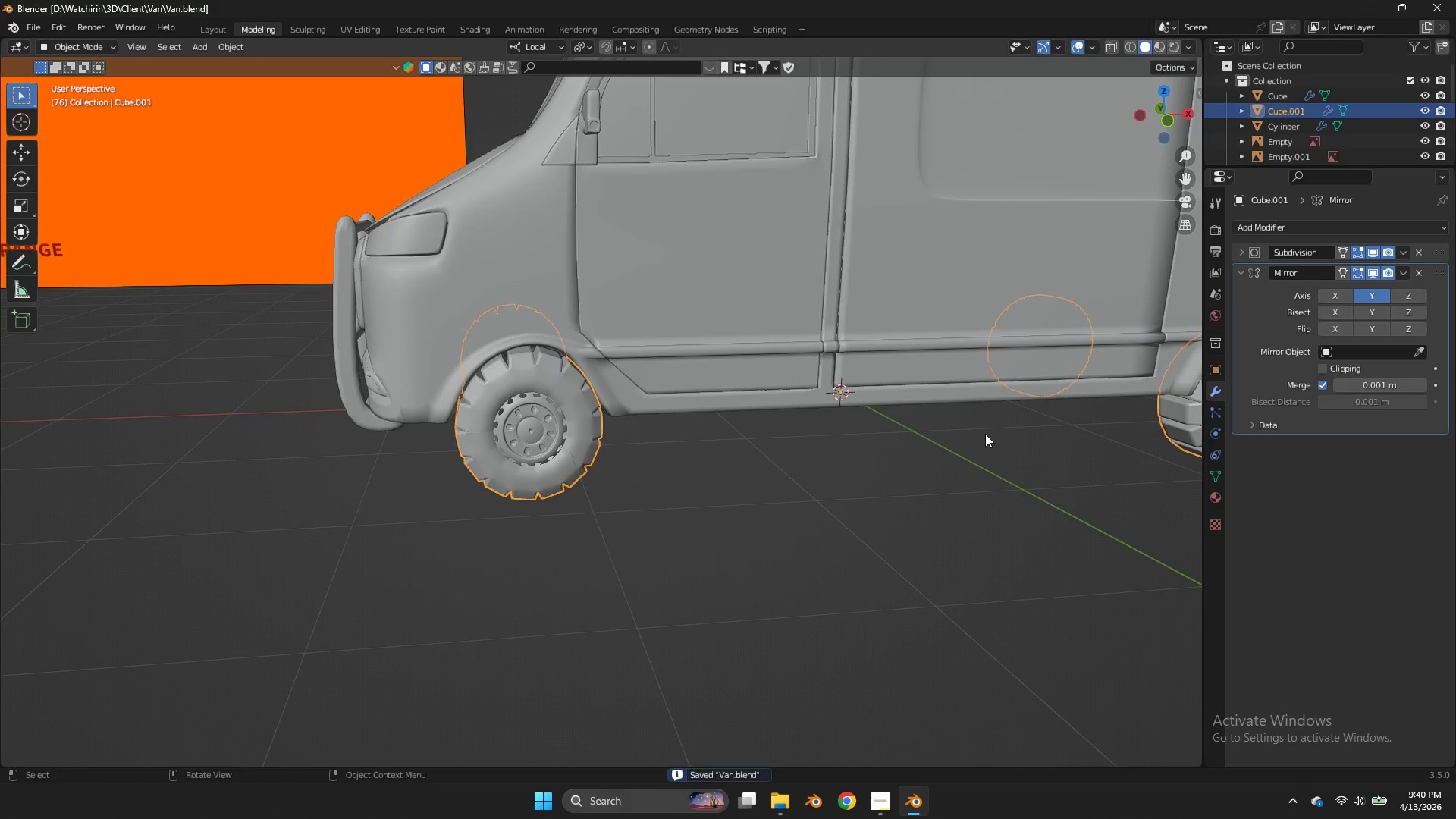 
scroll: coordinate [1037, 431], scroll_direction: up, amount: 3.0
 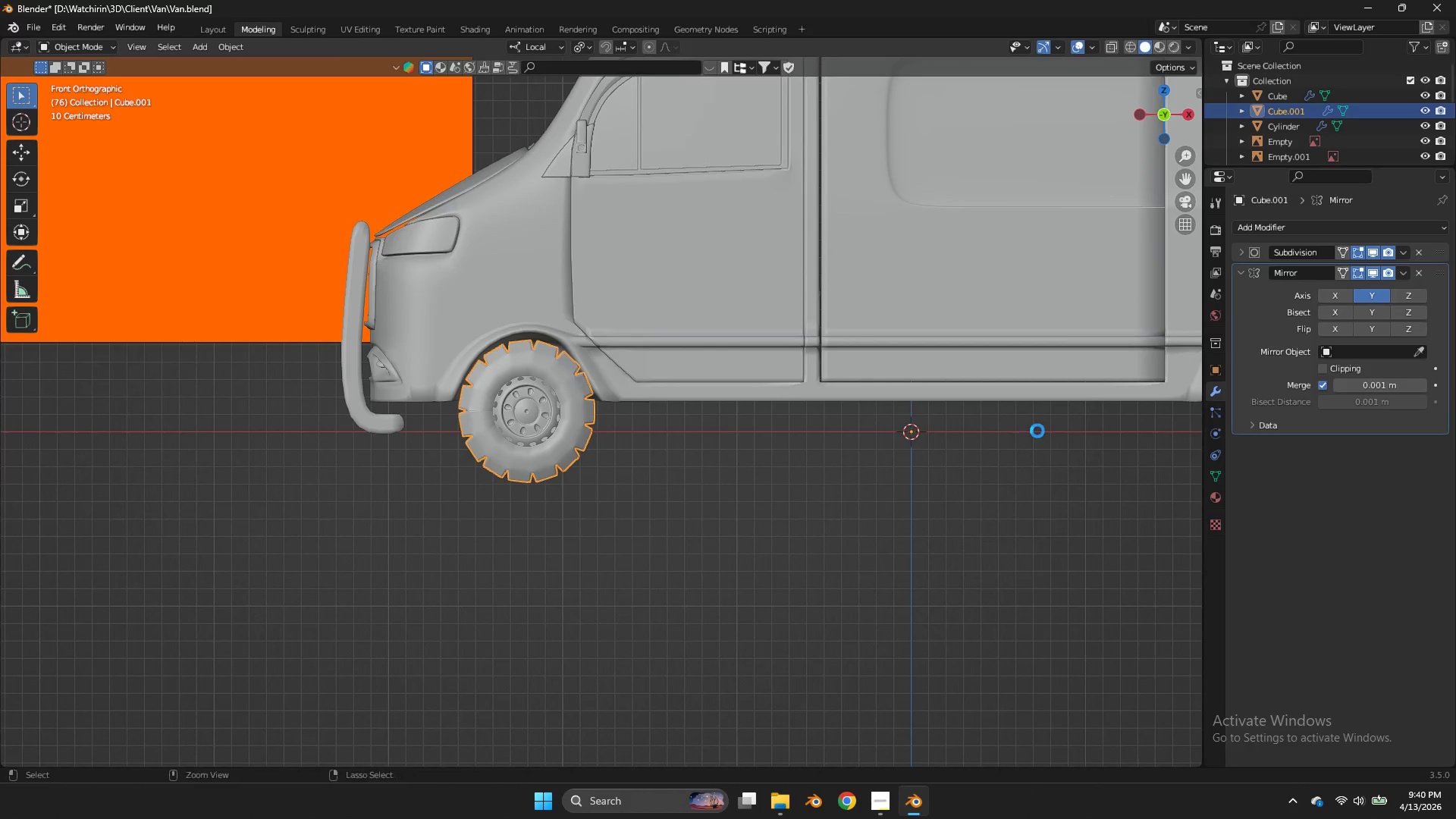 
left_click([985, 434])
 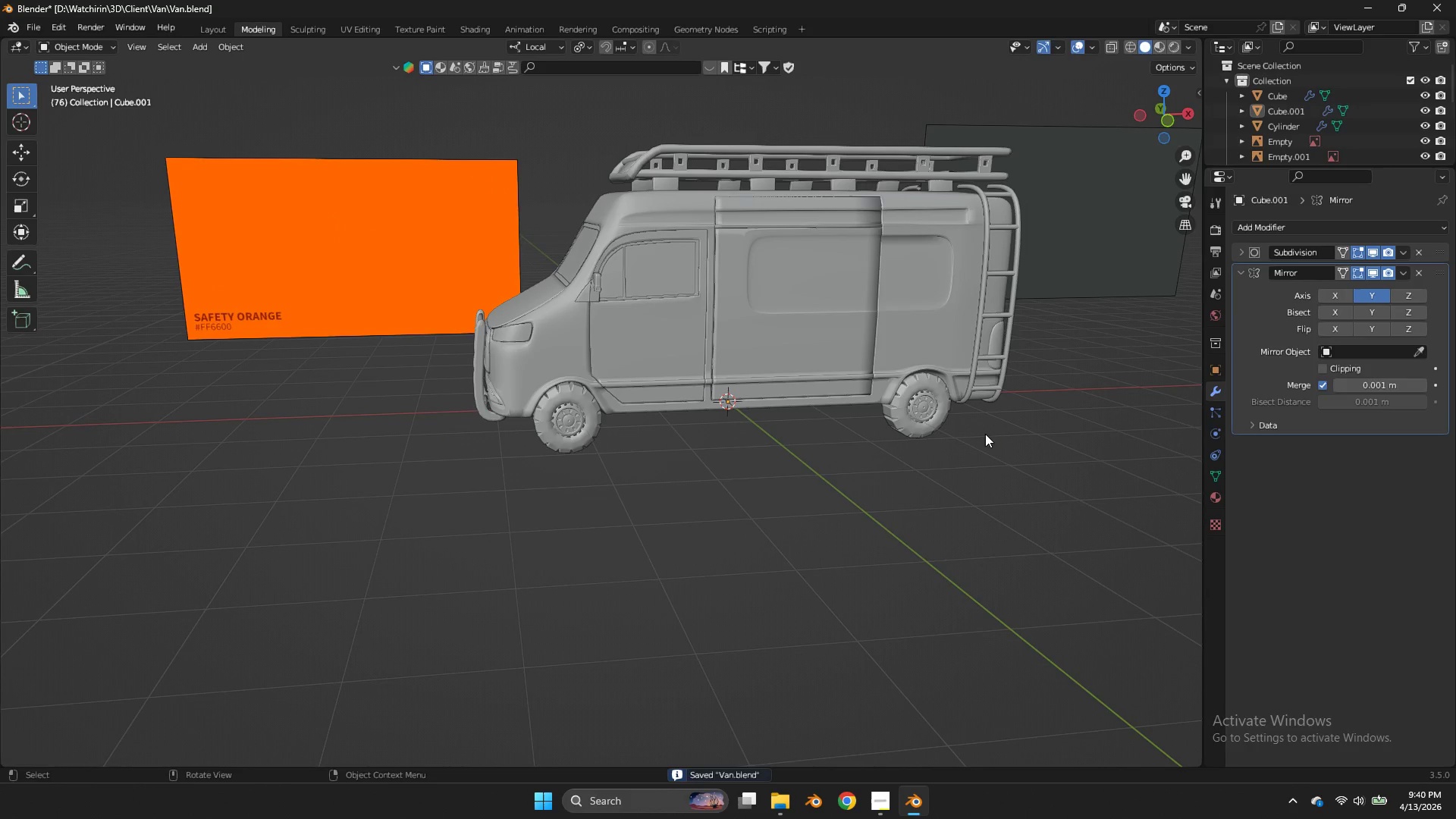 
left_click_drag(start_coordinate=[1166, 121], to_coordinate=[1139, 126])
 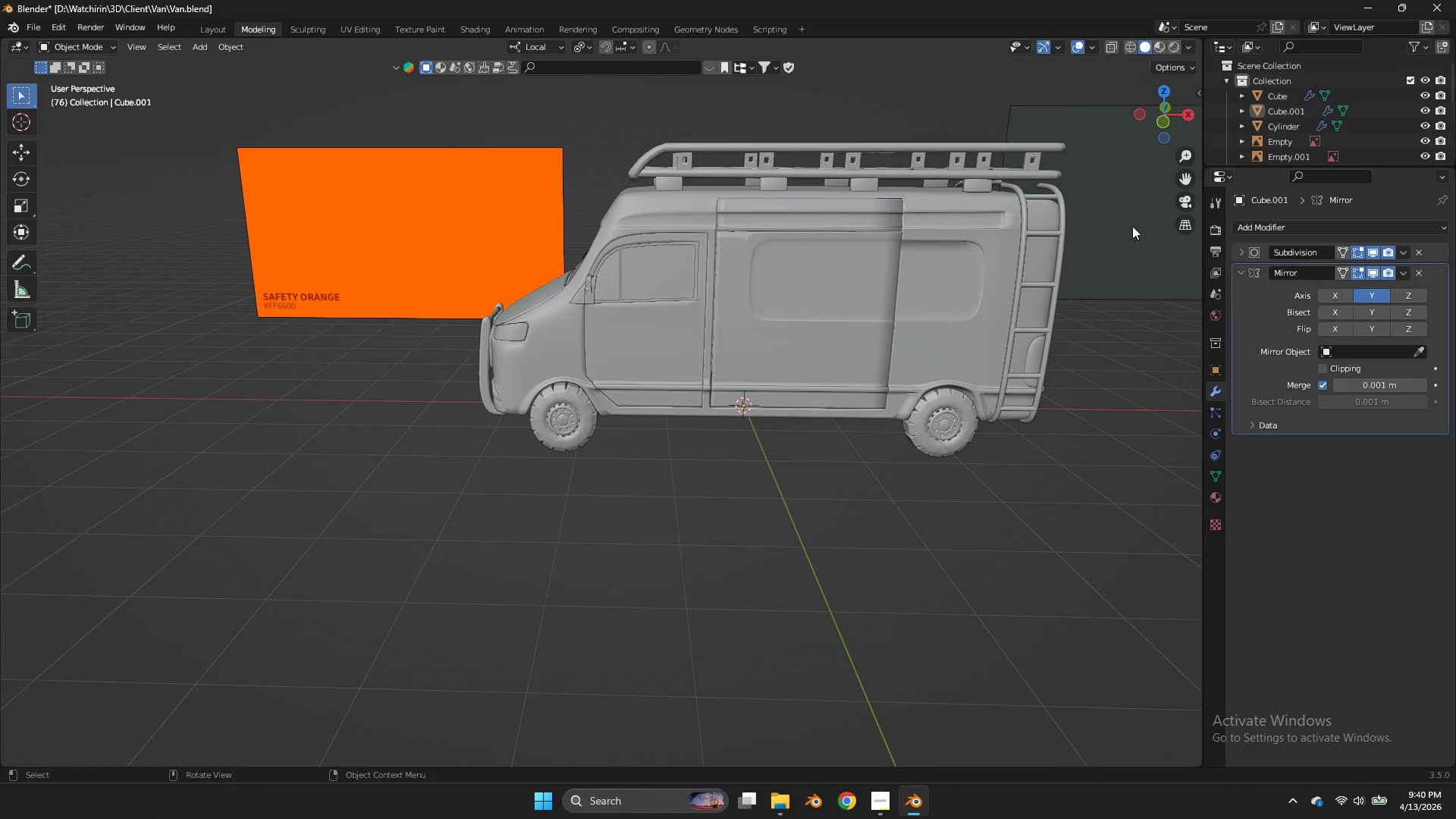 
key(Z)
 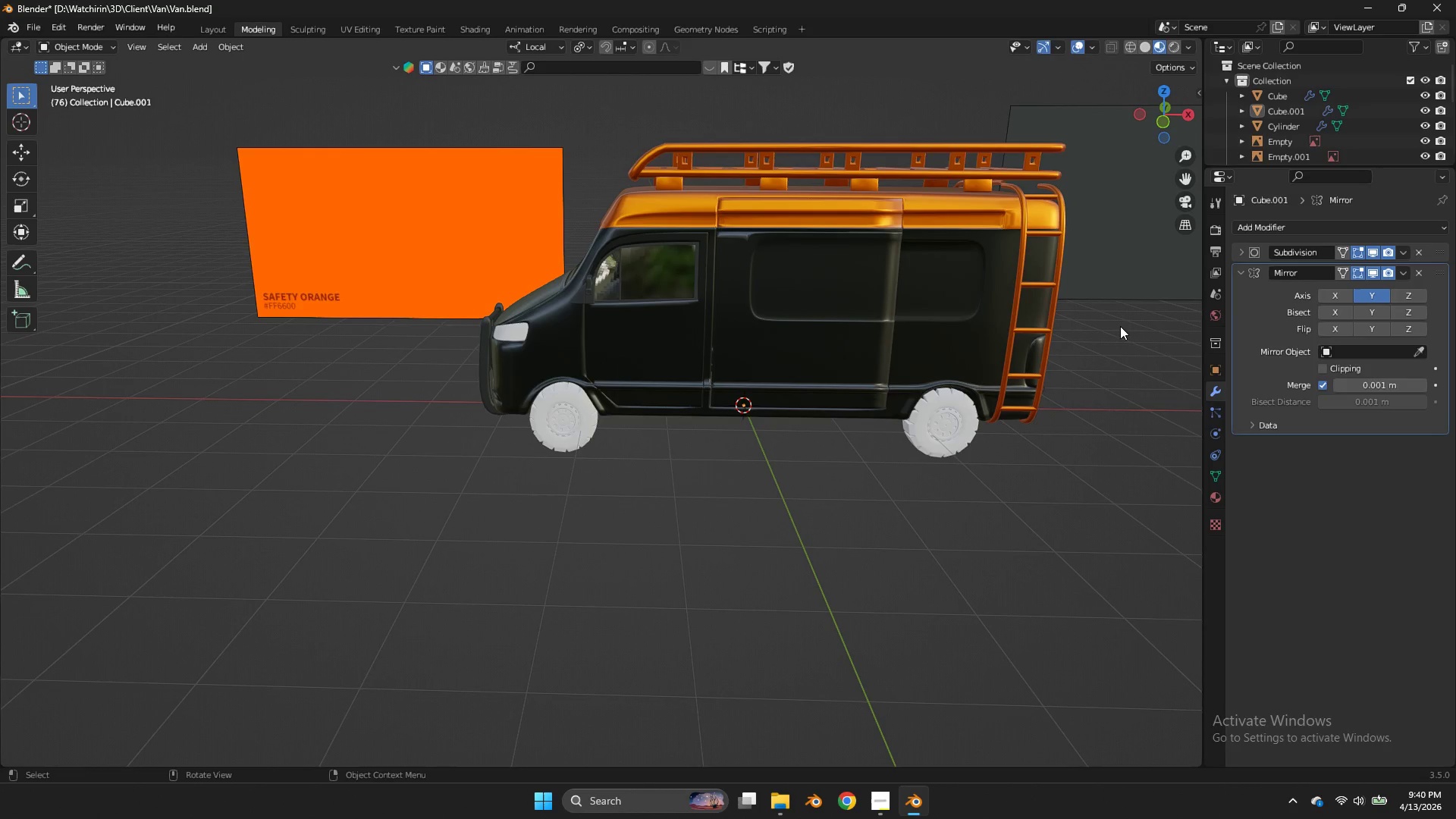 
scroll: coordinate [985, 434], scroll_direction: down, amount: 4.0
 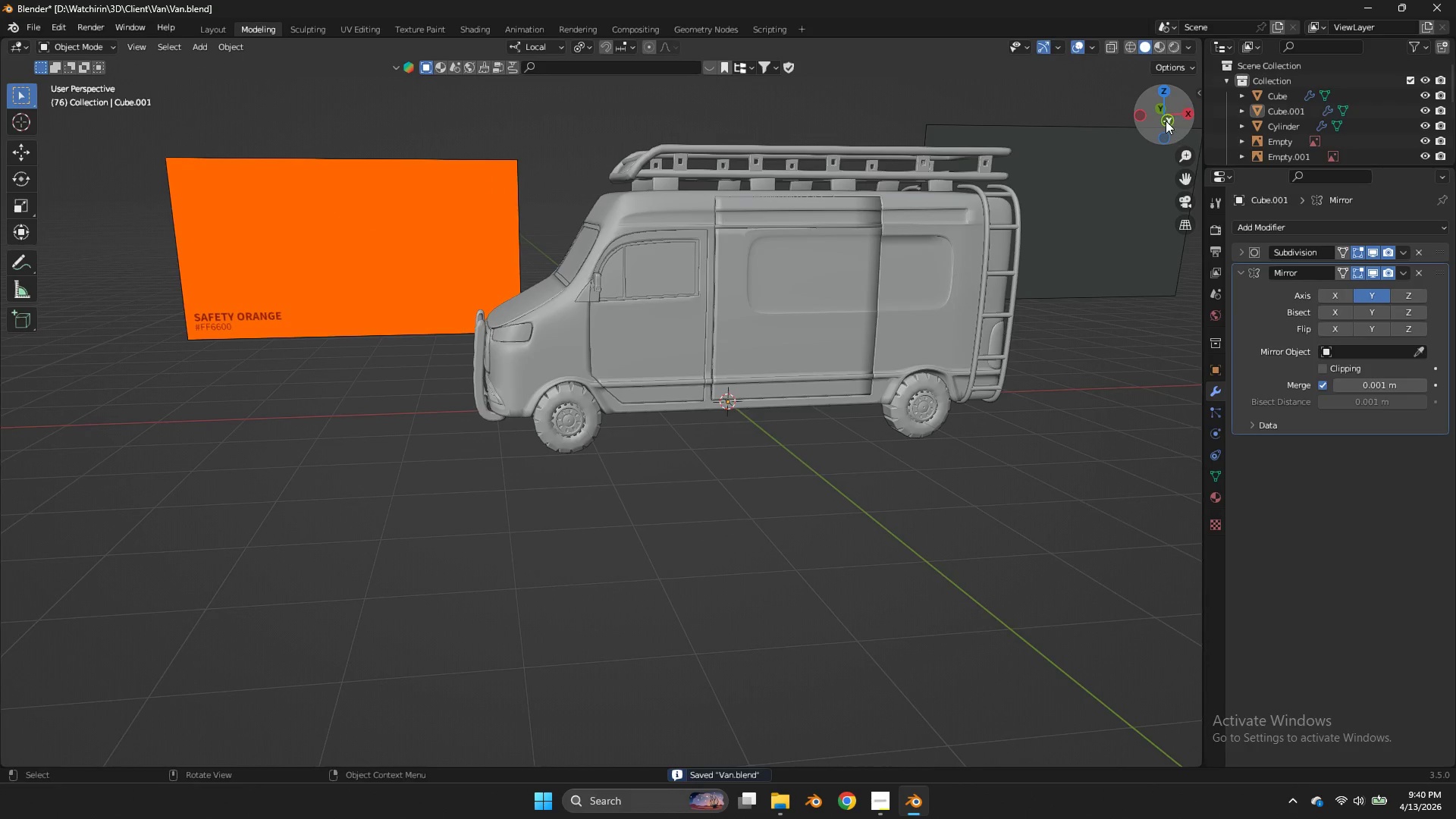 
scroll: coordinate [1120, 327], scroll_direction: up, amount: 3.0
 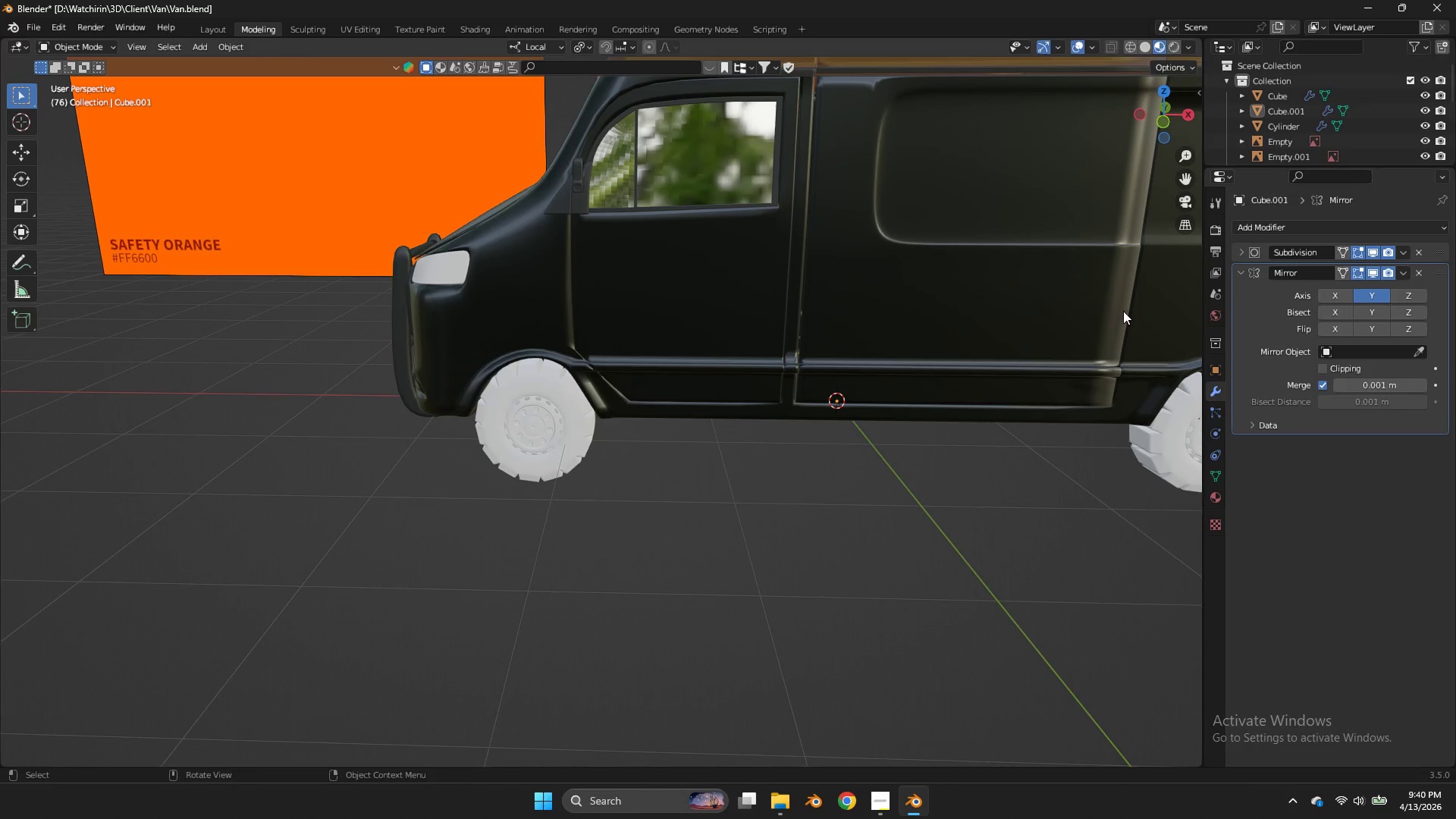 
left_click_drag(start_coordinate=[1181, 183], to_coordinate=[1050, 212])
 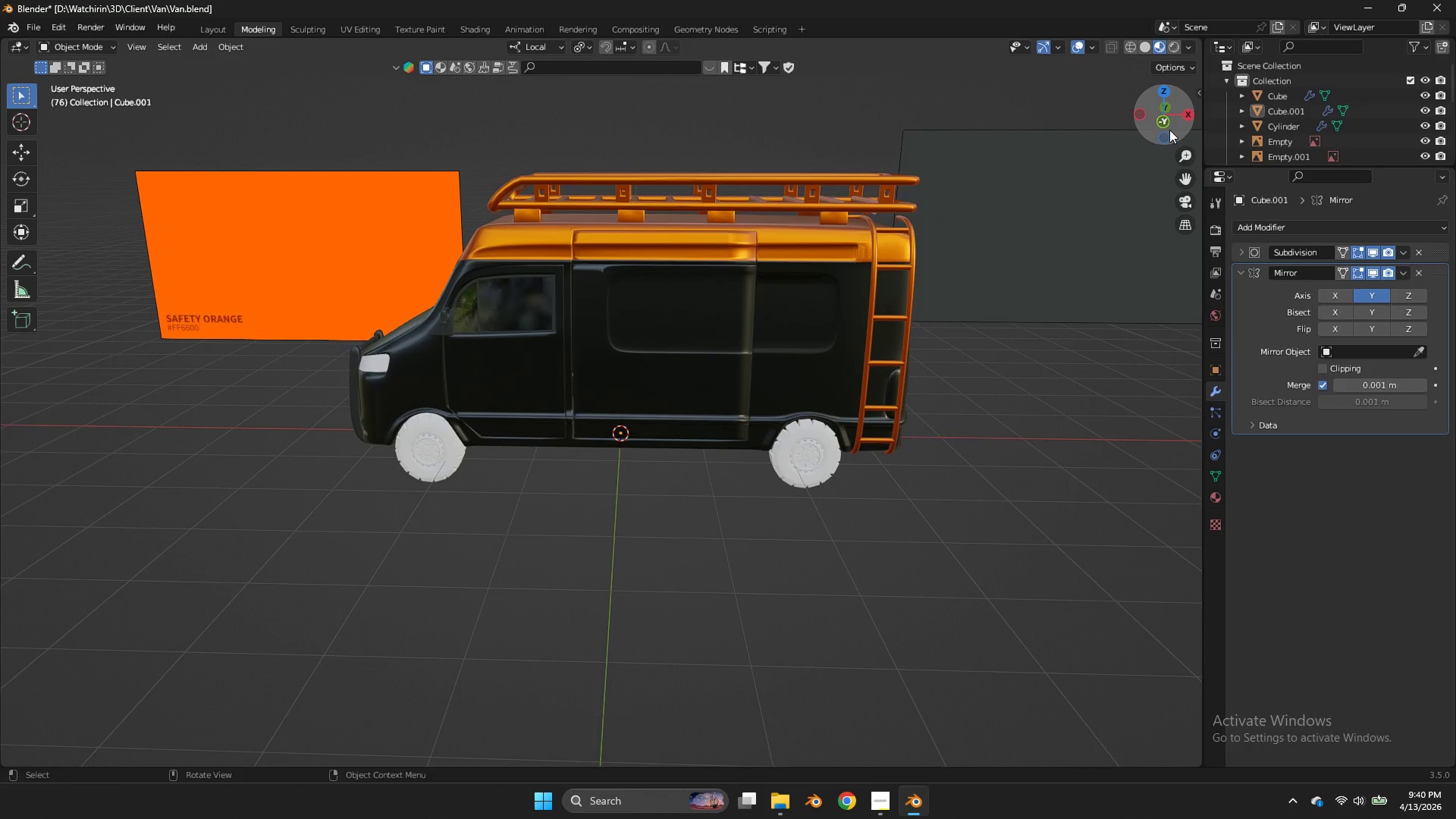 
left_click_drag(start_coordinate=[1169, 130], to_coordinate=[1052, 752])
 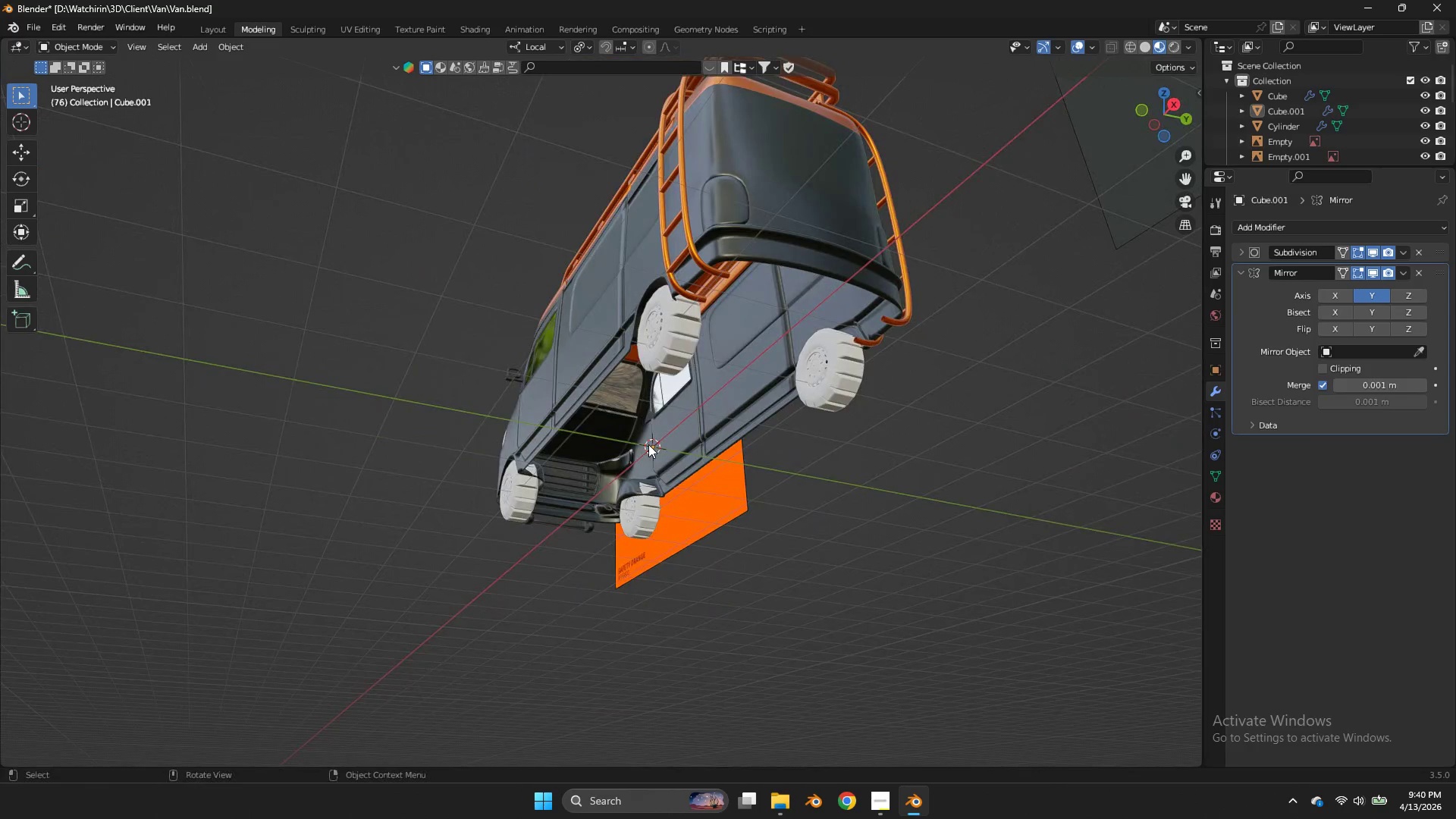 
scroll: coordinate [1124, 309], scroll_direction: down, amount: 3.0
 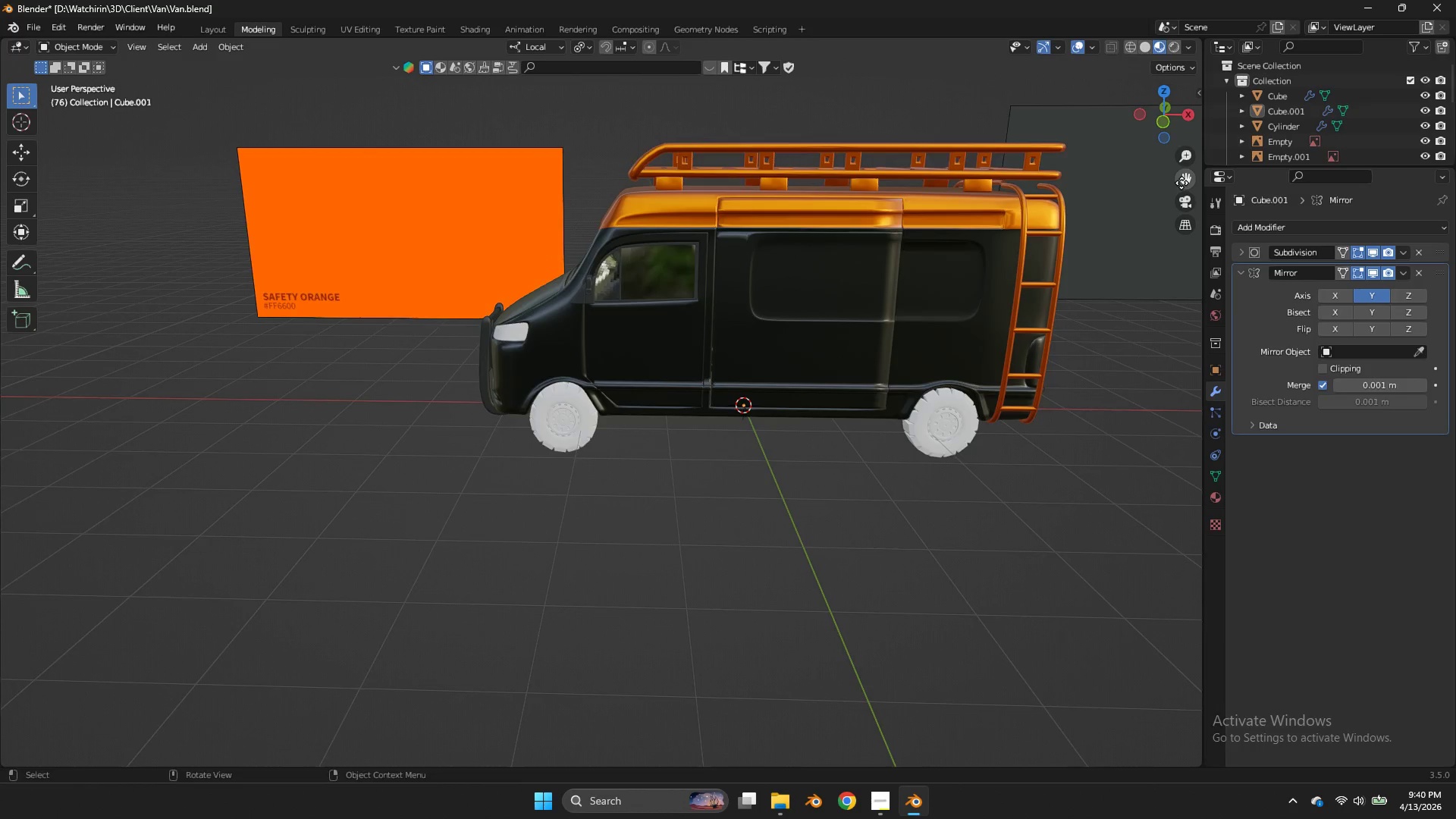 
left_click([648, 444])
 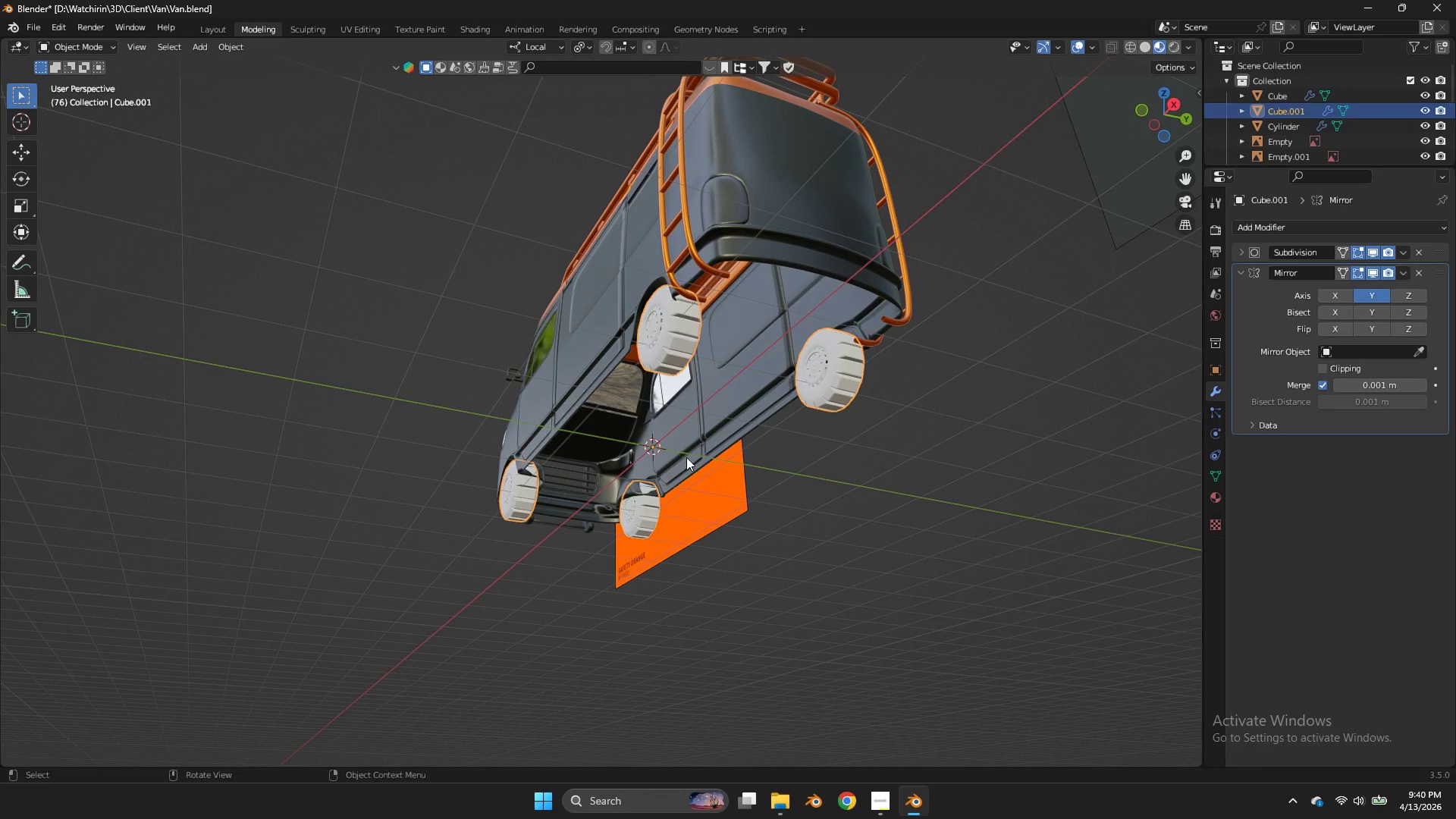 
left_click([686, 457])
 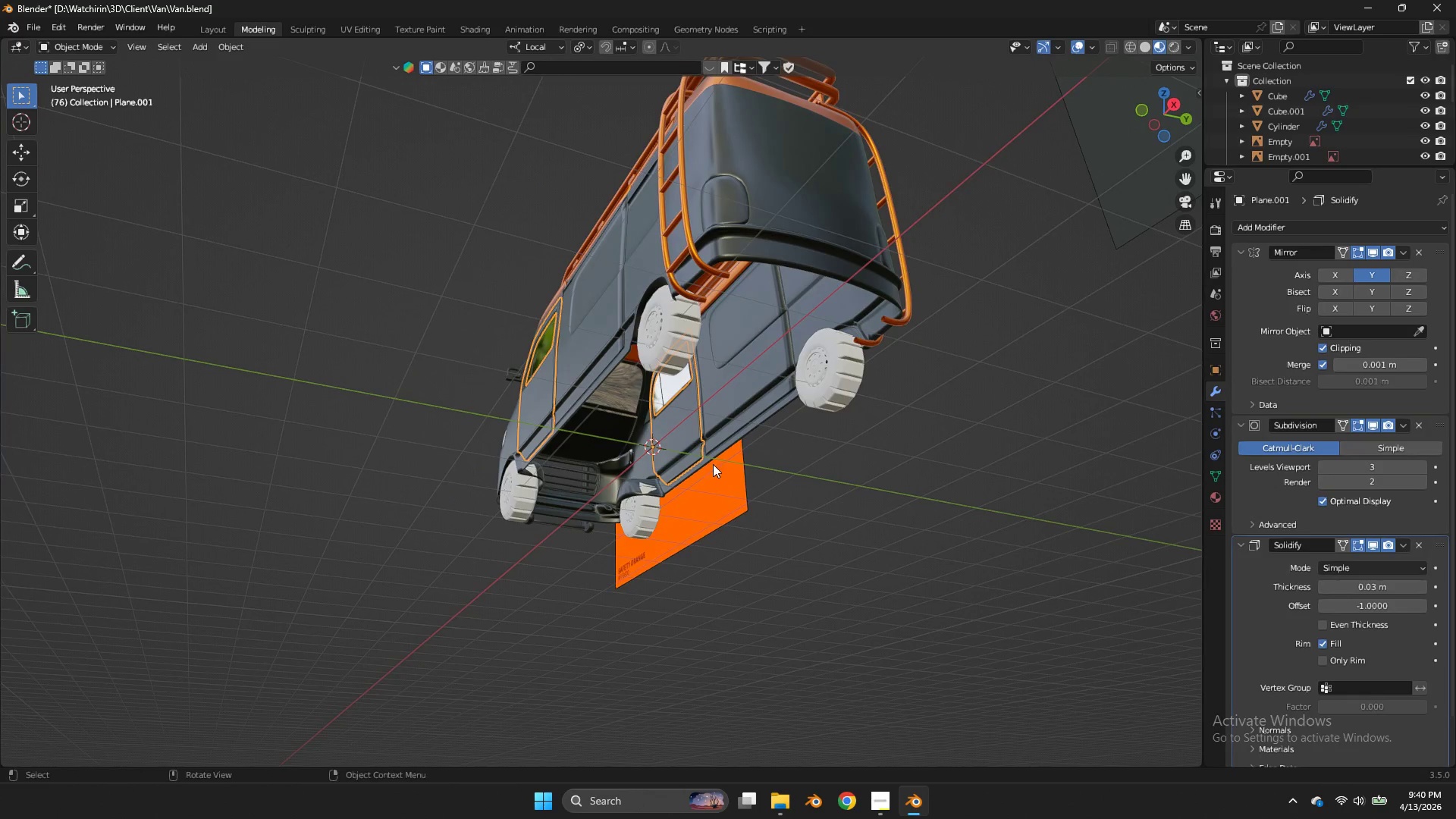 
left_click([765, 491])
 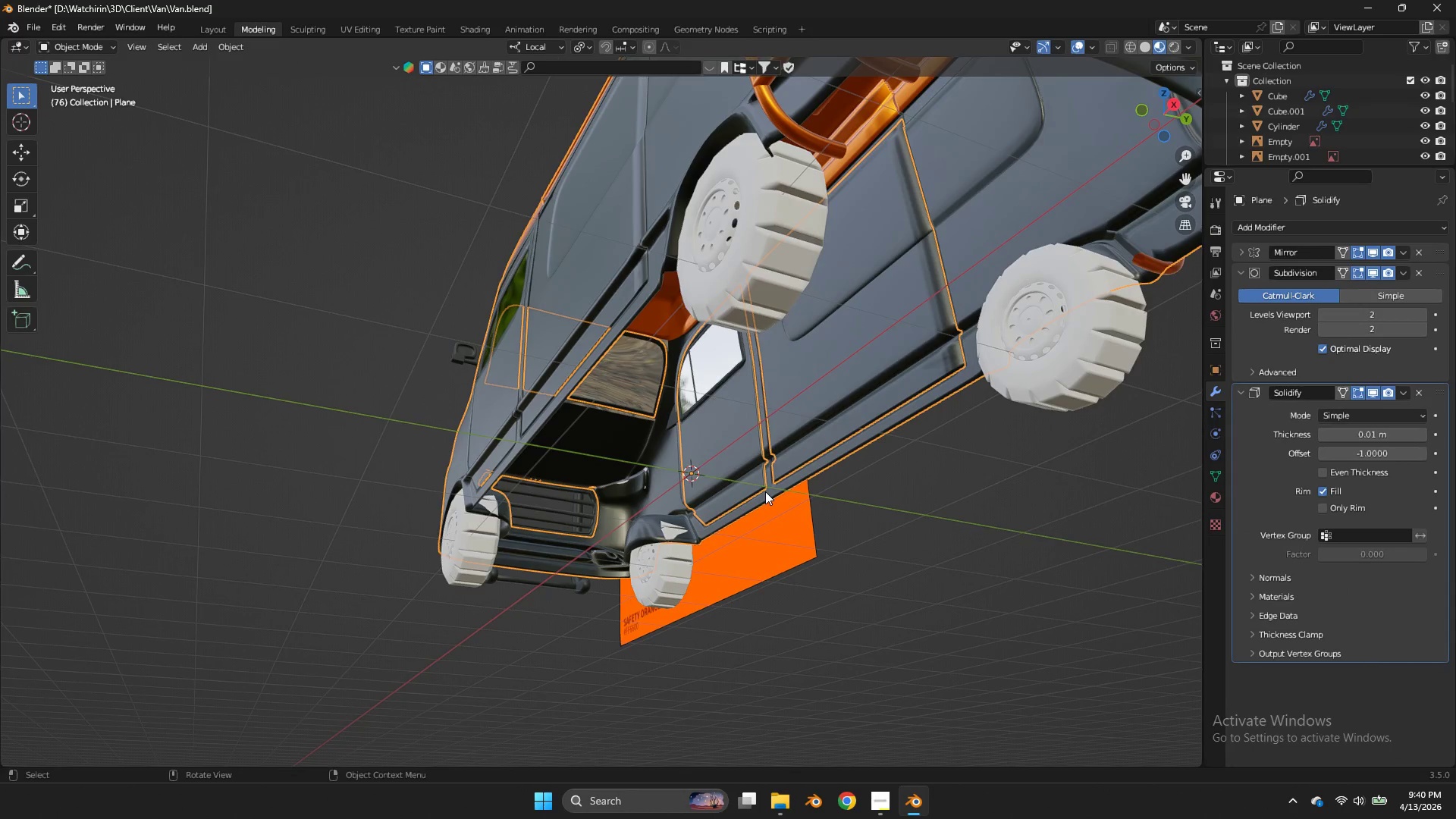 
key(NumpadDivide)
 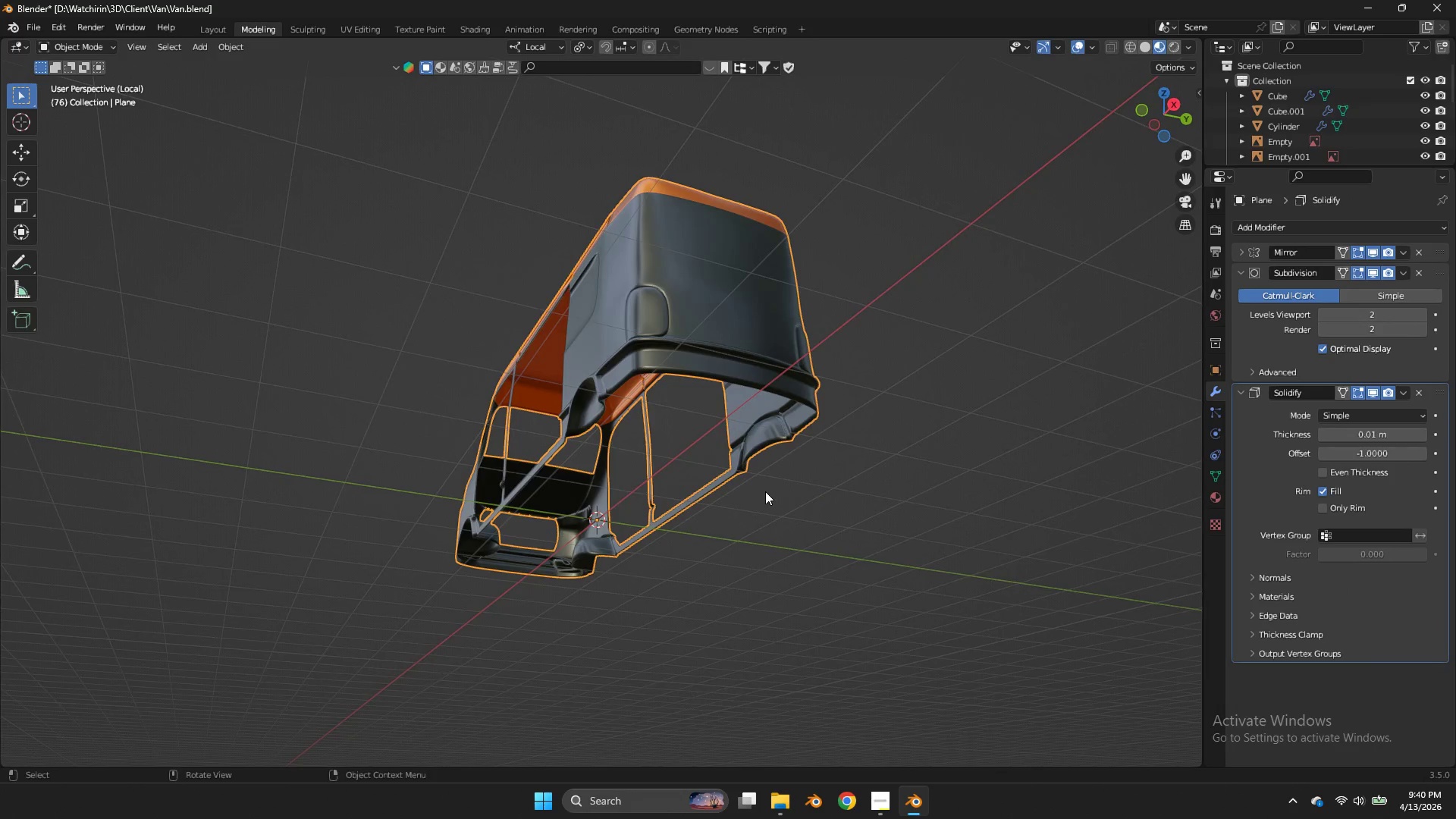 
scroll: coordinate [713, 464], scroll_direction: up, amount: 3.0
 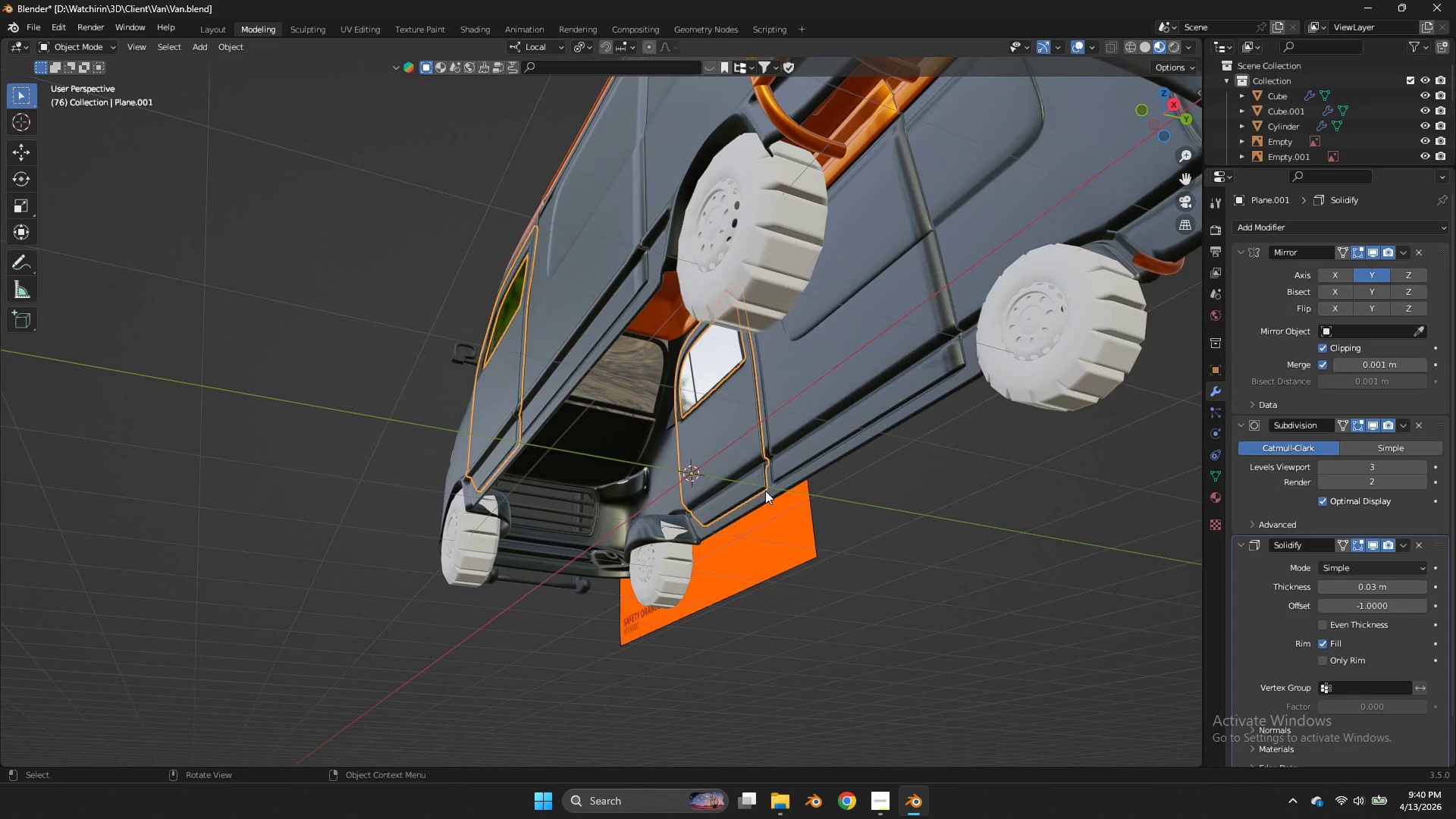 
left_click_drag(start_coordinate=[1139, 118], to_coordinate=[33, 201])
 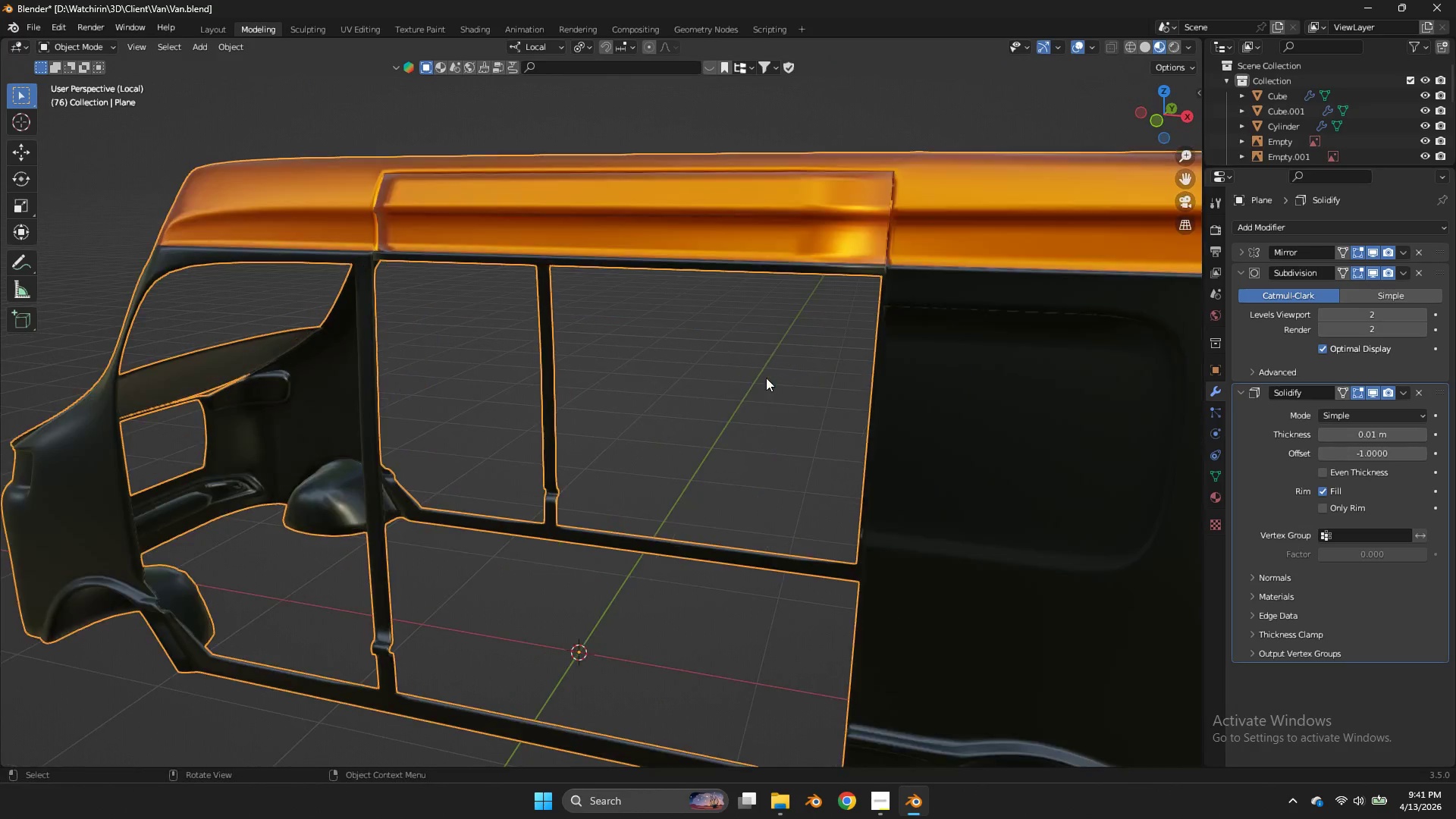 
scroll: coordinate [765, 491], scroll_direction: up, amount: 3.0
 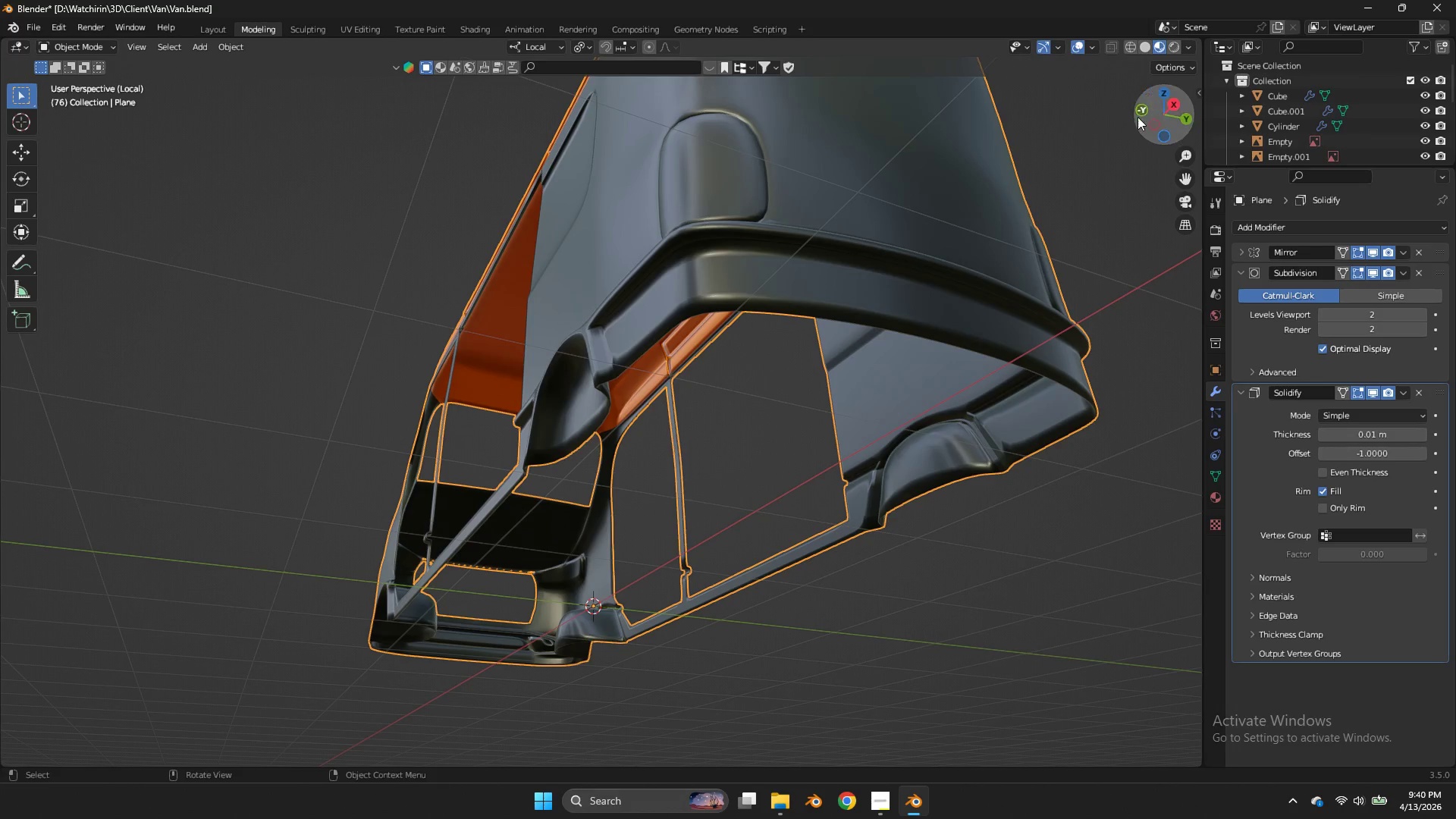 
key(Tab)
 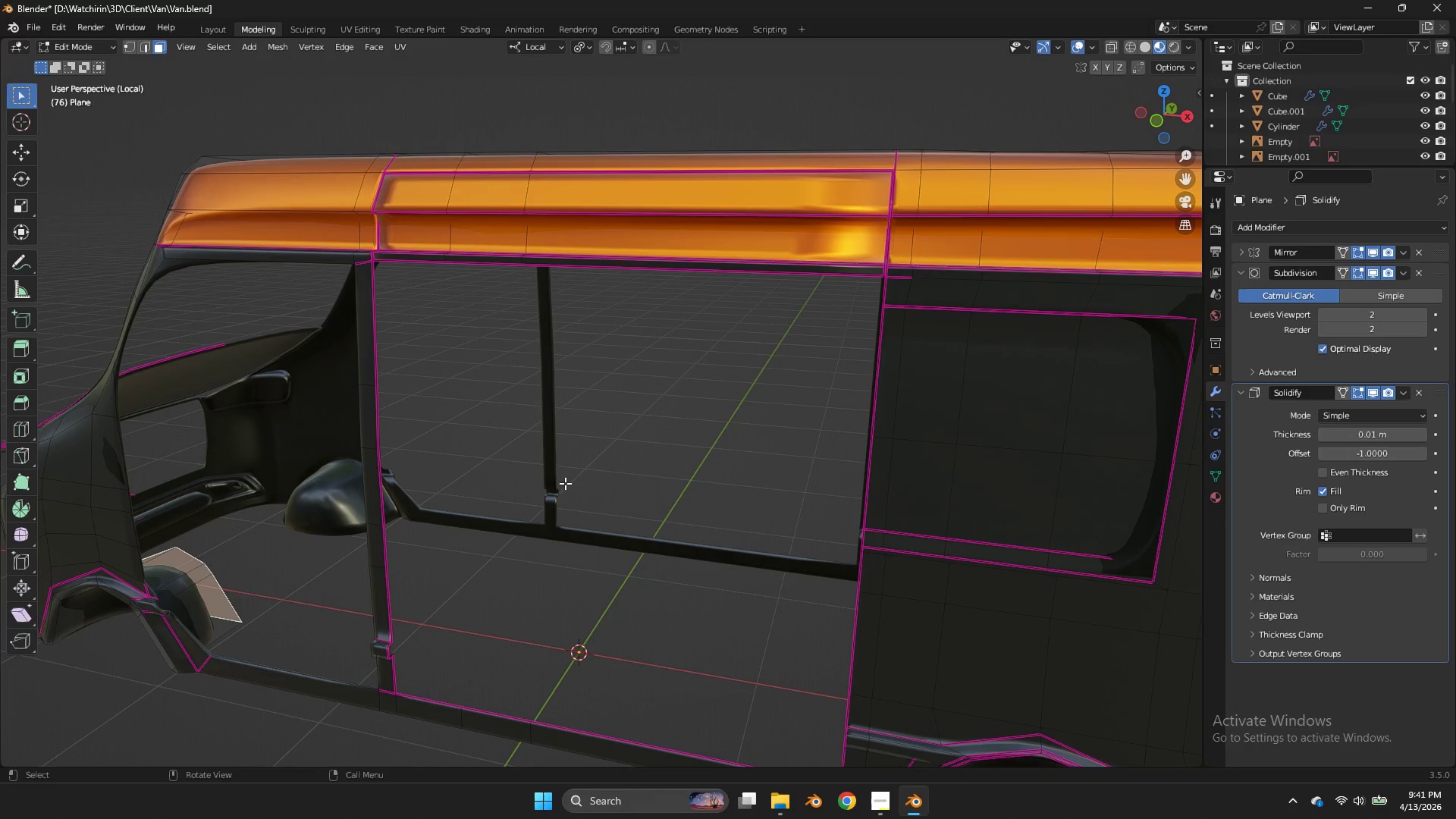 
scroll: coordinate [766, 378], scroll_direction: up, amount: 2.0
 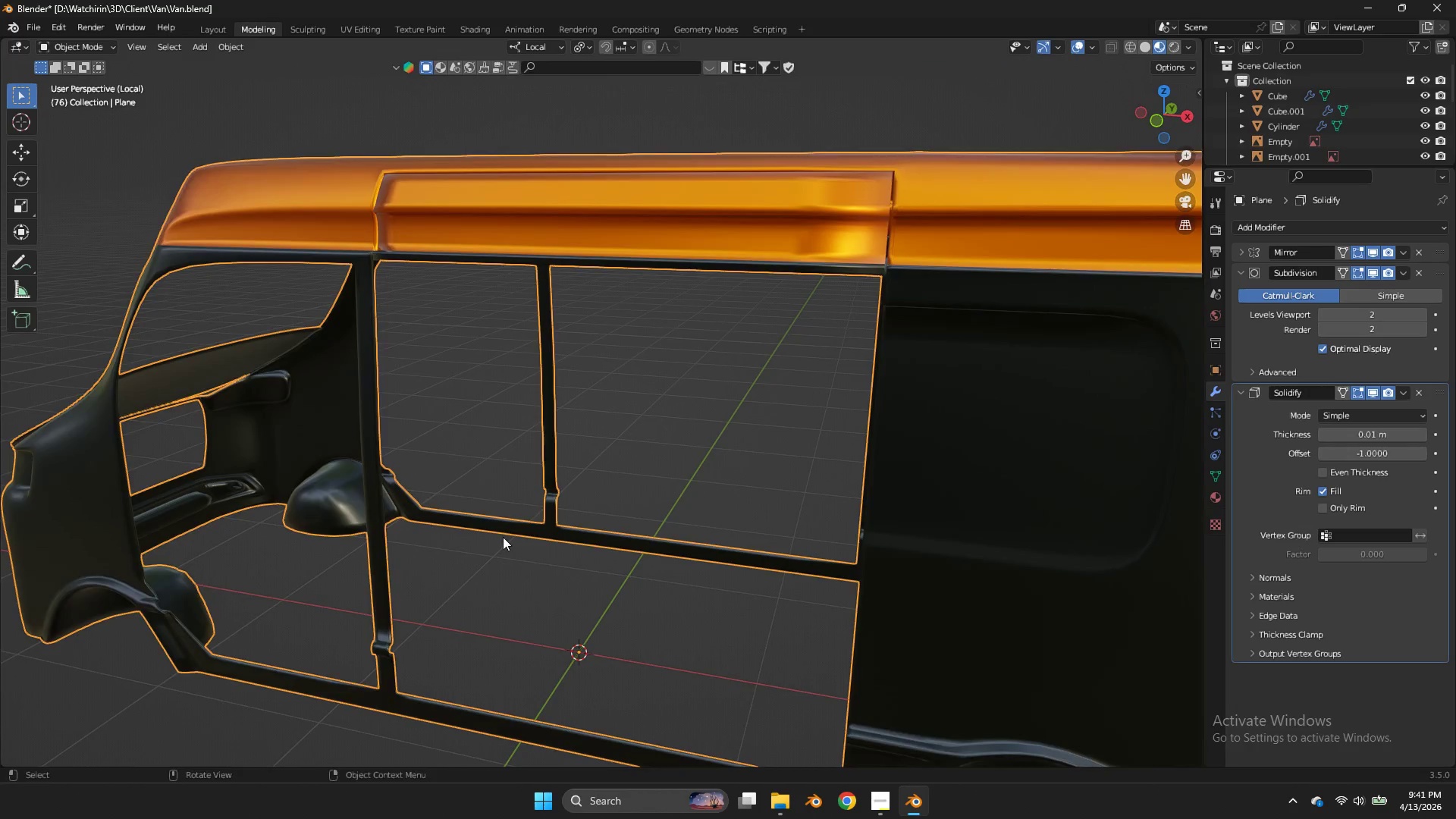 
key(Z)
 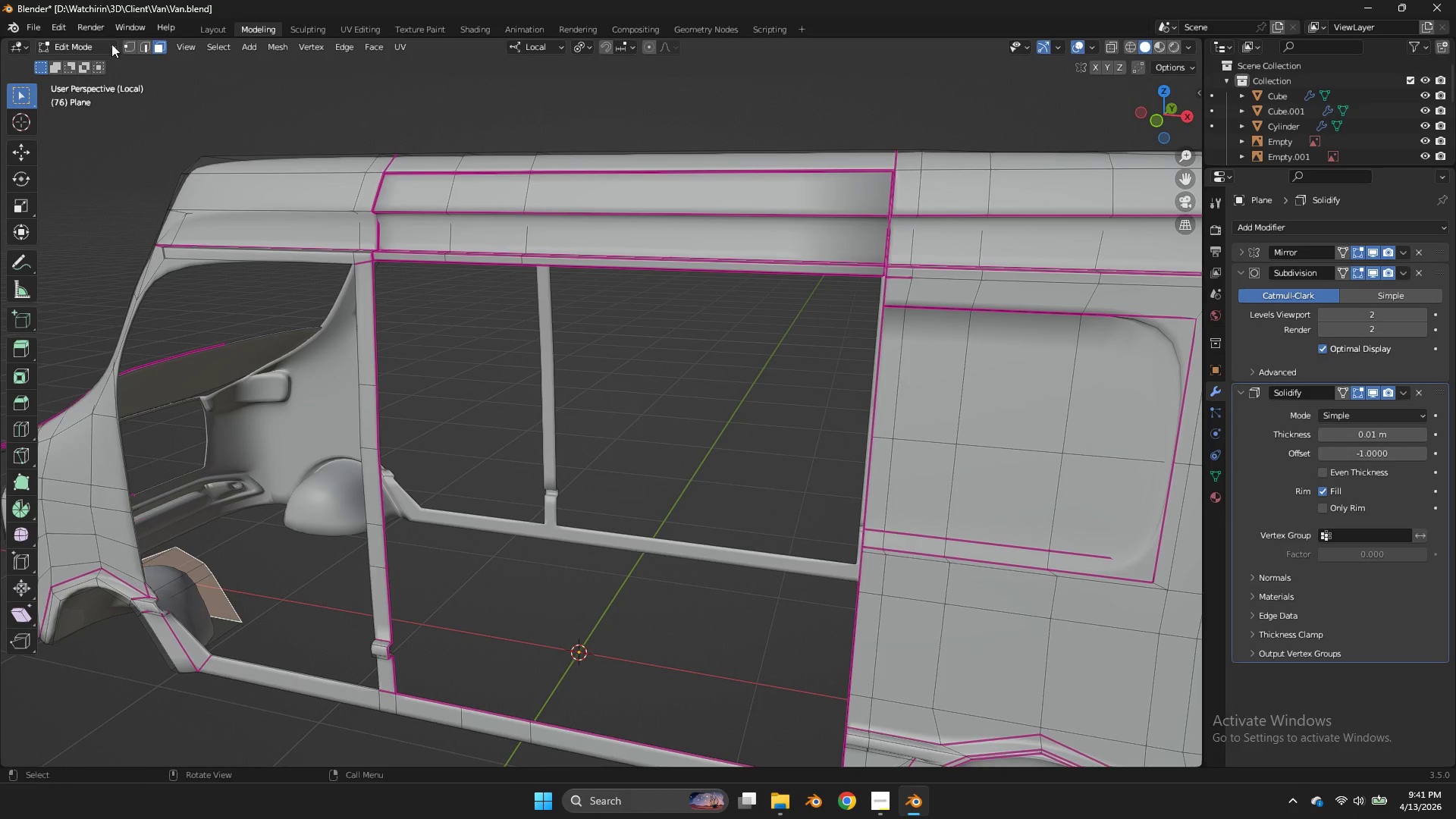 
left_click([130, 46])
 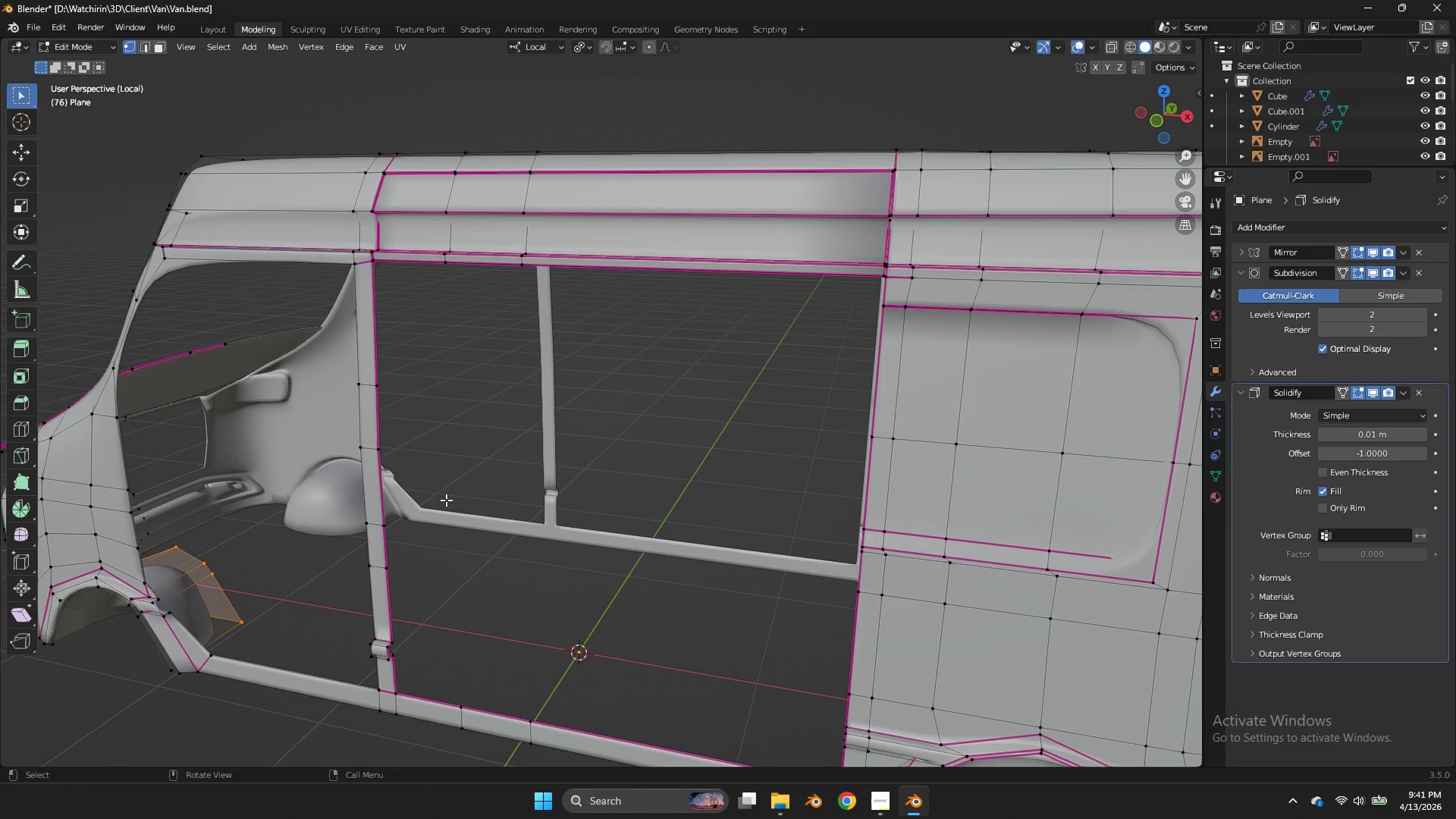 
key(Alt+AltLeft)
 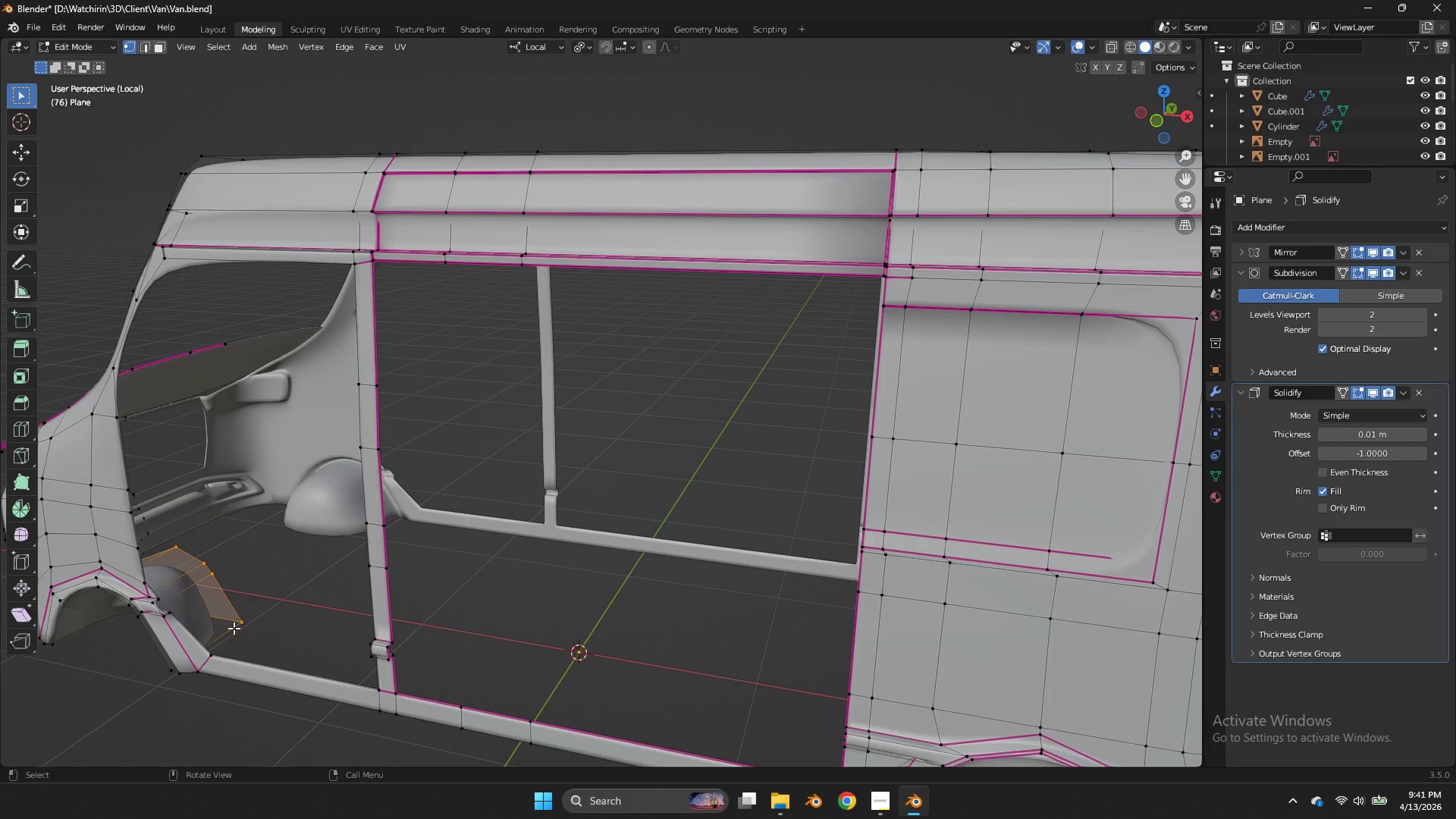 
double_click([234, 628])
 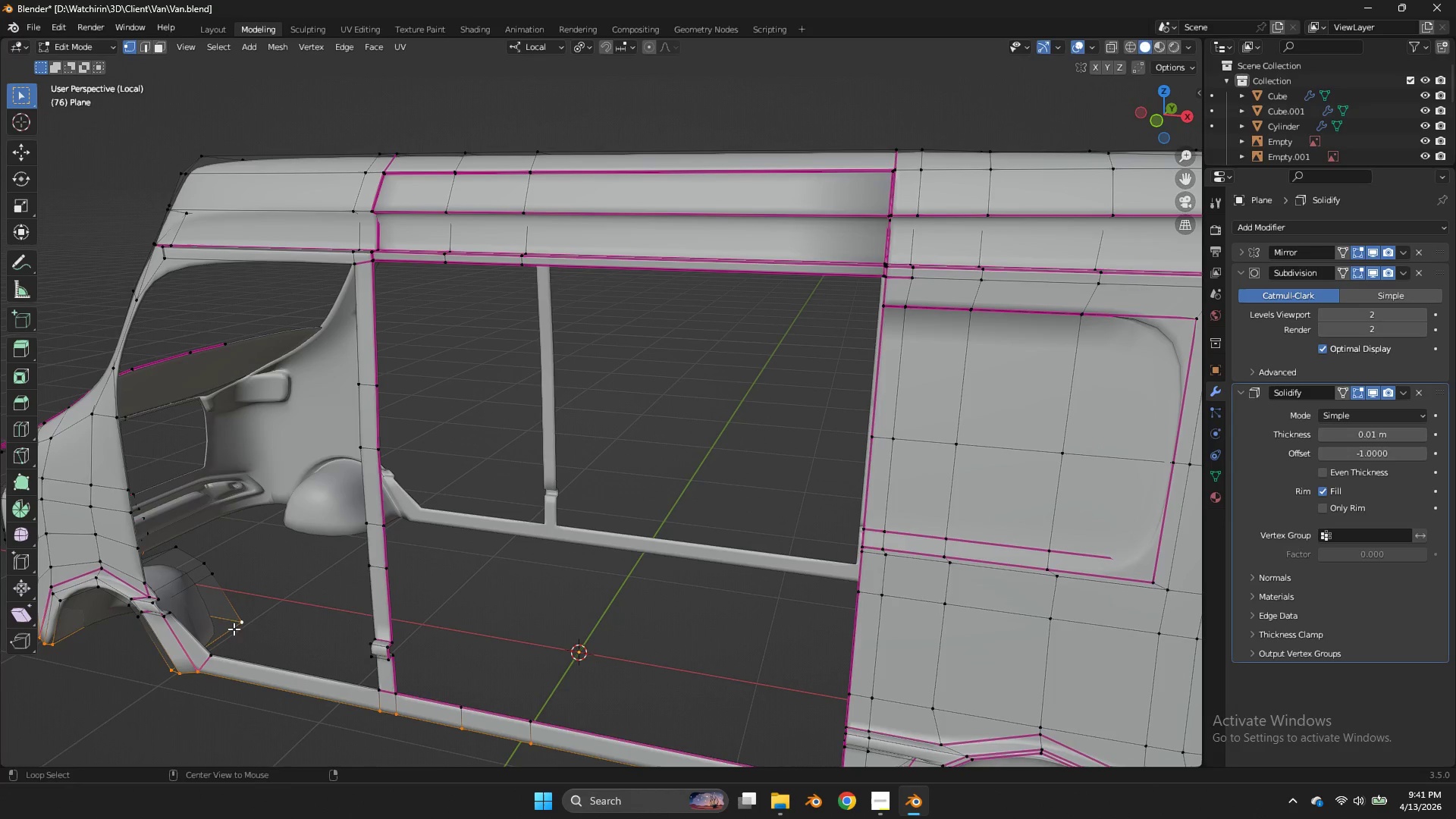 
left_click([234, 628])
 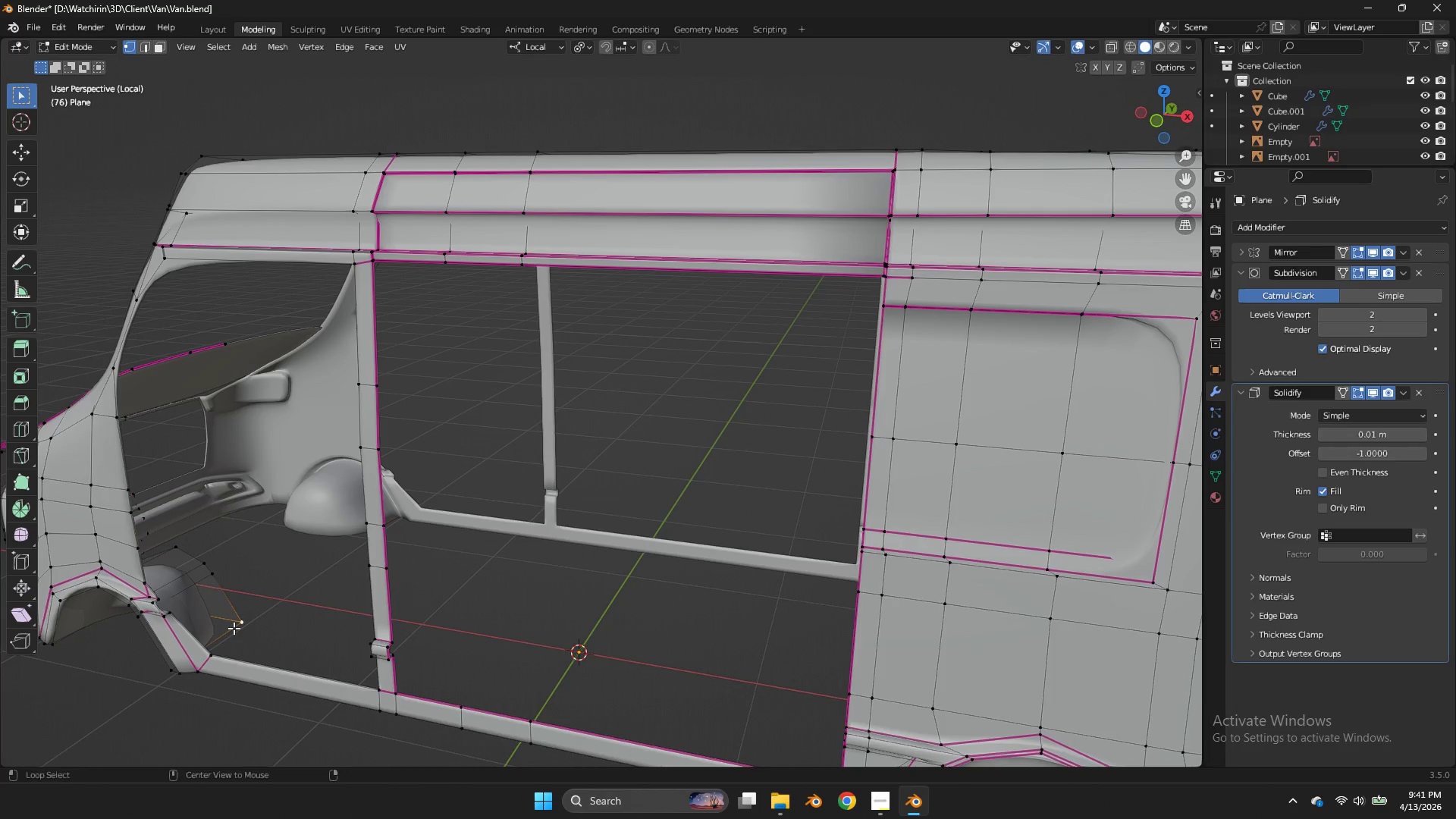 
hold_key(key=AltLeft, duration=0.42)
triple_click([234, 628])
 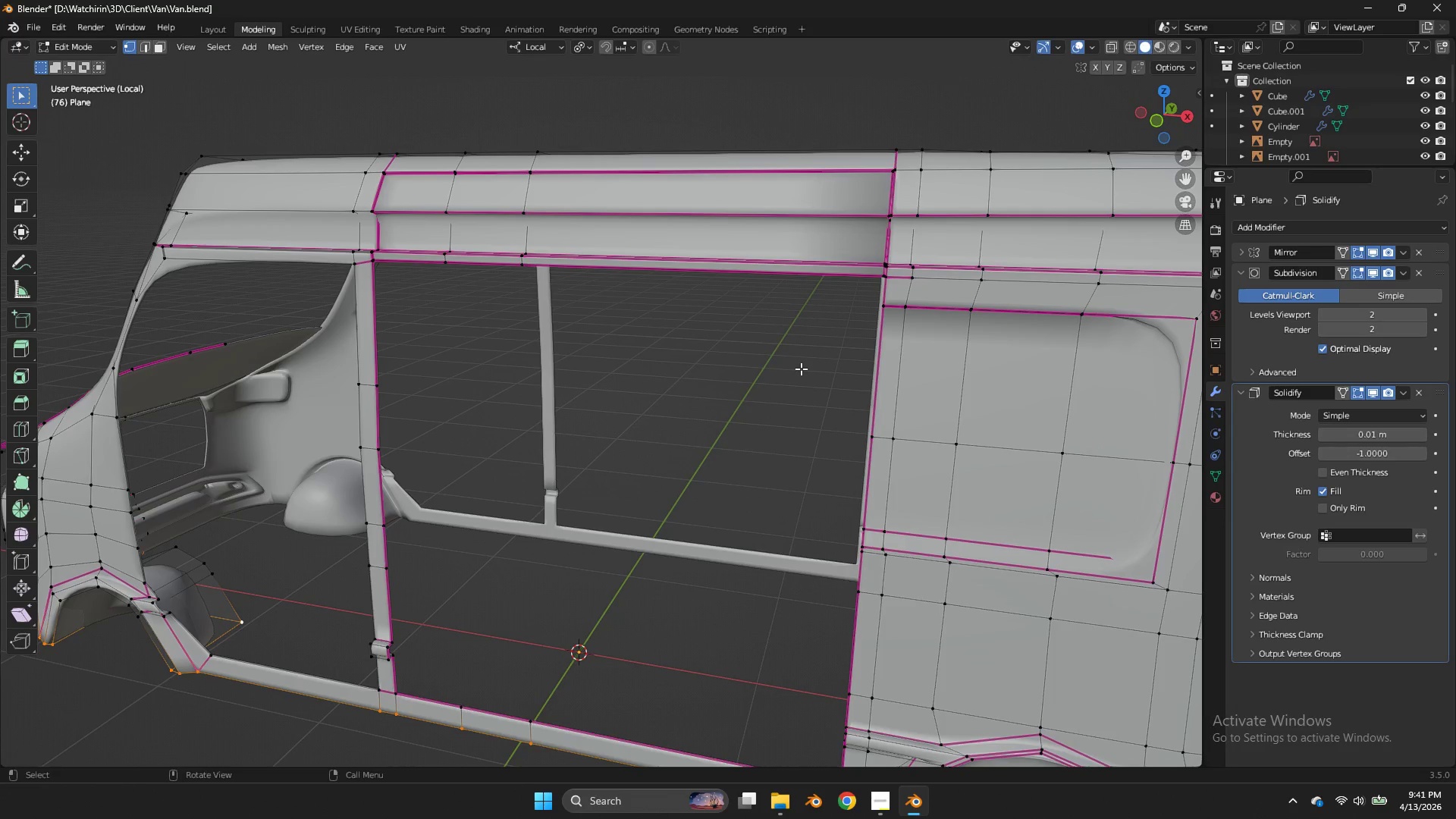 
key(Z)
 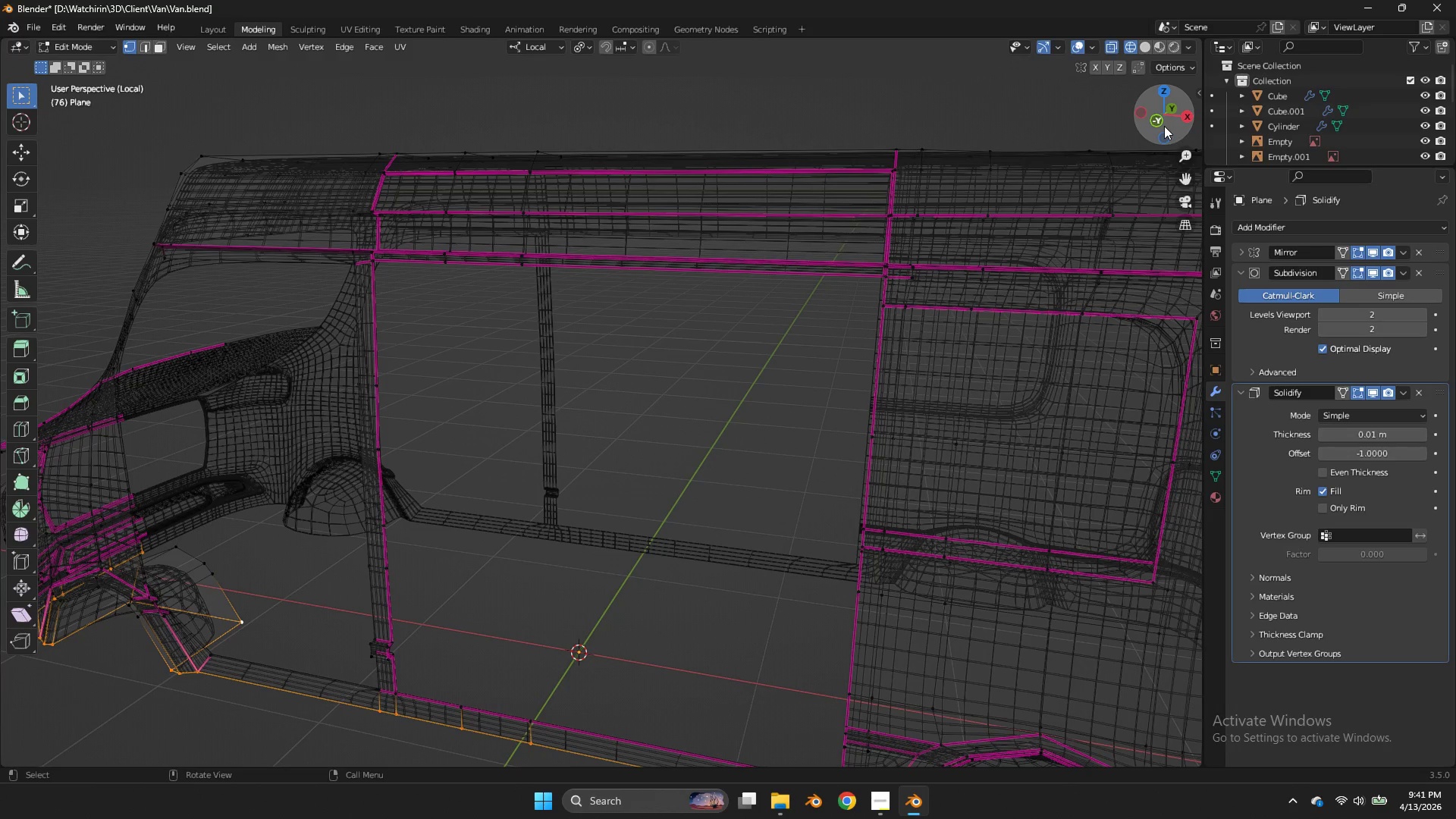 
left_click([1164, 126])
 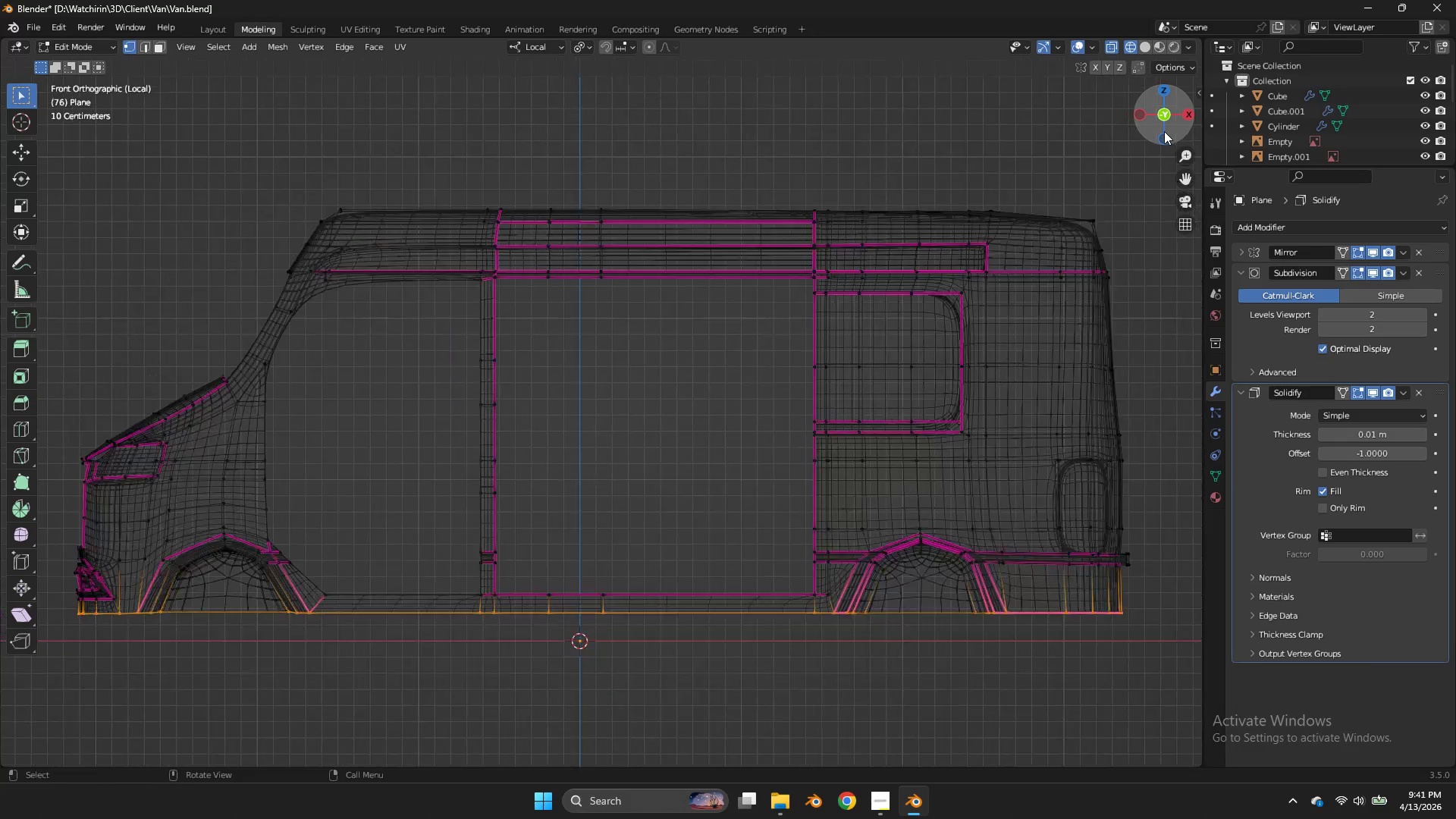 
left_click_drag(start_coordinate=[1081, 233], to_coordinate=[289, 462])
 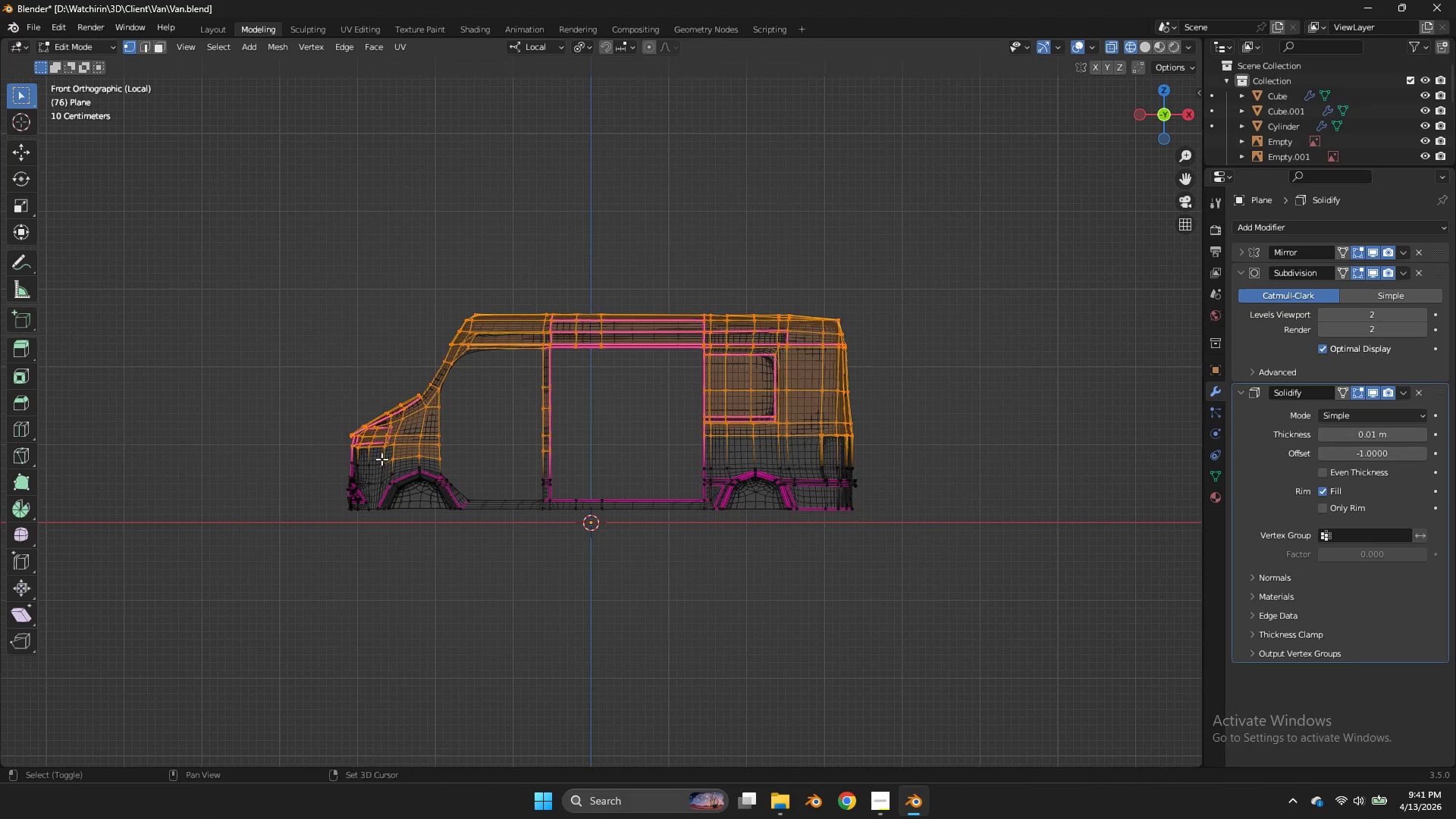 
scroll: coordinate [1164, 136], scroll_direction: down, amount: 5.0
 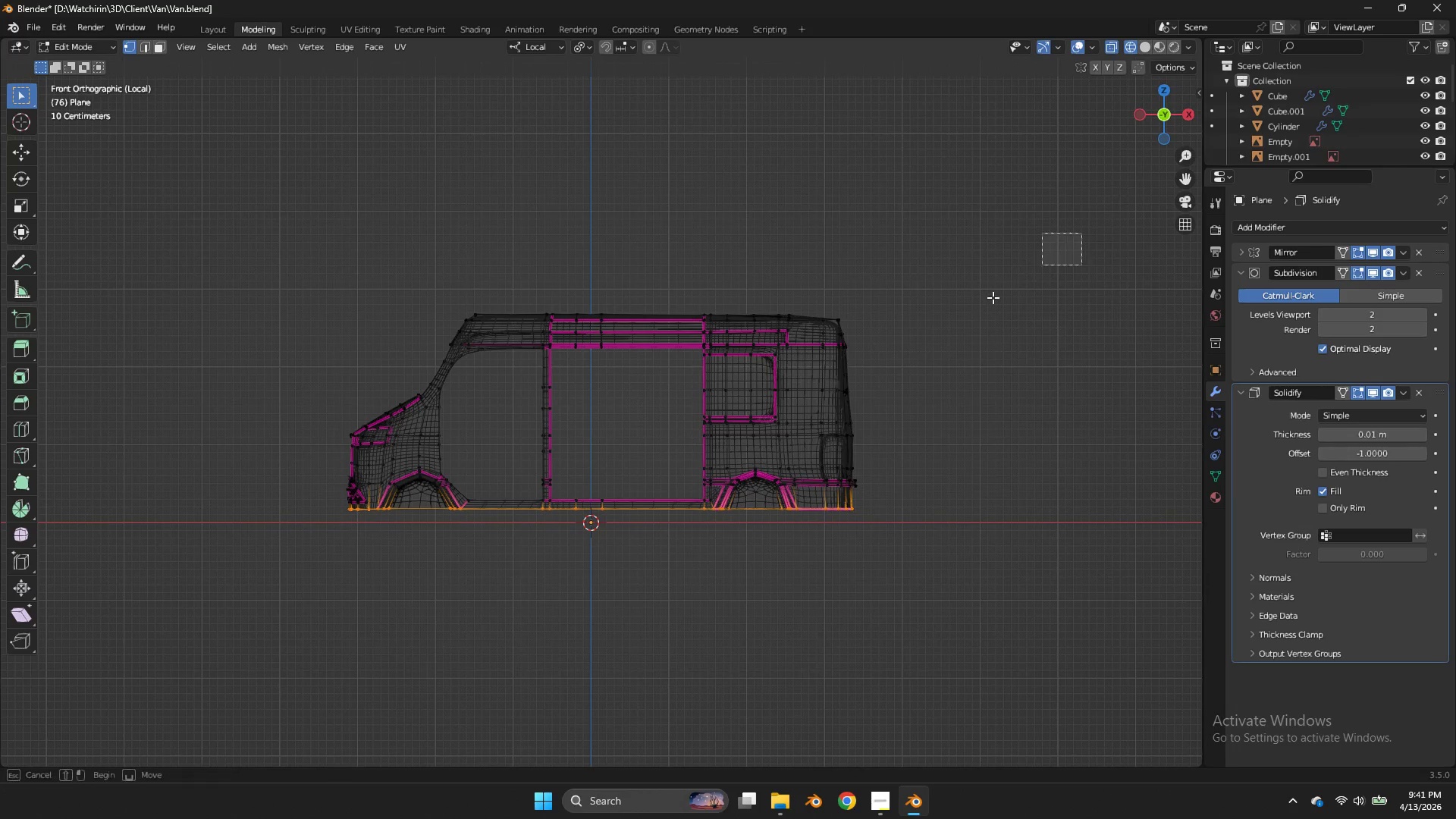 
hold_key(key=ShiftLeft, duration=1.16)
left_click_drag(start_coordinate=[388, 452], to_coordinate=[333, 471])
 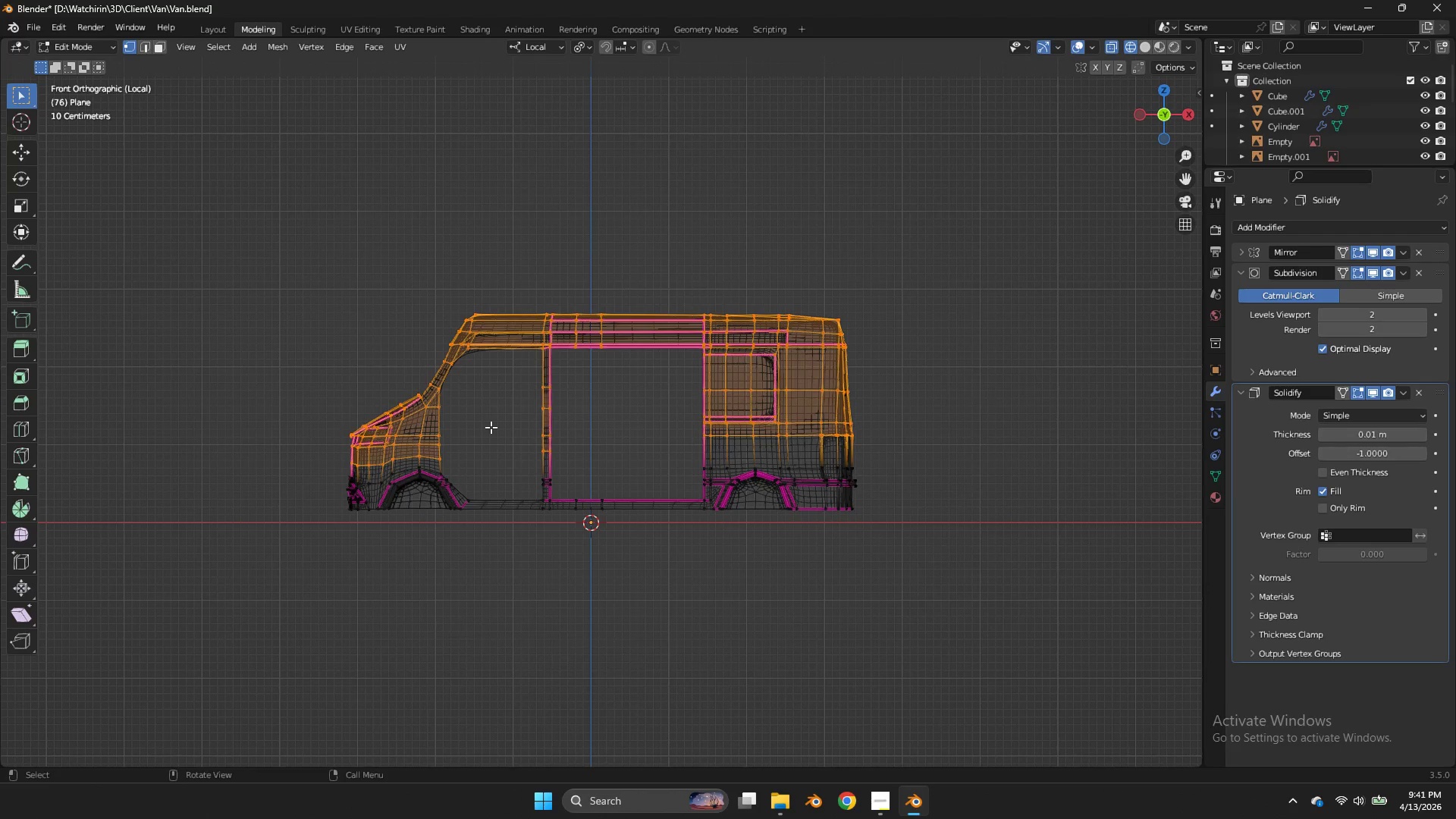 
type(hz)
 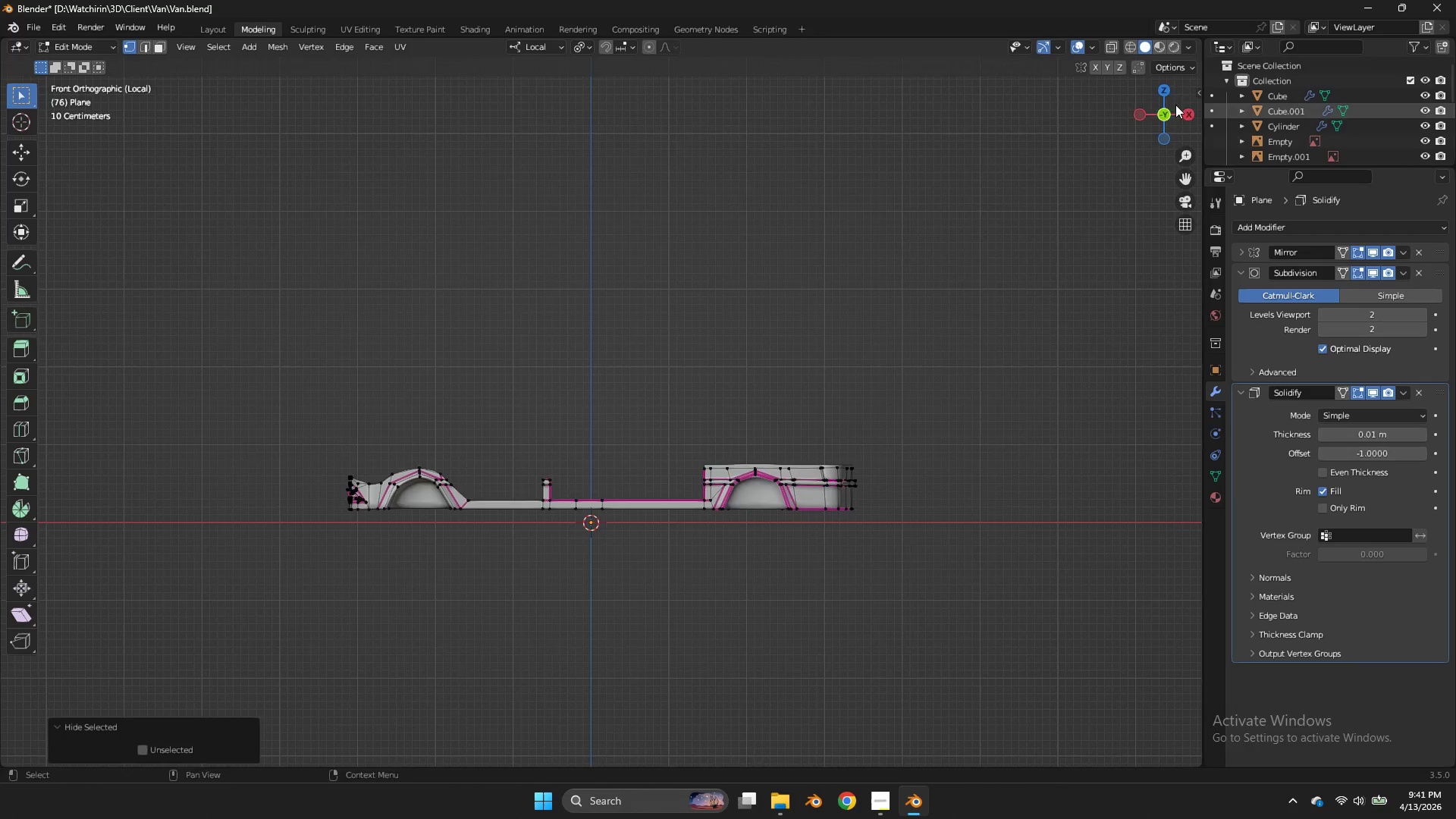 
left_click_drag(start_coordinate=[1157, 102], to_coordinate=[118, 160])
 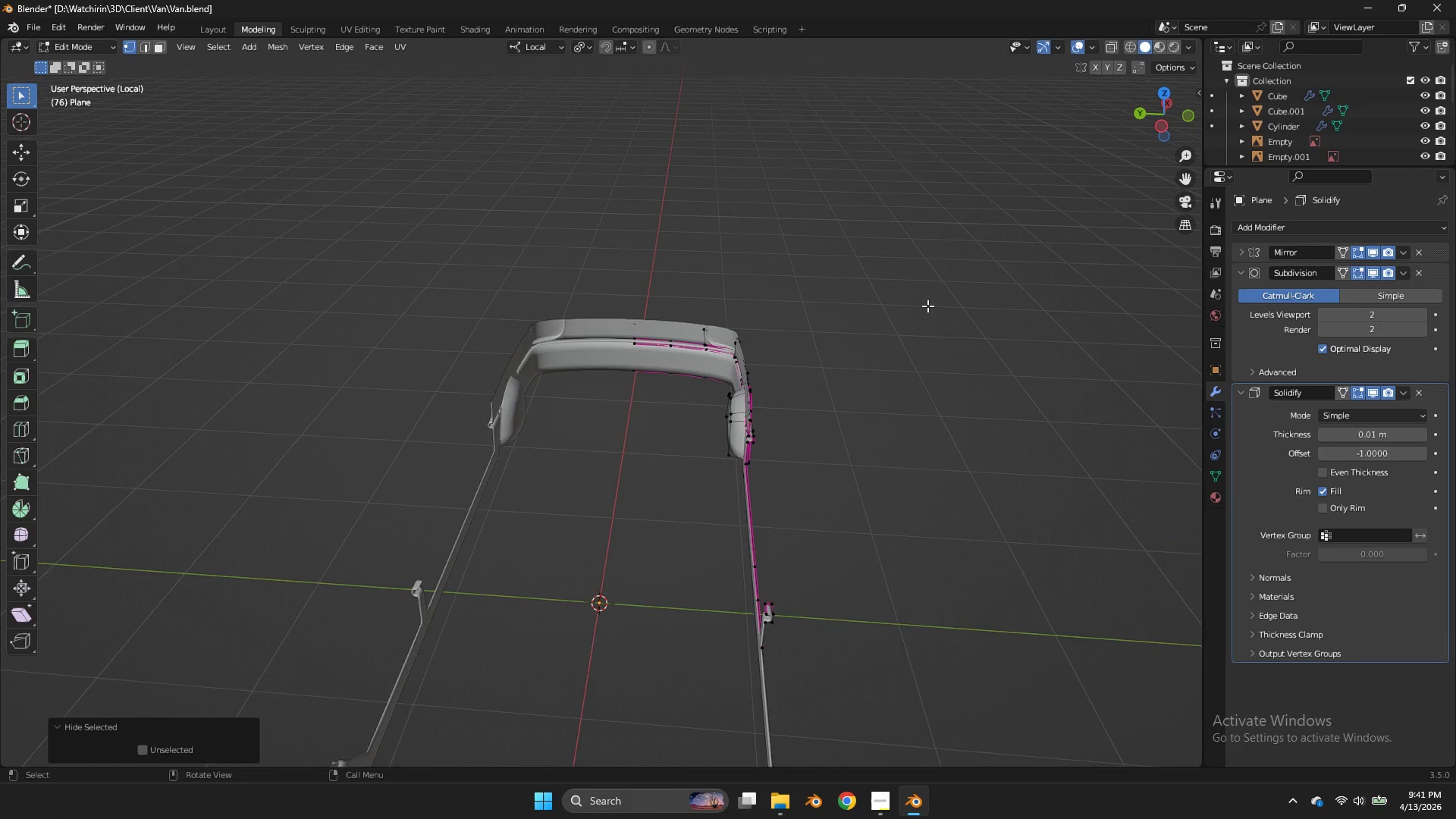 
left_click_drag(start_coordinate=[1157, 117], to_coordinate=[111, 122])
 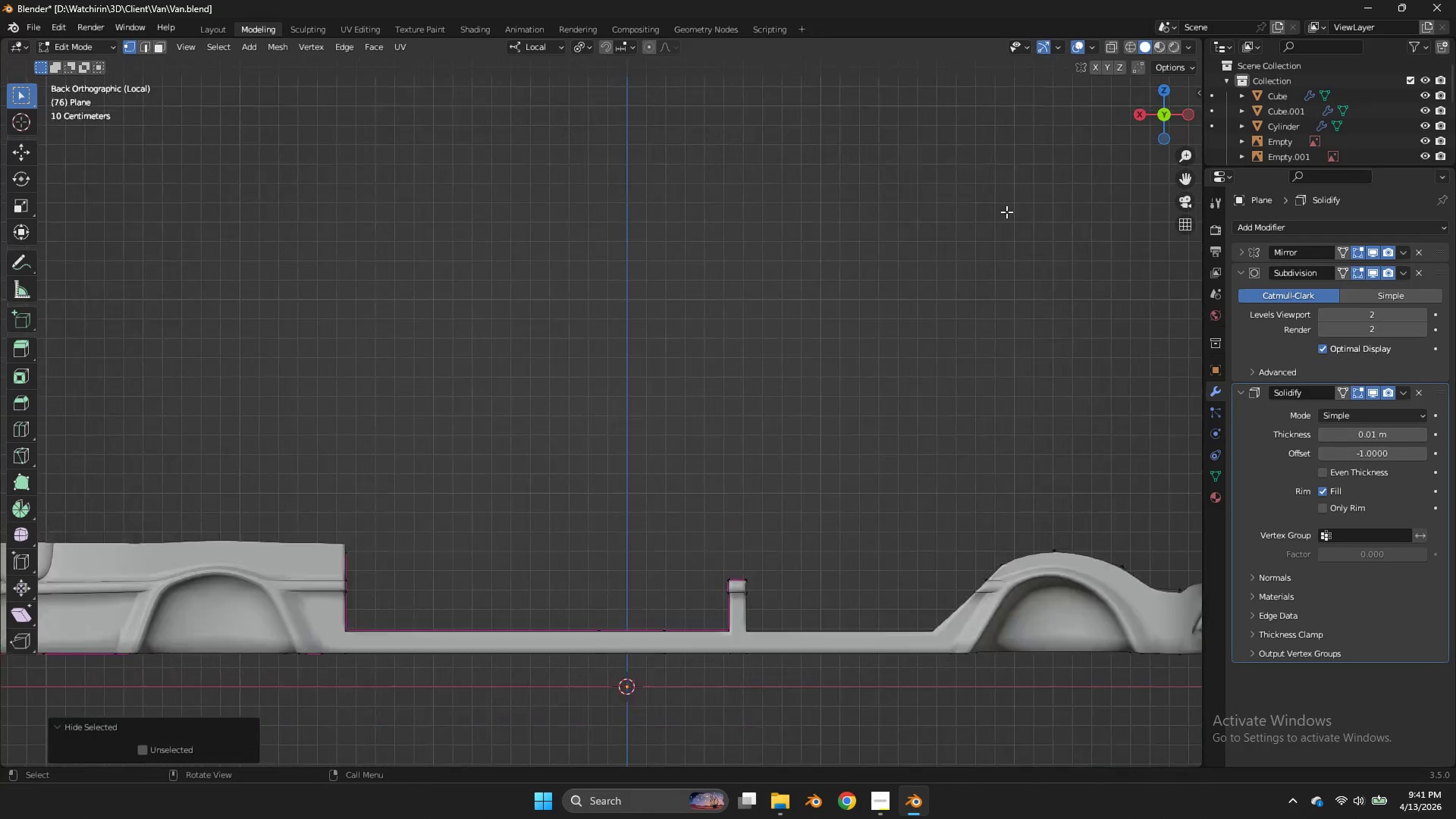 
scroll: coordinate [983, 272], scroll_direction: up, amount: 8.0
 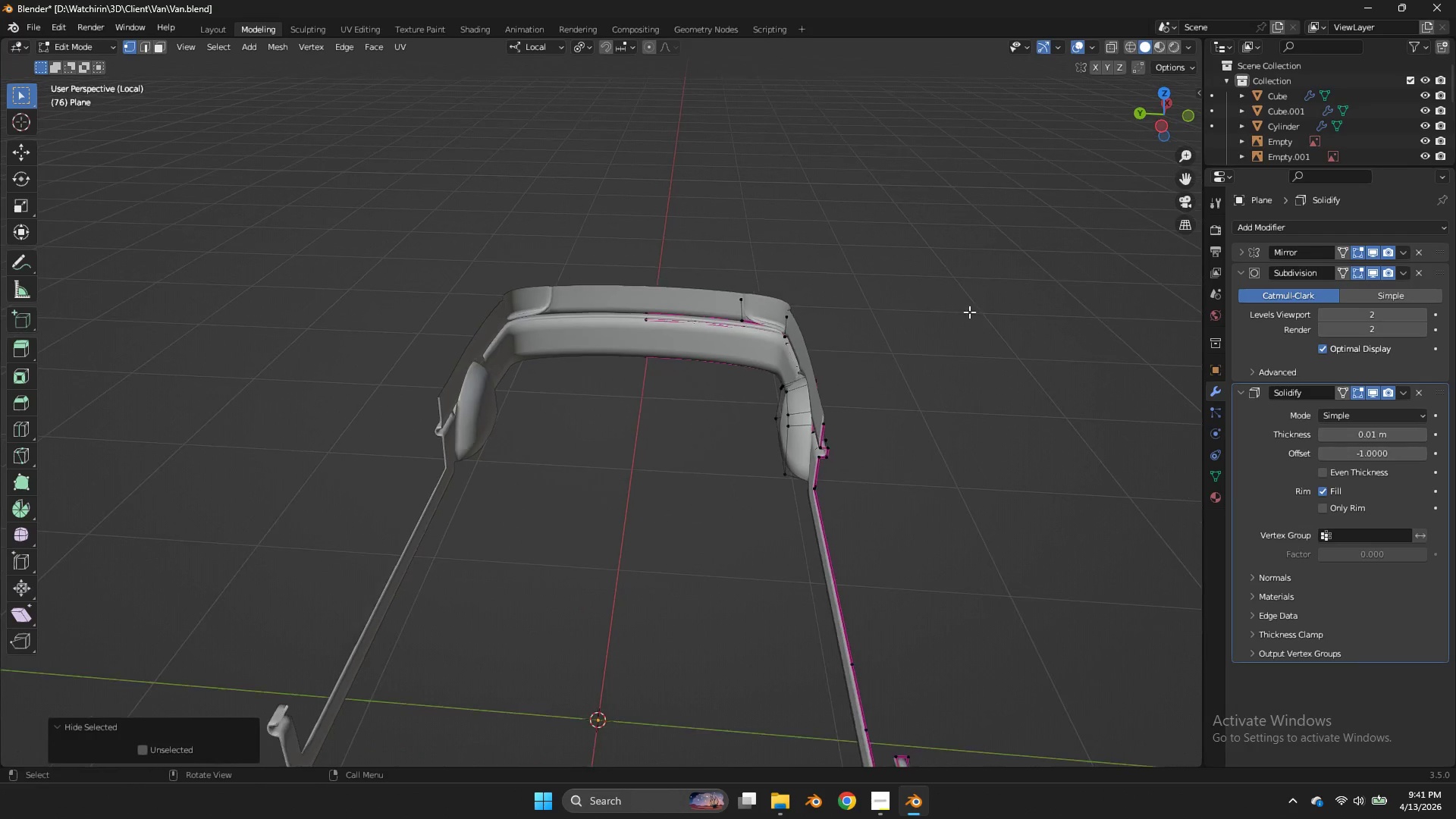 
scroll: coordinate [968, 311], scroll_direction: down, amount: 1.0
 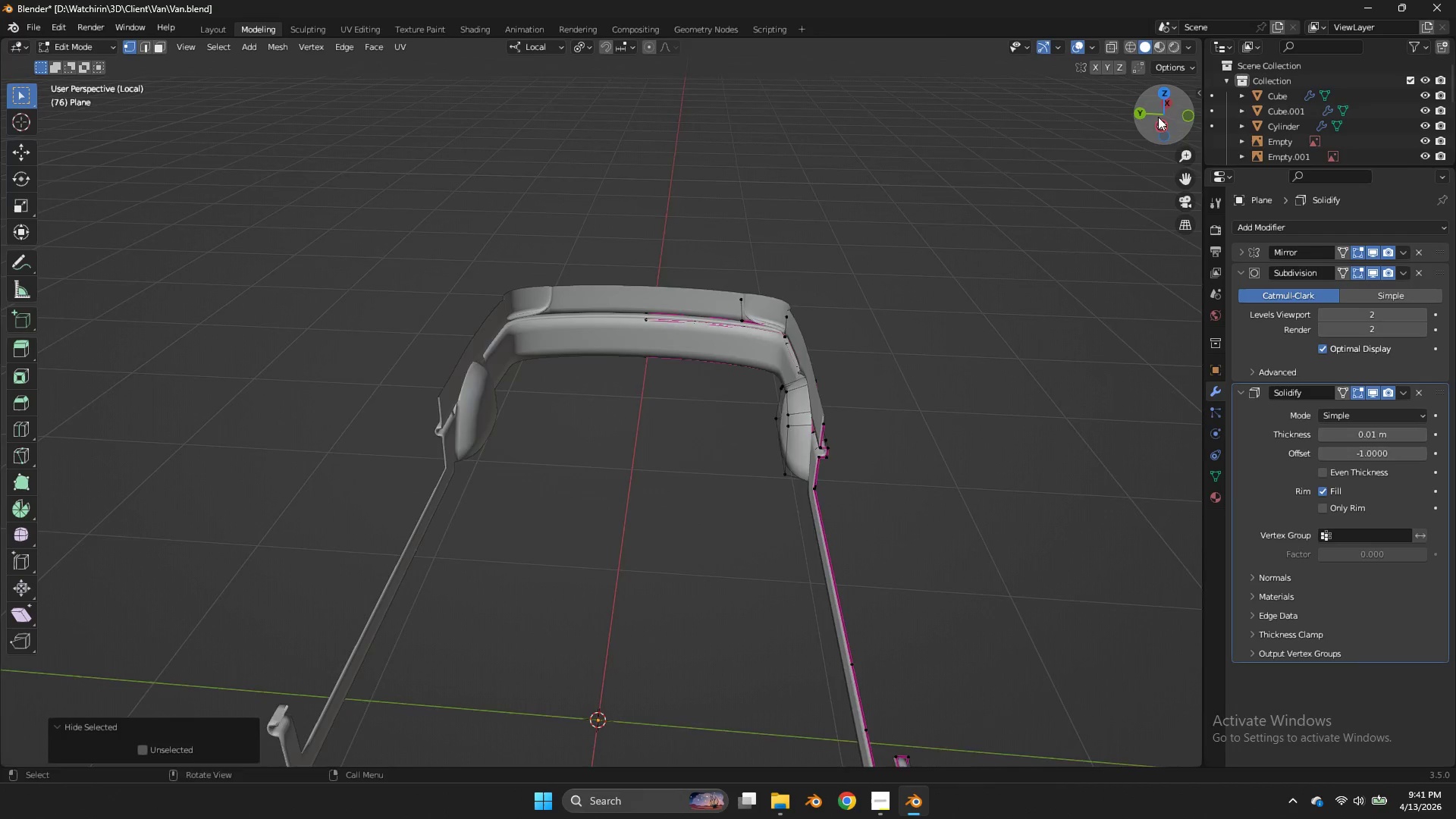 
left_click_drag(start_coordinate=[1188, 111], to_coordinate=[1068, 166])
 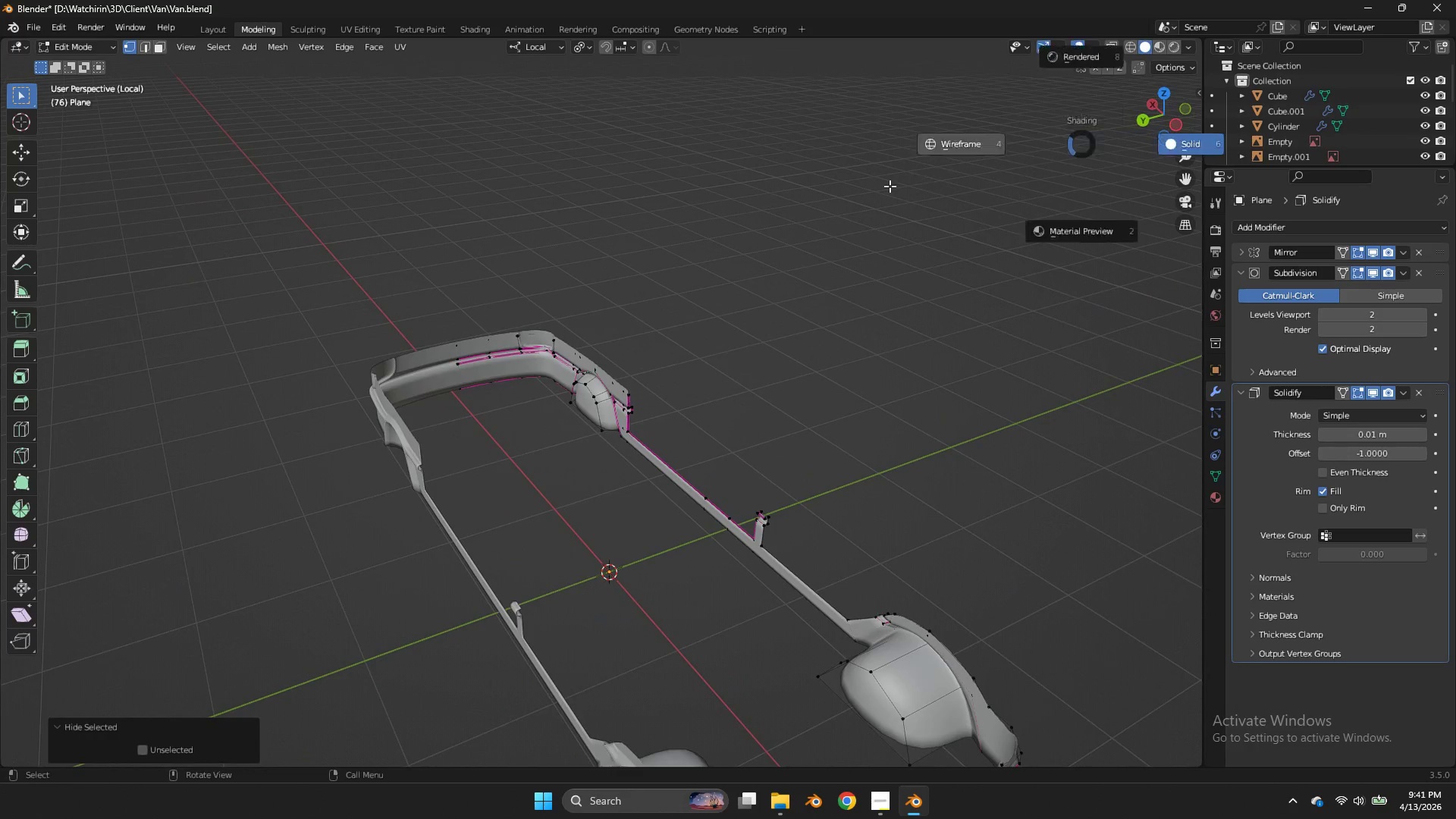 
key(Z)
 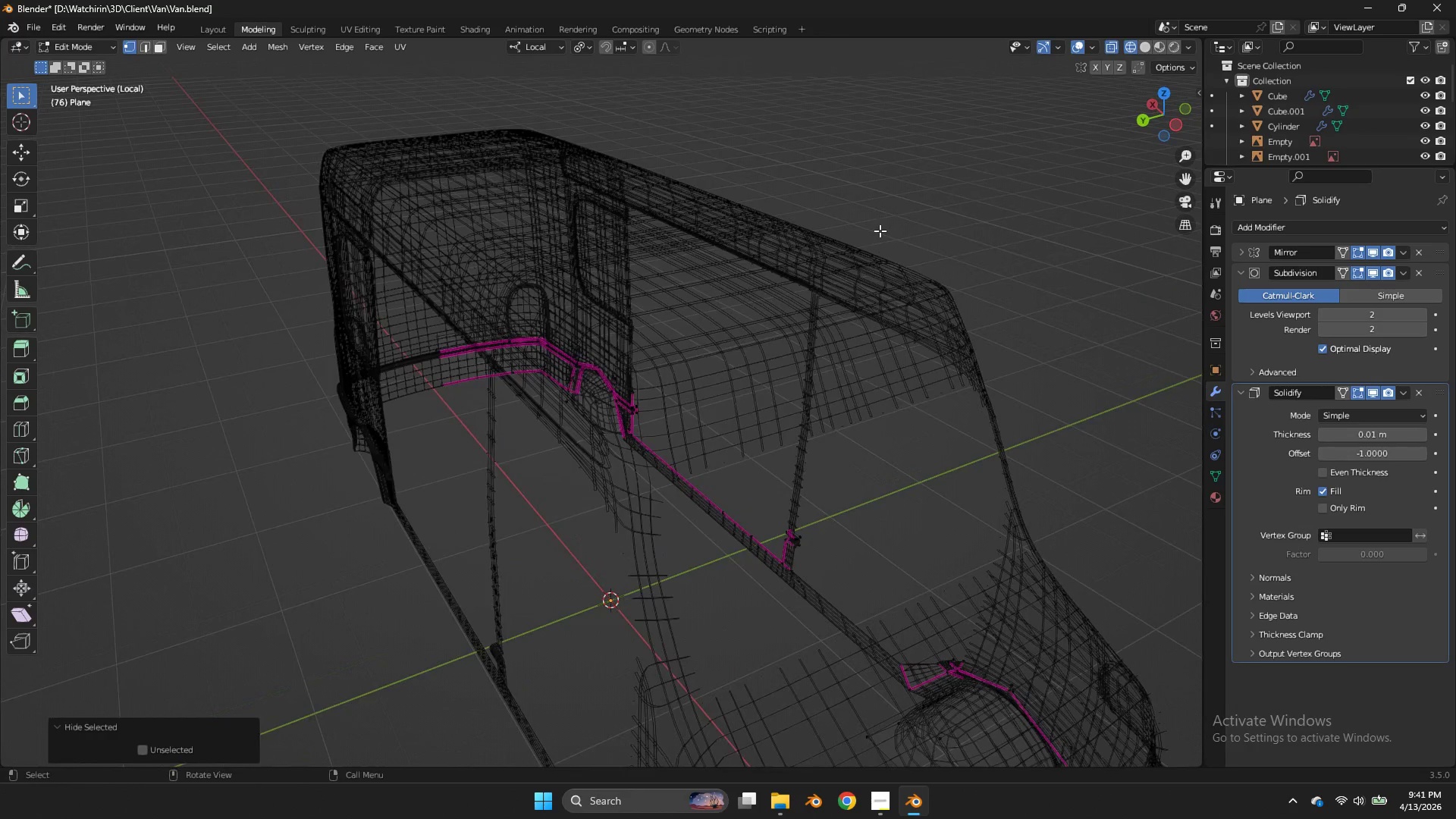 
scroll: coordinate [1006, 212], scroll_direction: down, amount: 4.0
 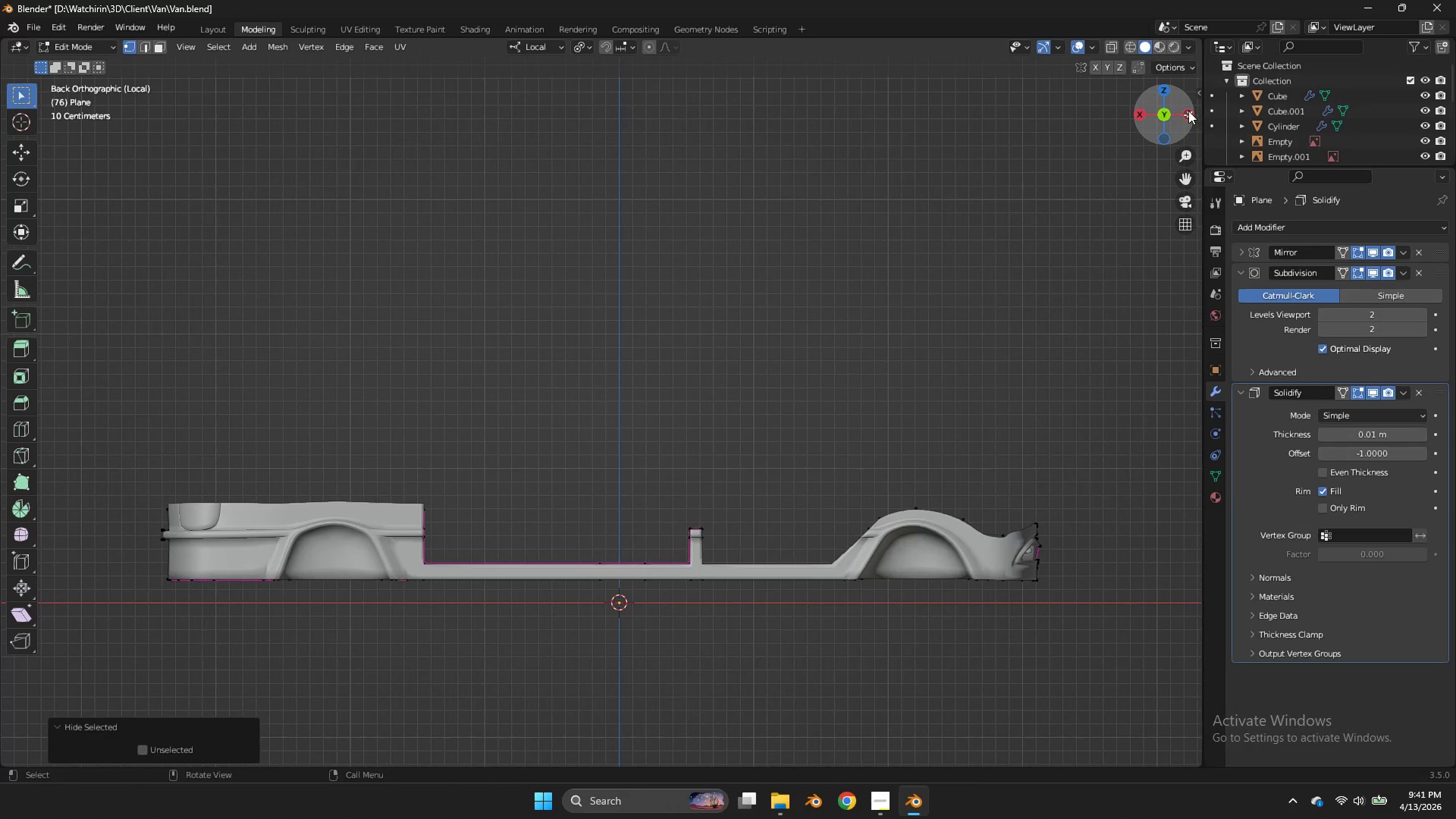 
key(Z)
 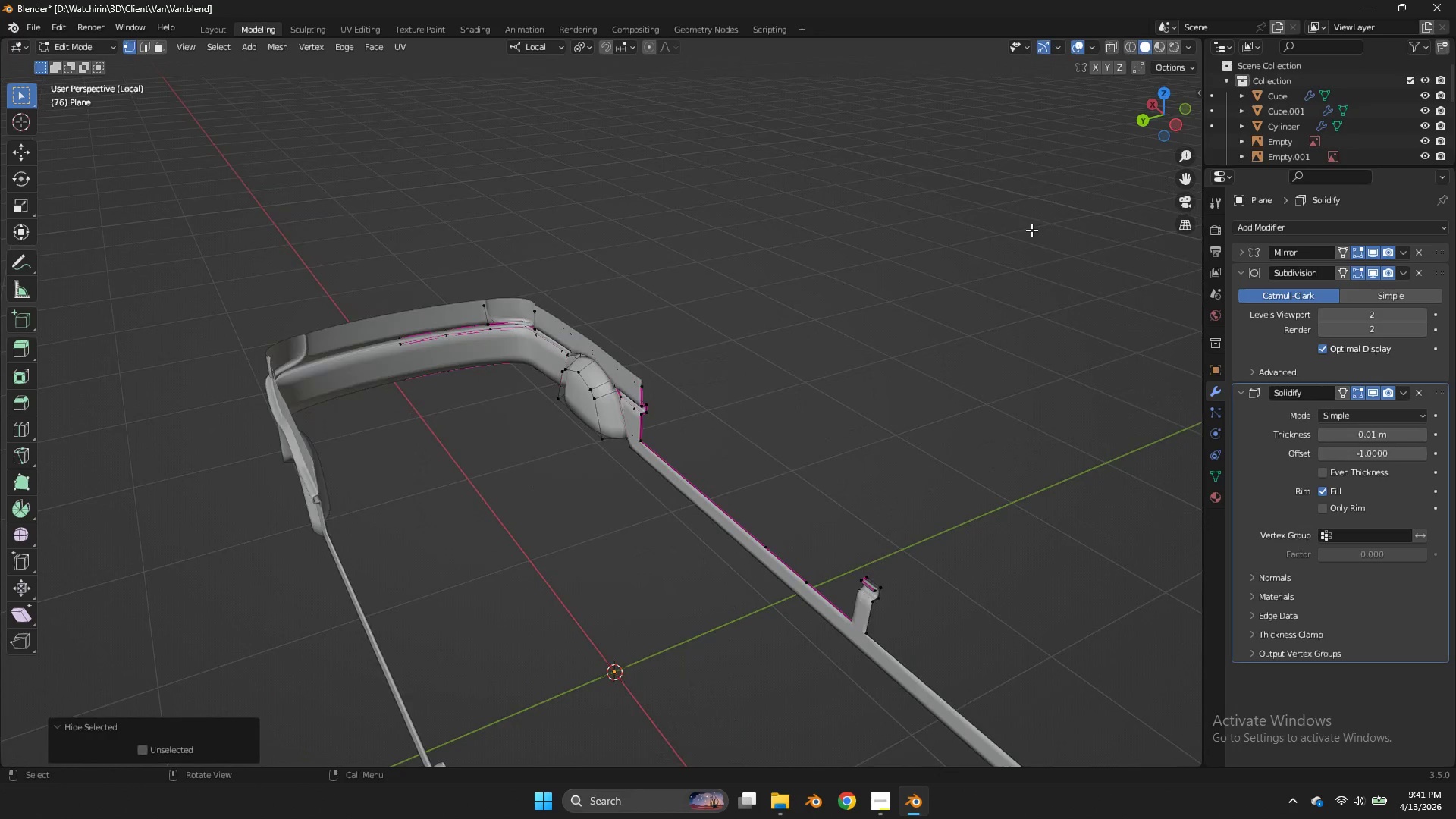 
key(Tab)
 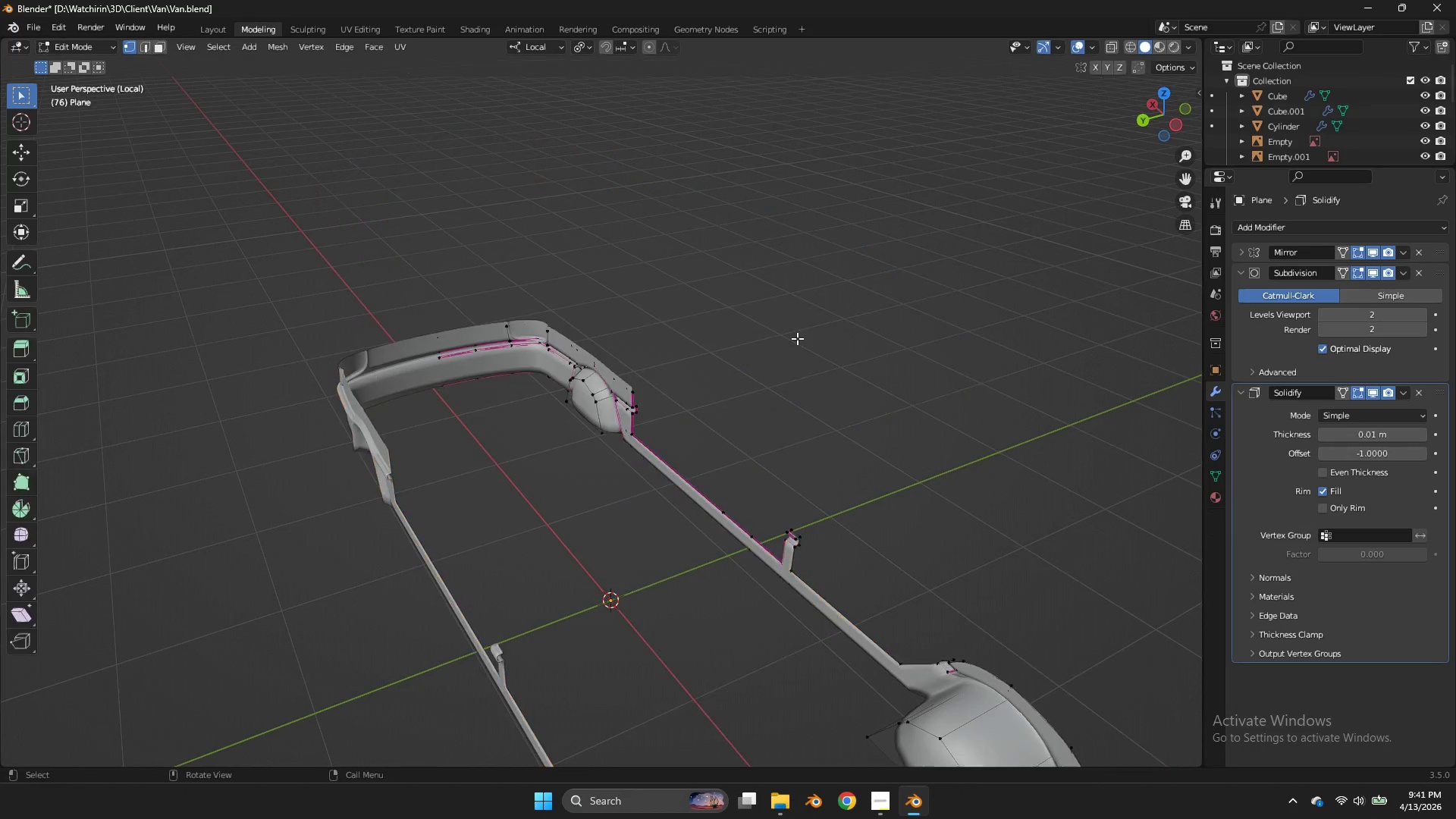 
key(Tab)
 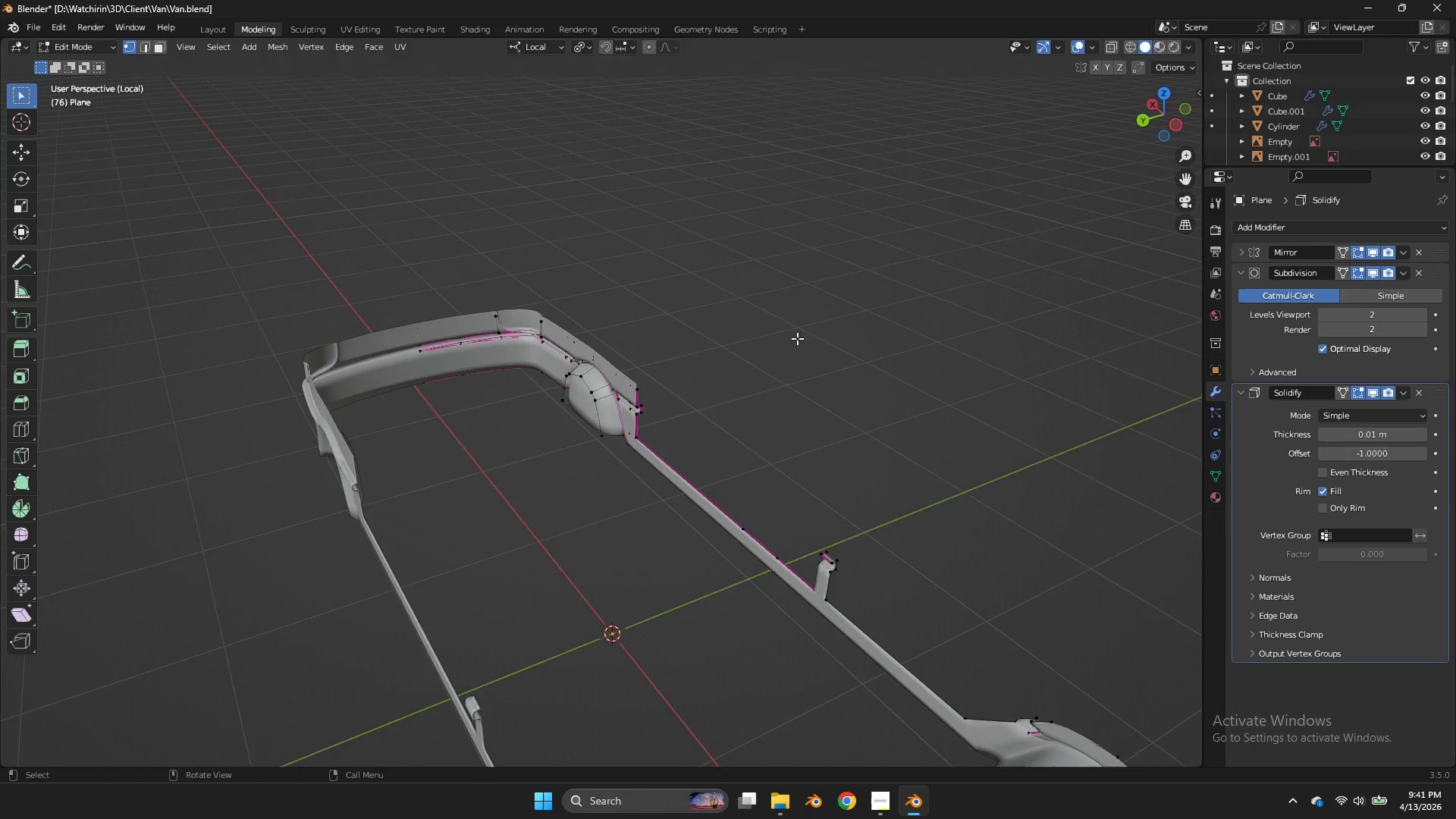 
scroll: coordinate [880, 231], scroll_direction: up, amount: 3.0
 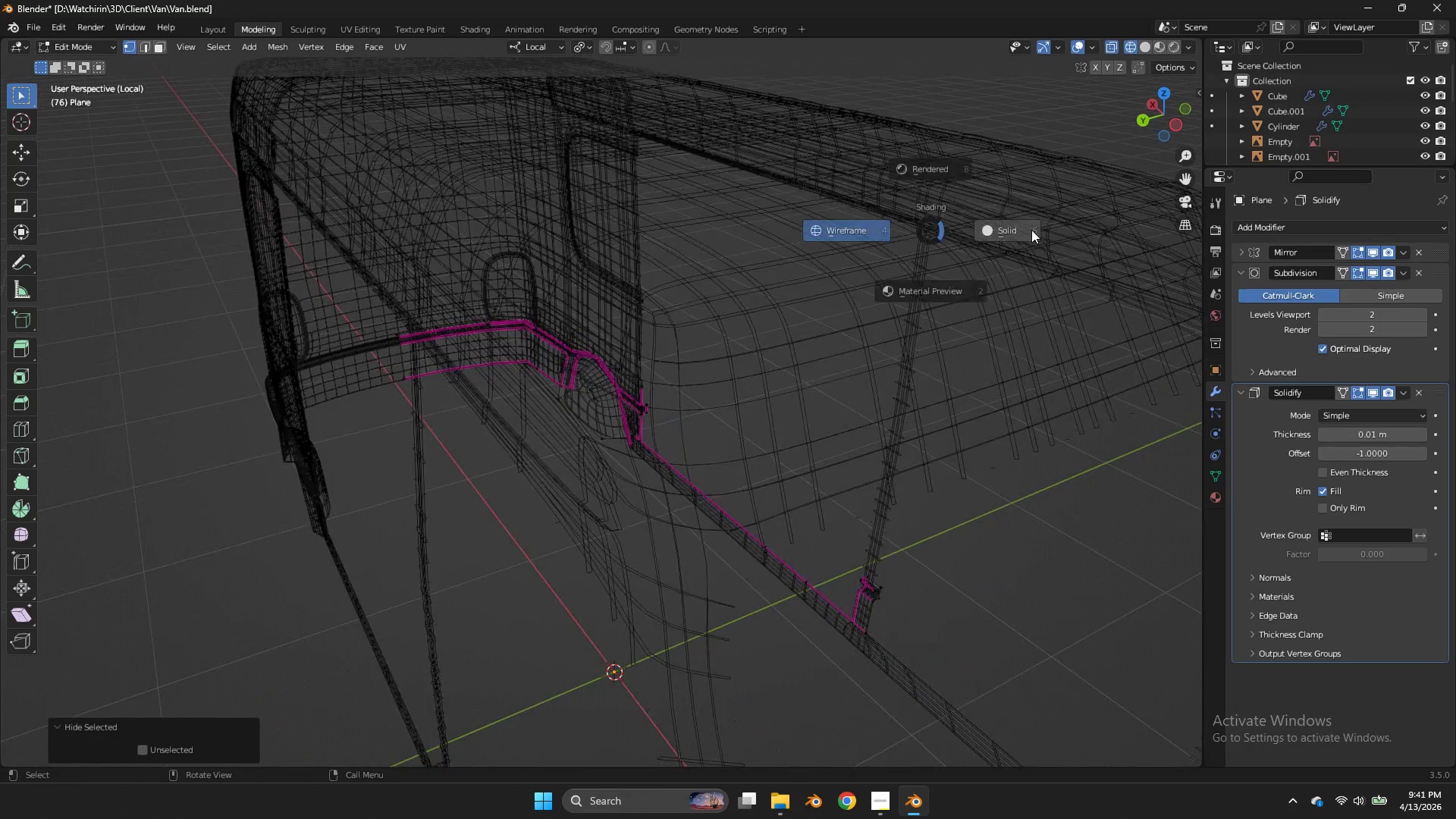 
hold_key(key=AltLeft, duration=0.67)
double_click([570, 419])
 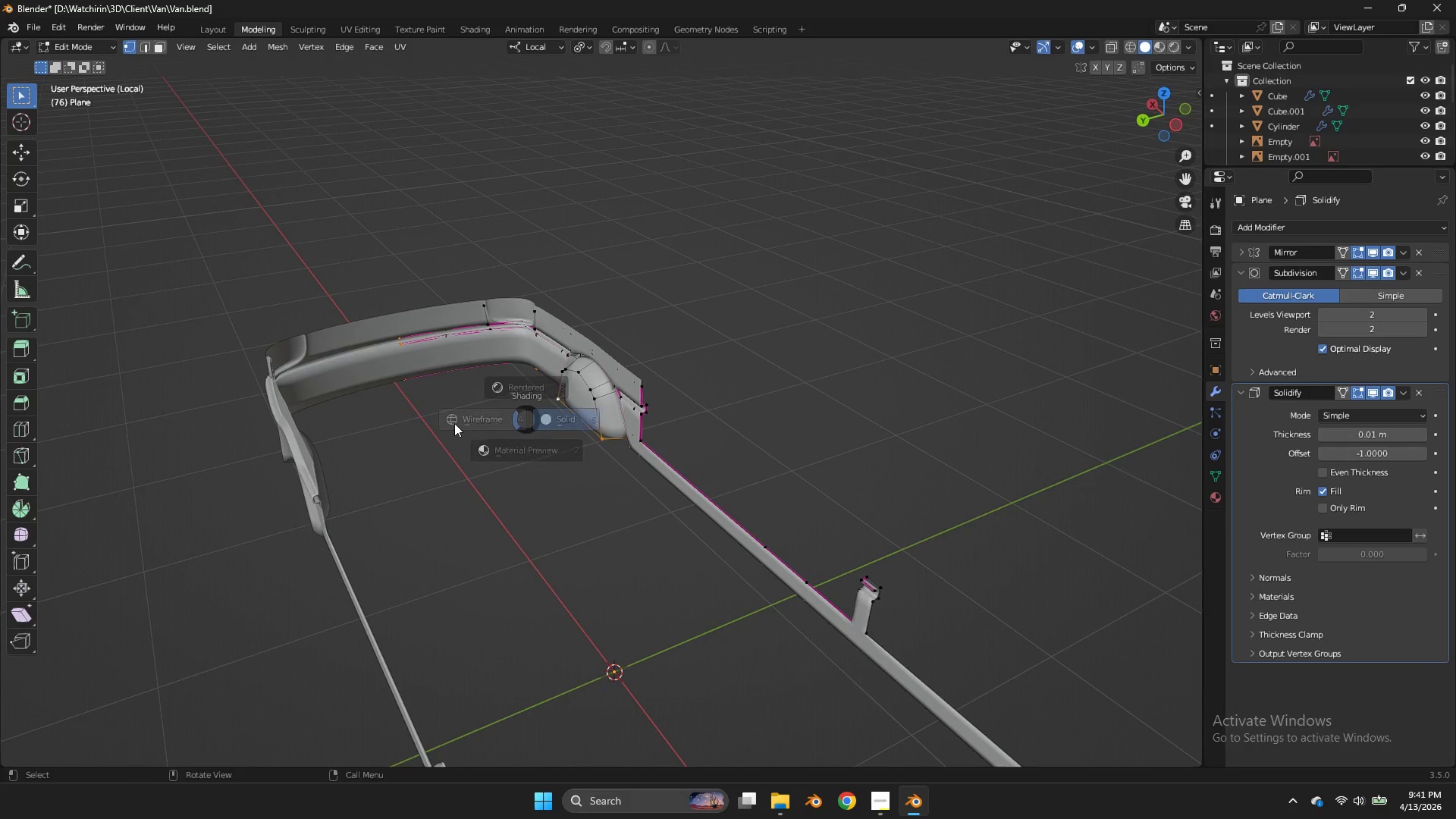 
scroll: coordinate [1031, 230], scroll_direction: down, amount: 2.0
 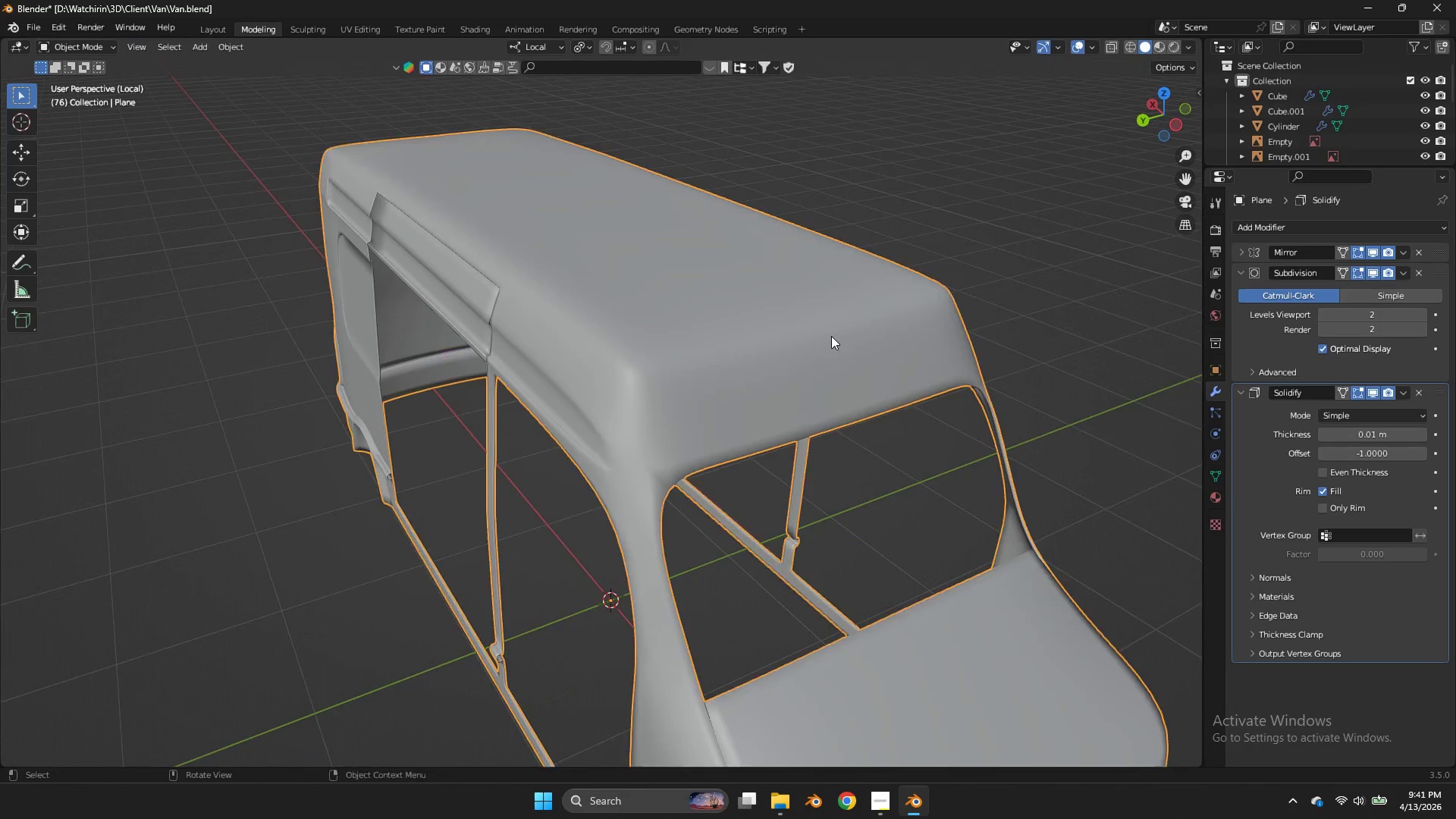 
key(Z)
 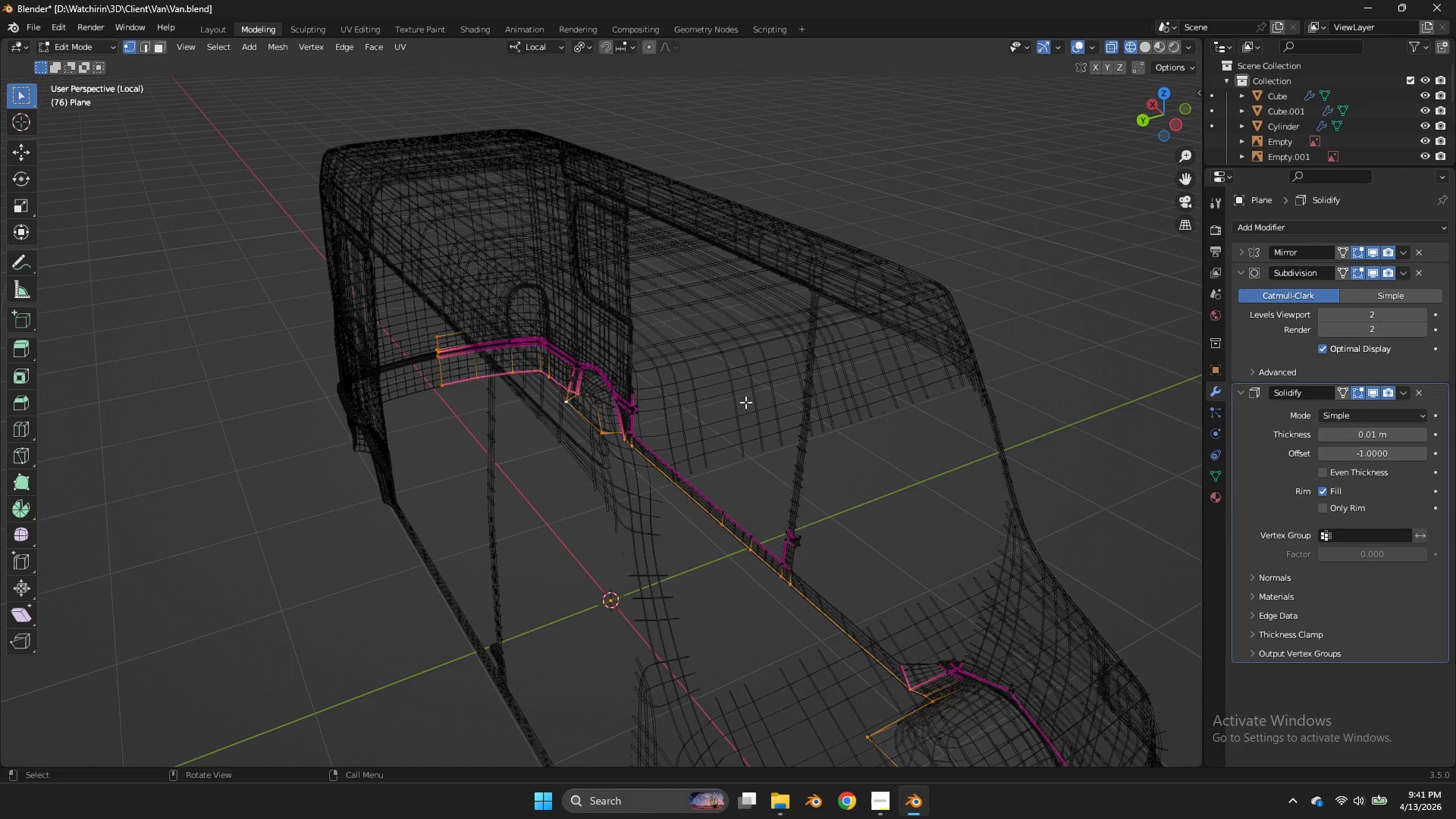 
scroll: coordinate [797, 338], scroll_direction: up, amount: 2.0
 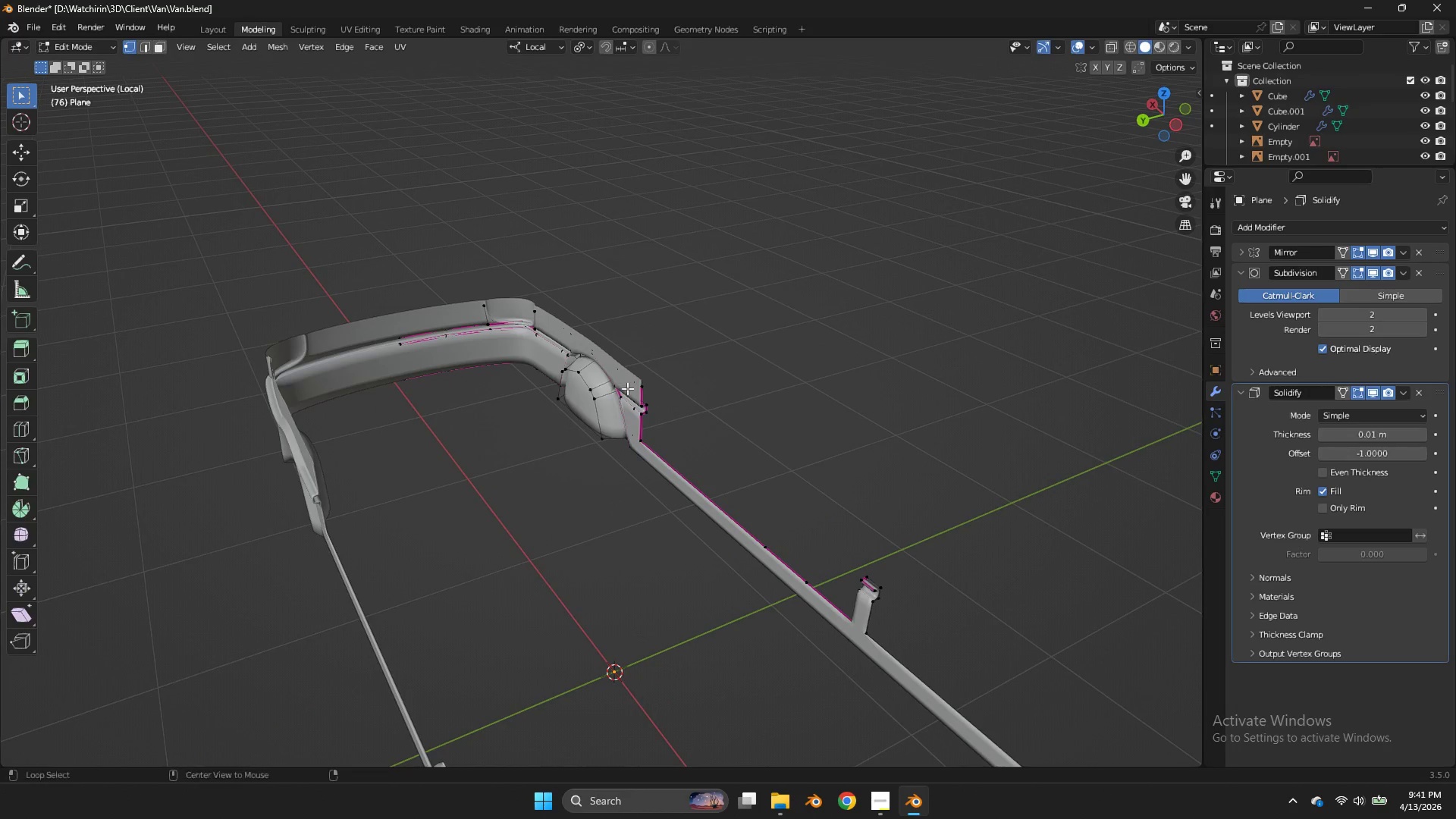 
hold_key(key=ShiftLeft, duration=1.58)
 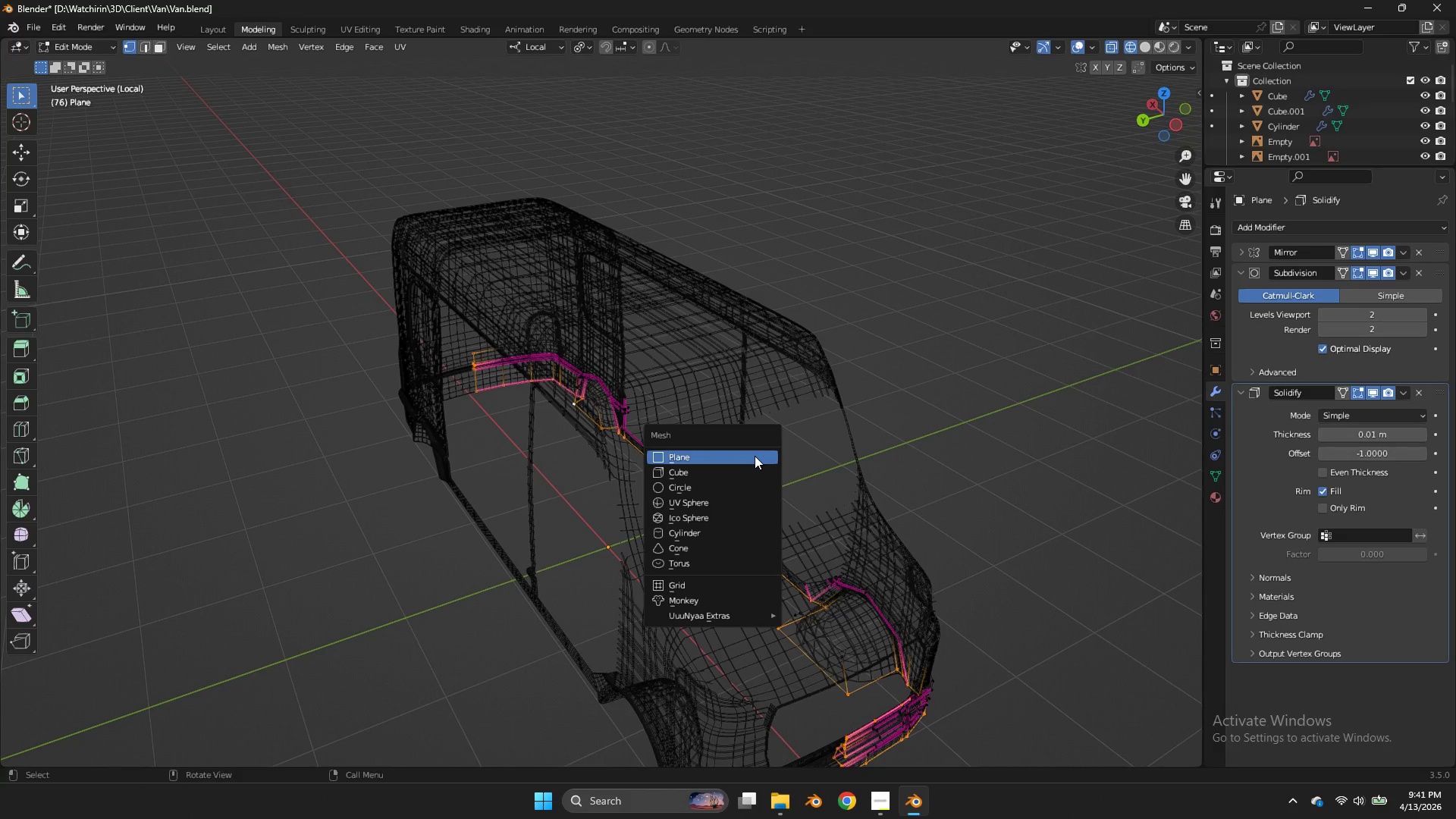 
hold_key(key=S, duration=1.36)
 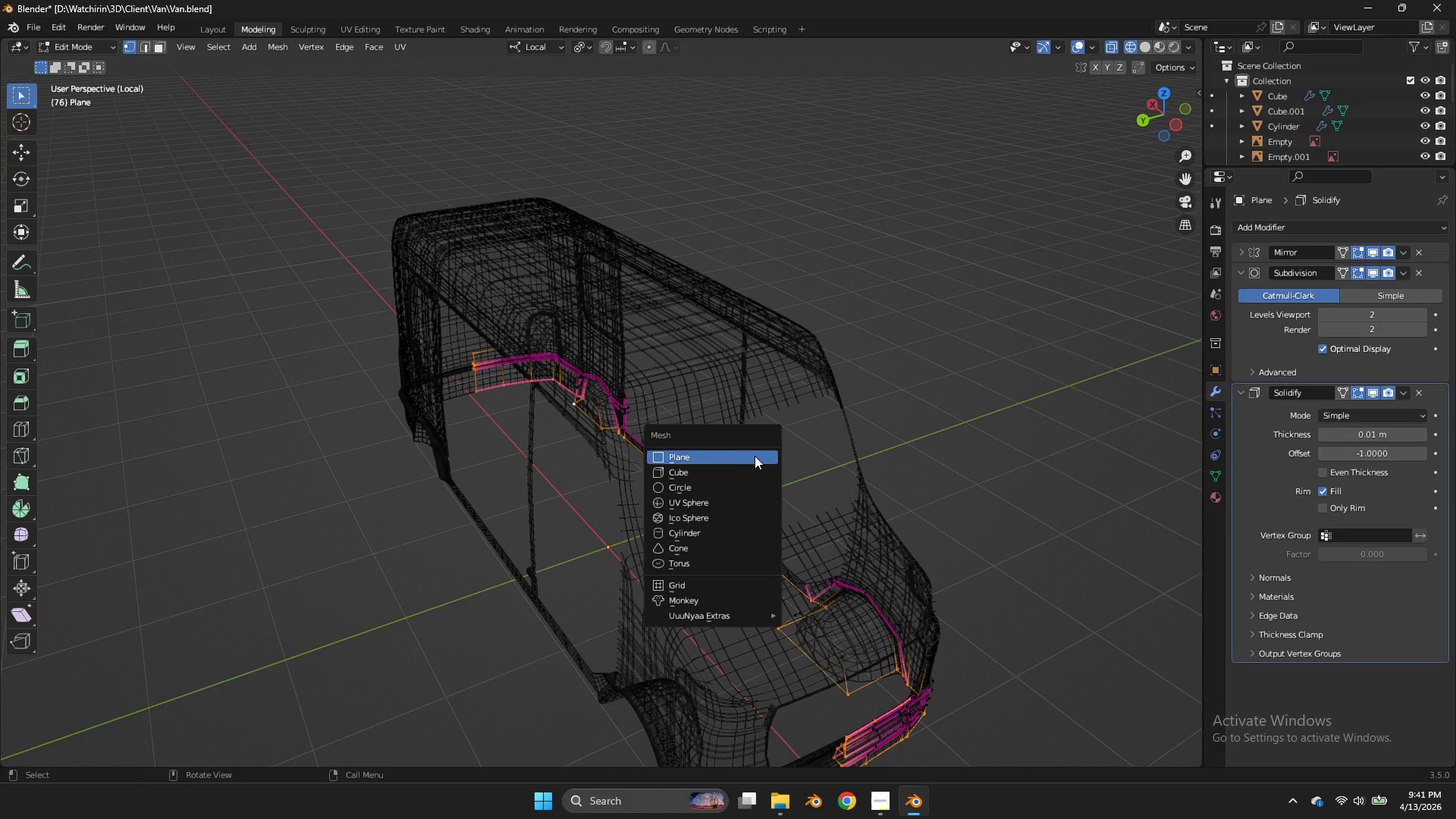 
scroll: coordinate [745, 402], scroll_direction: down, amount: 4.0
 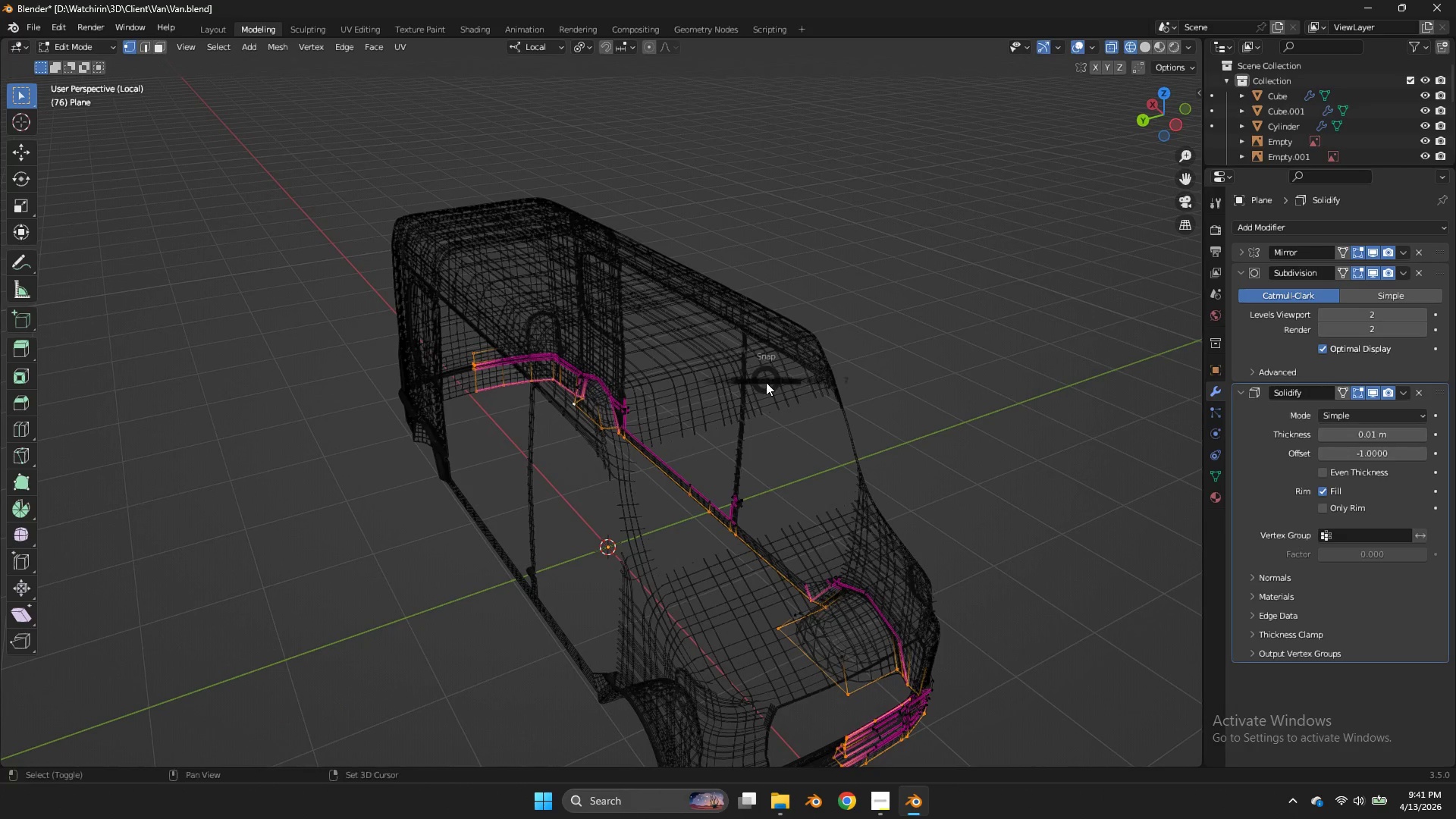 
hold_key(key=S, duration=14.03)
 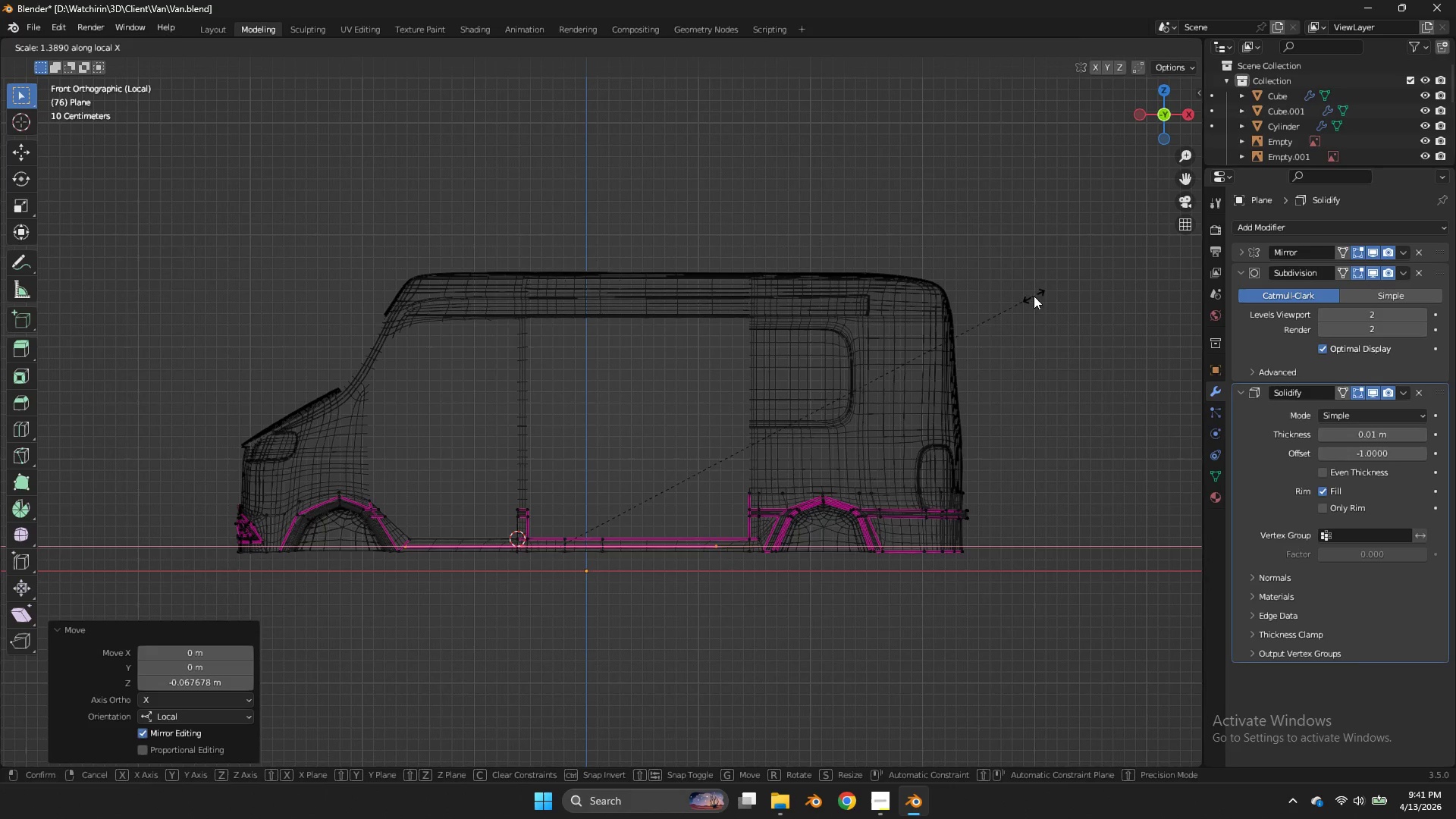 
key(Shift+ShiftLeft)
 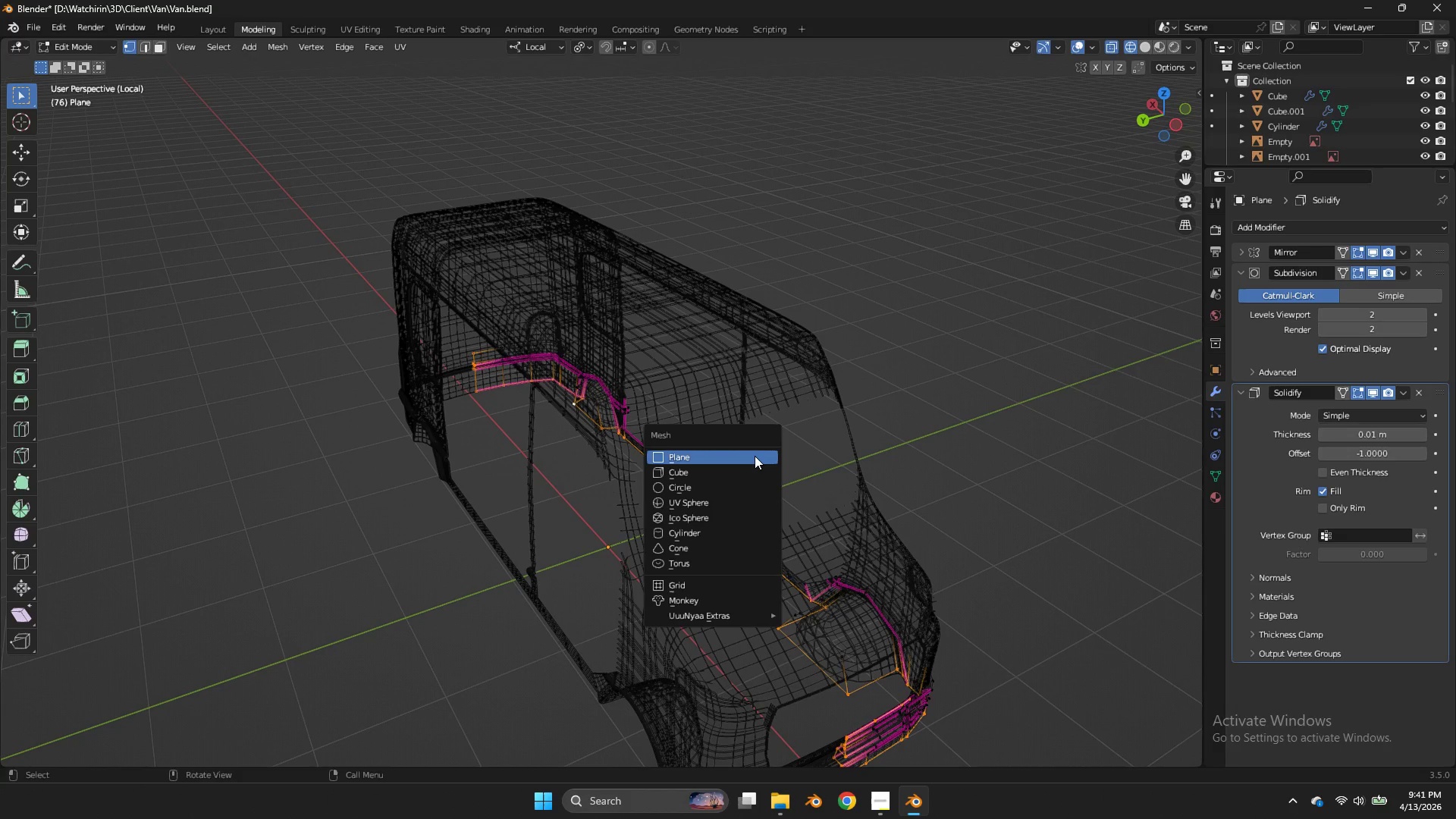 
key(Shift+A)
 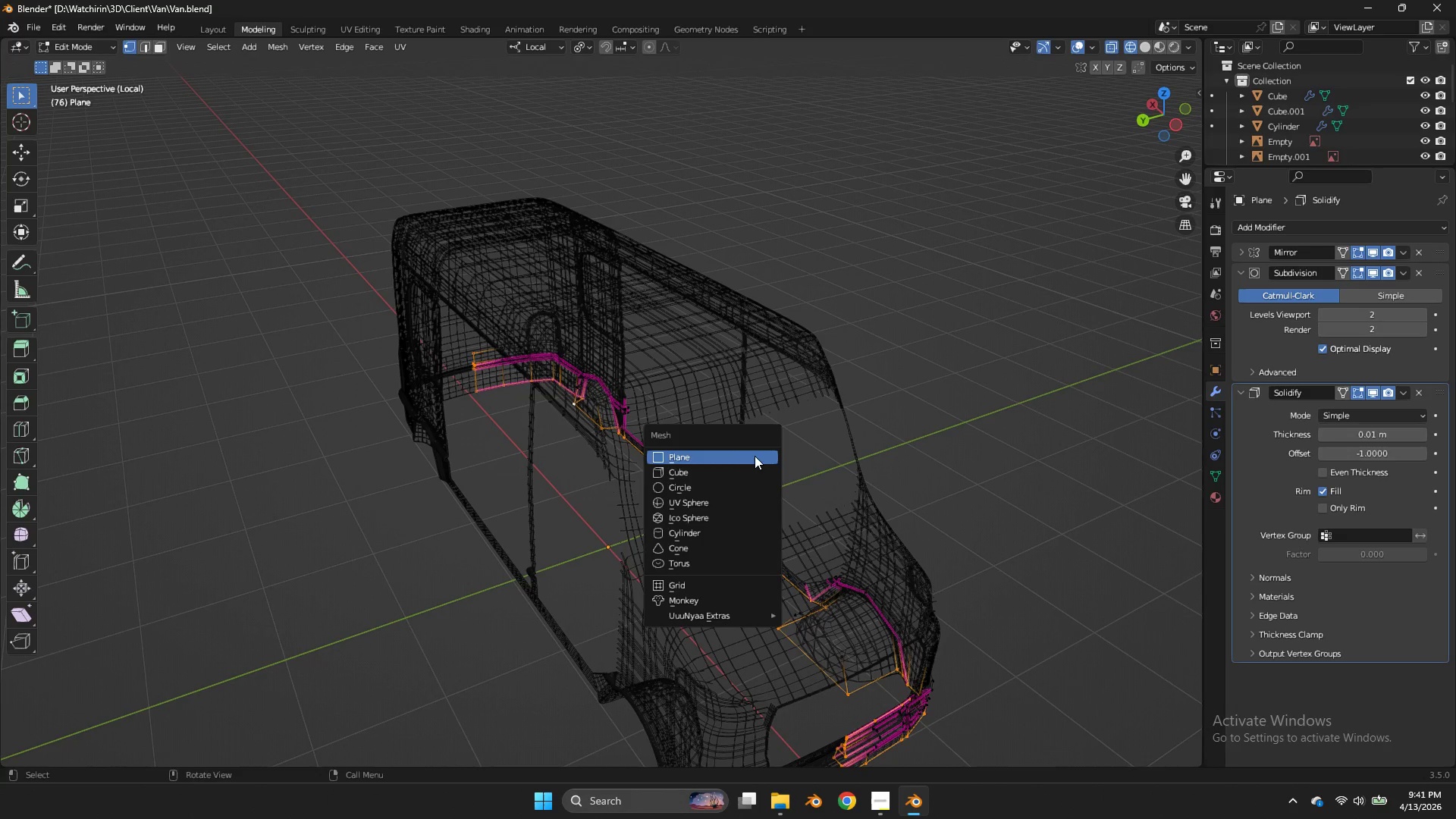 
double_click([755, 456])
 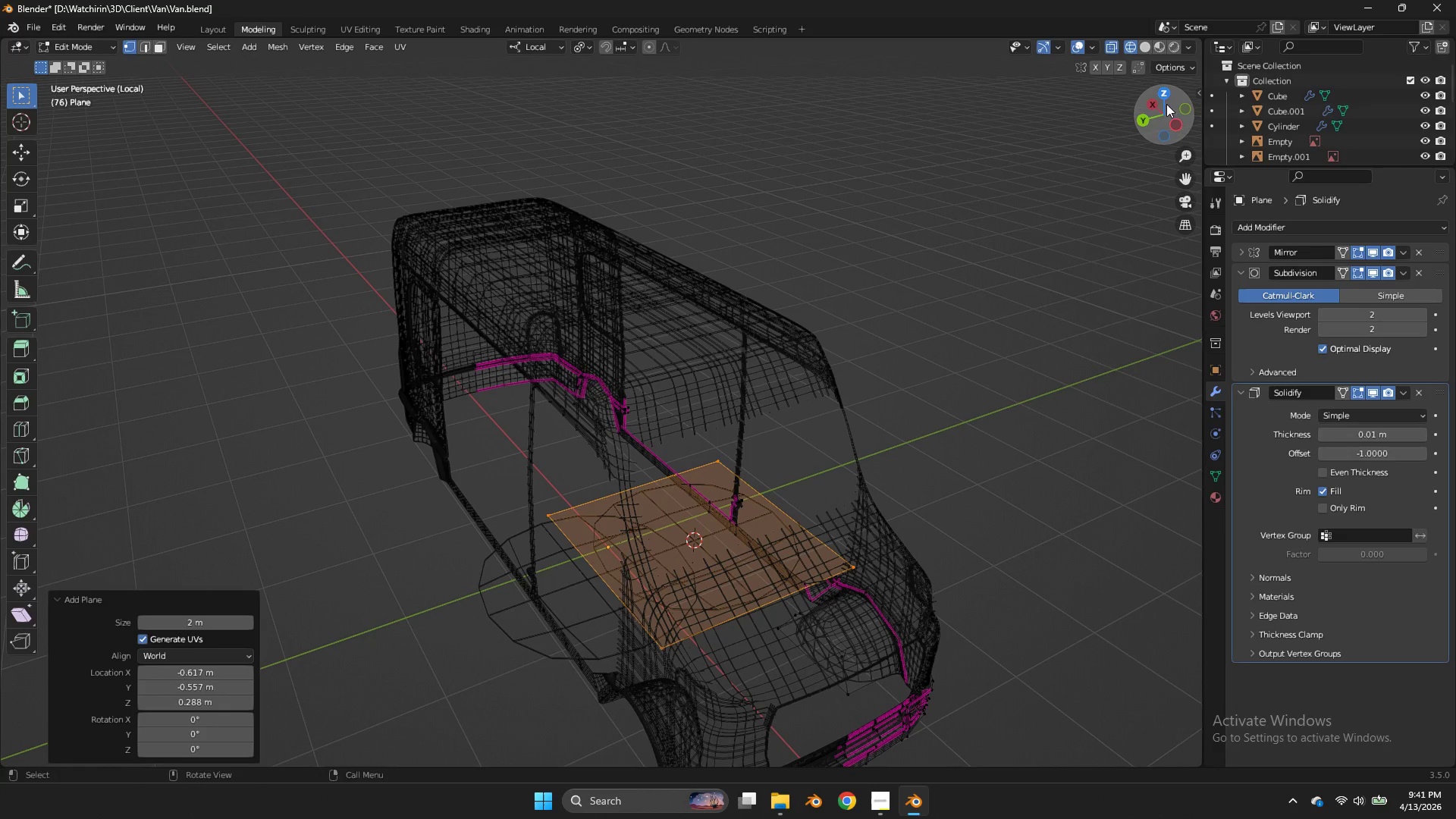 
left_click([755, 456])
 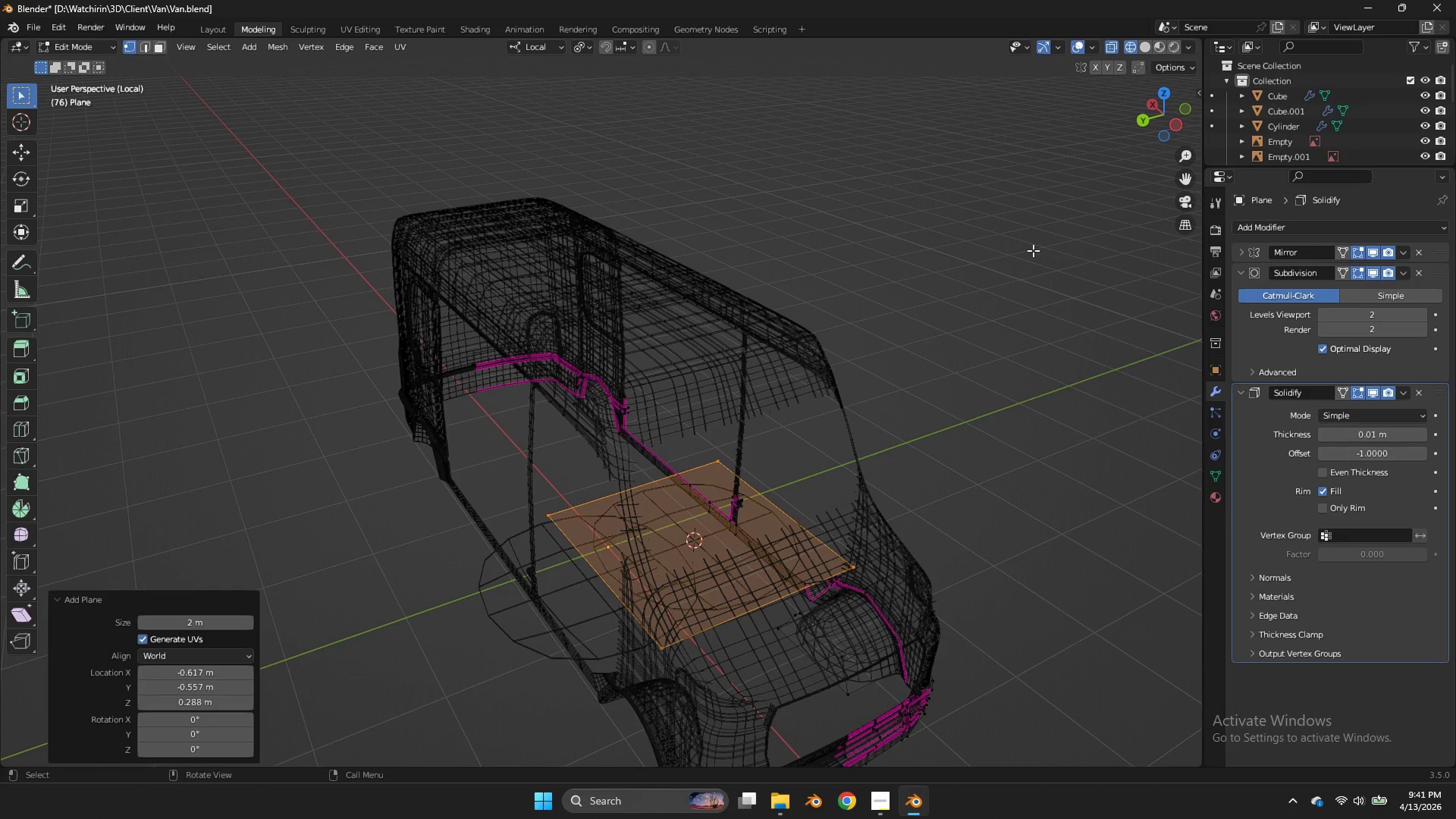 
double_click([1163, 96])
 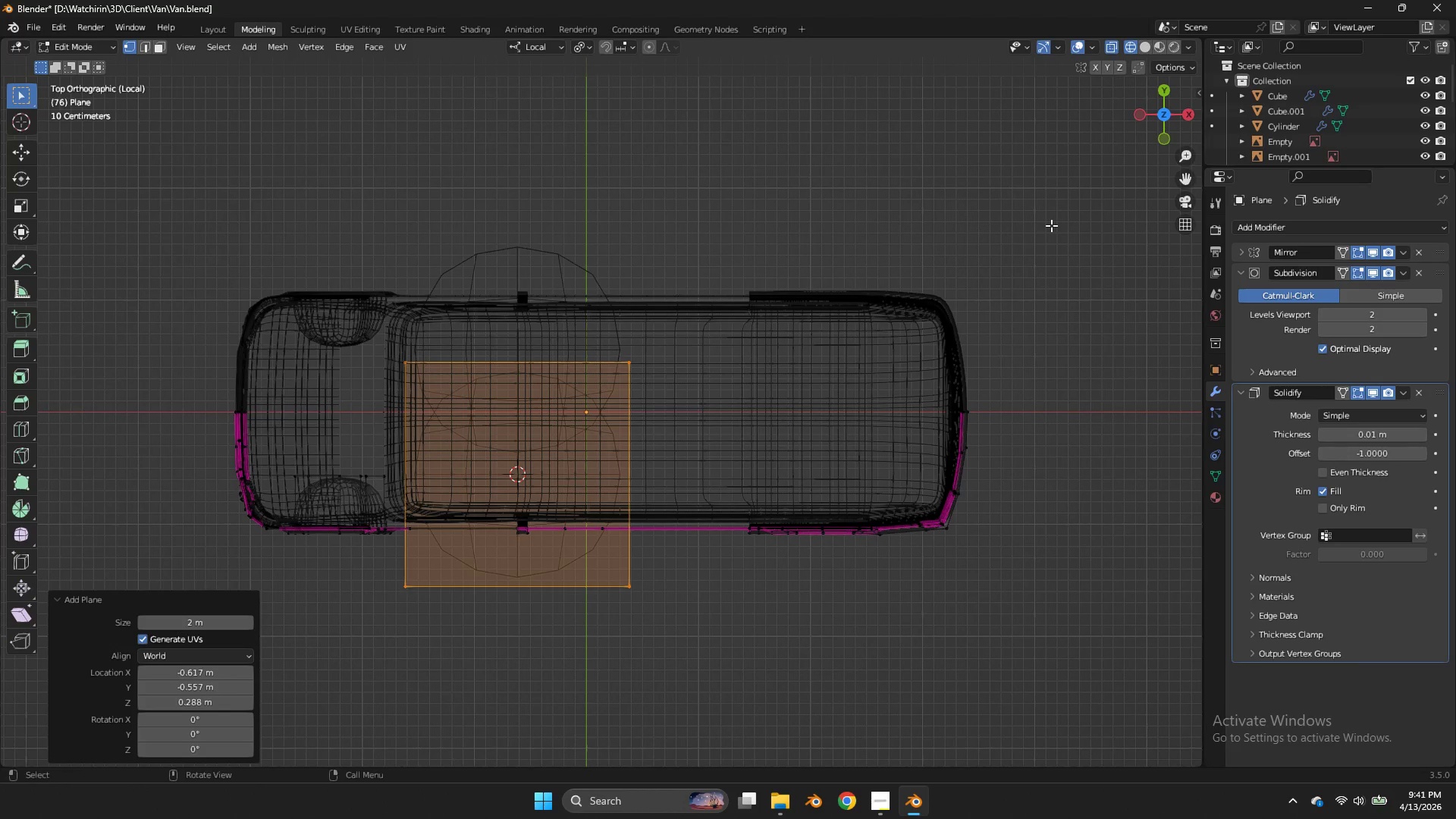 
key(G)
 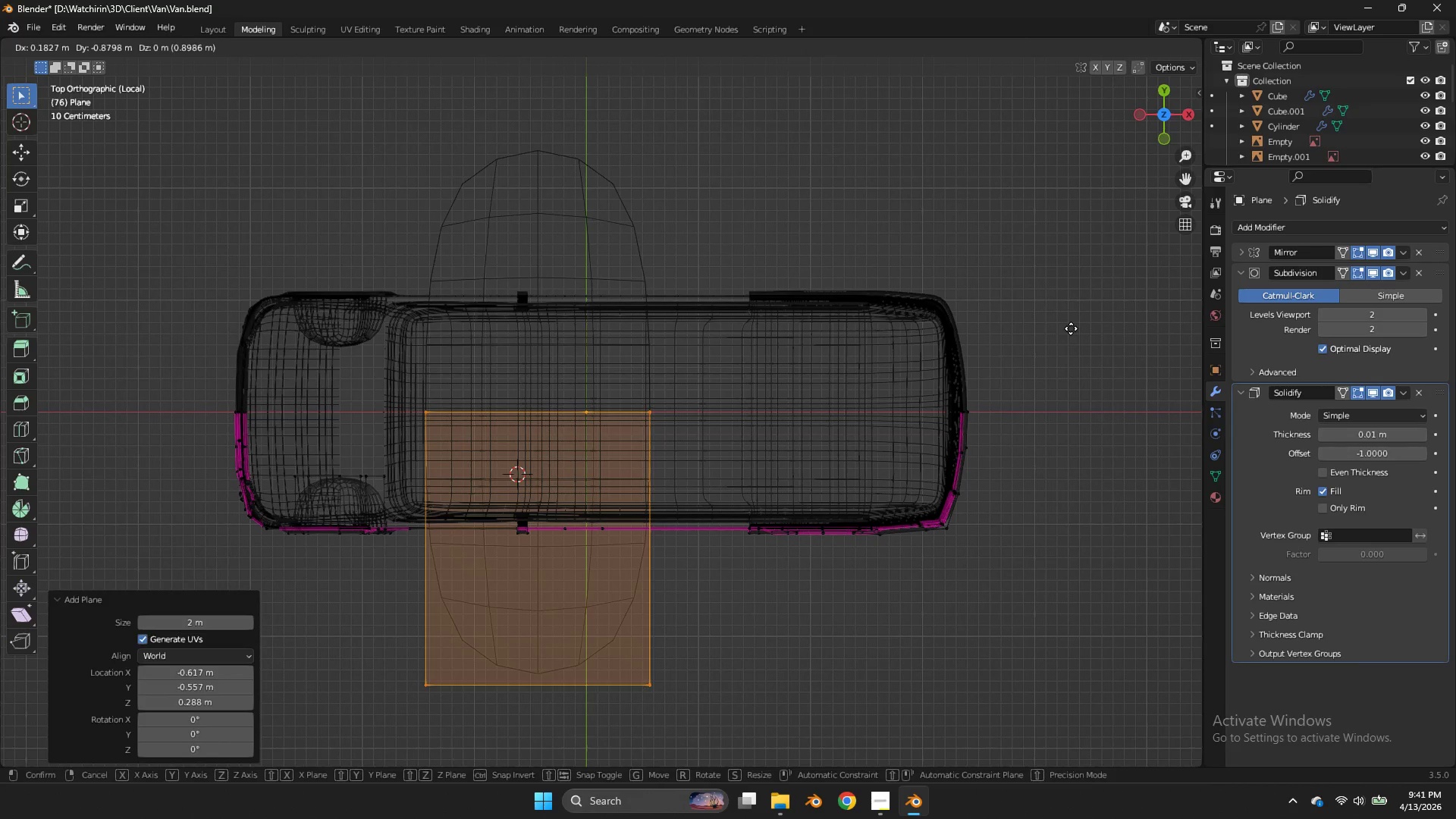 
double_click([1072, 329])
 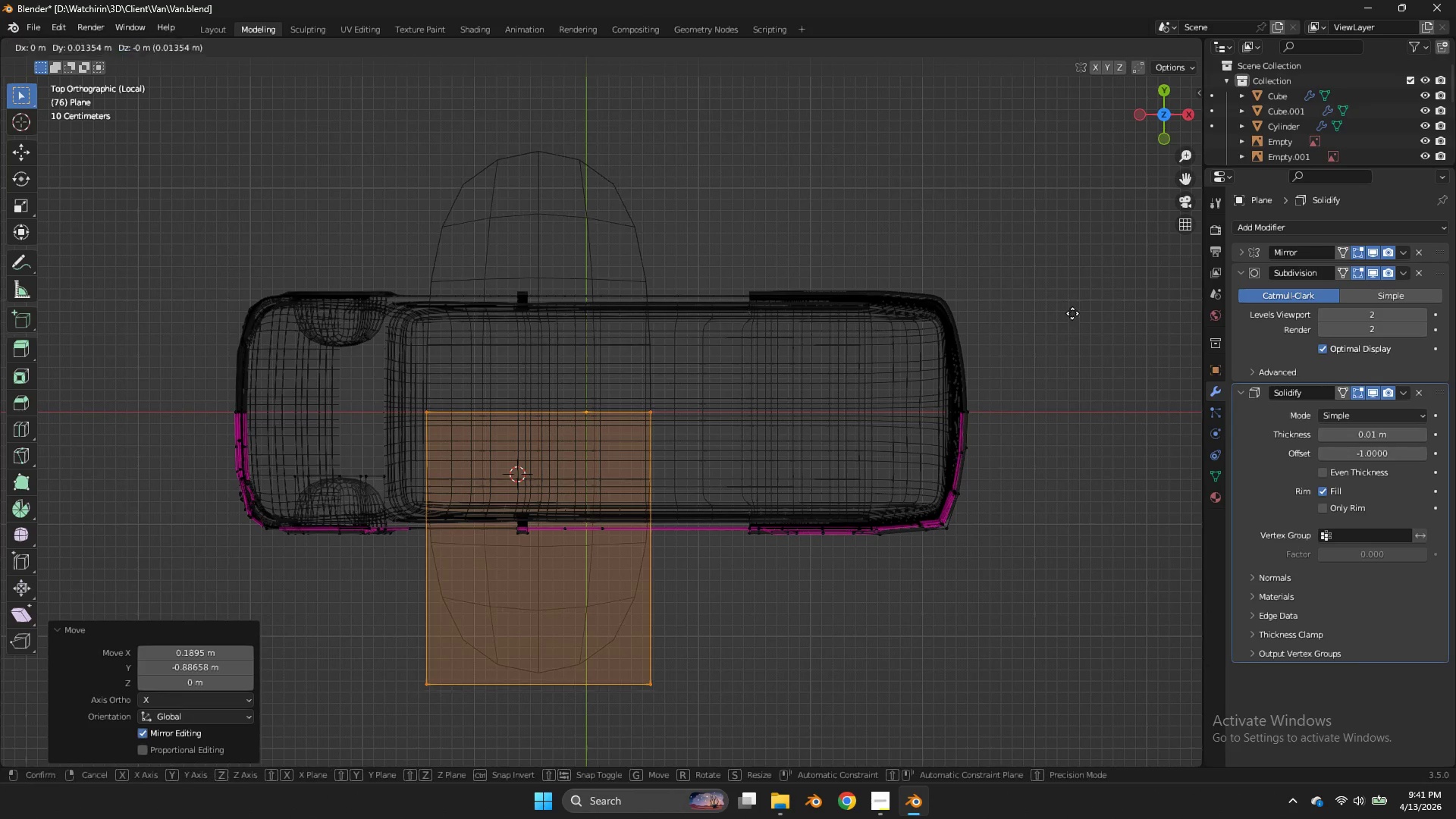 
key(G)
 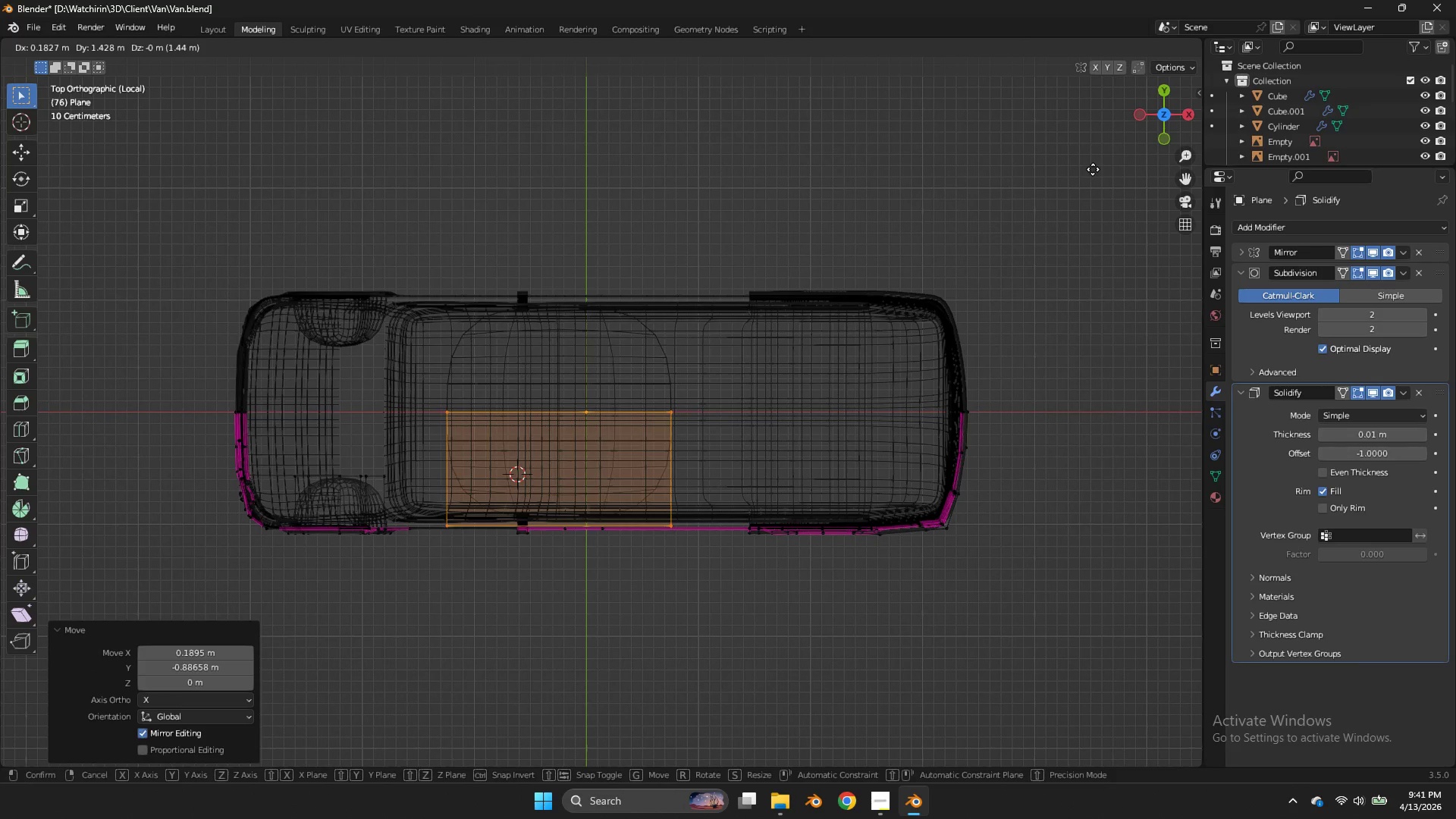 
double_click([1094, 164])
 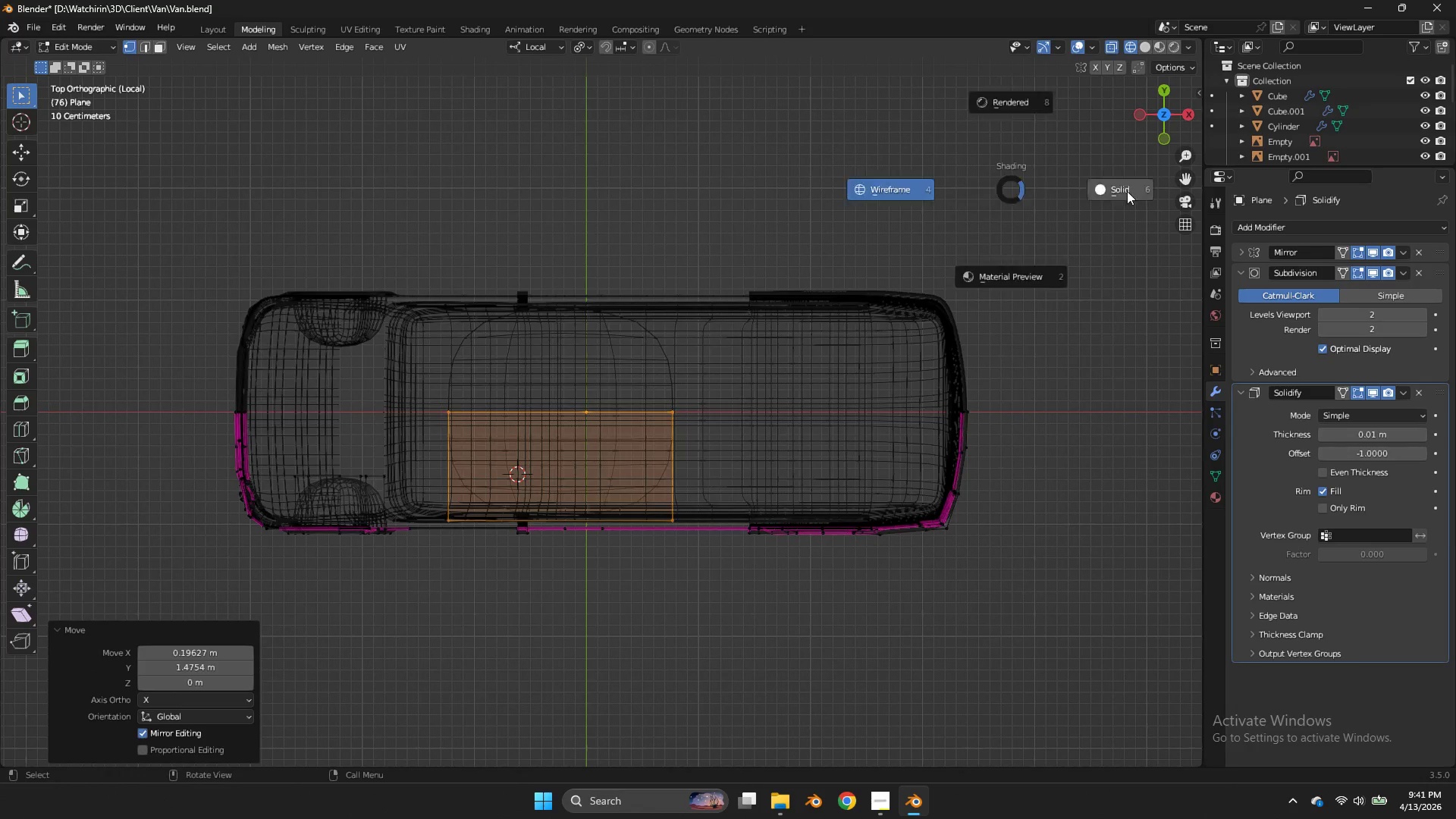 
key(Z)
 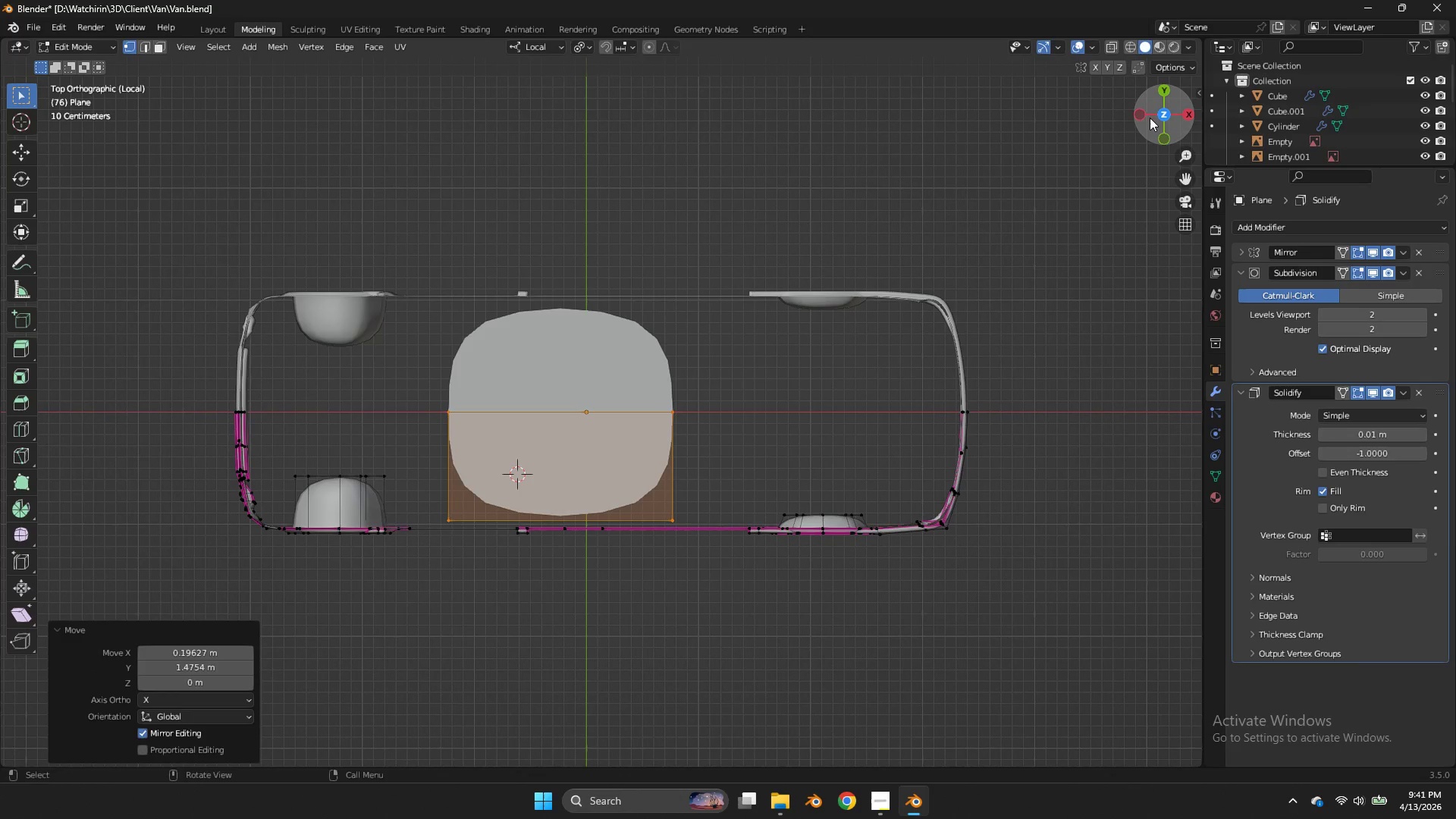 
left_click_drag(start_coordinate=[1159, 119], to_coordinate=[1175, 721])
 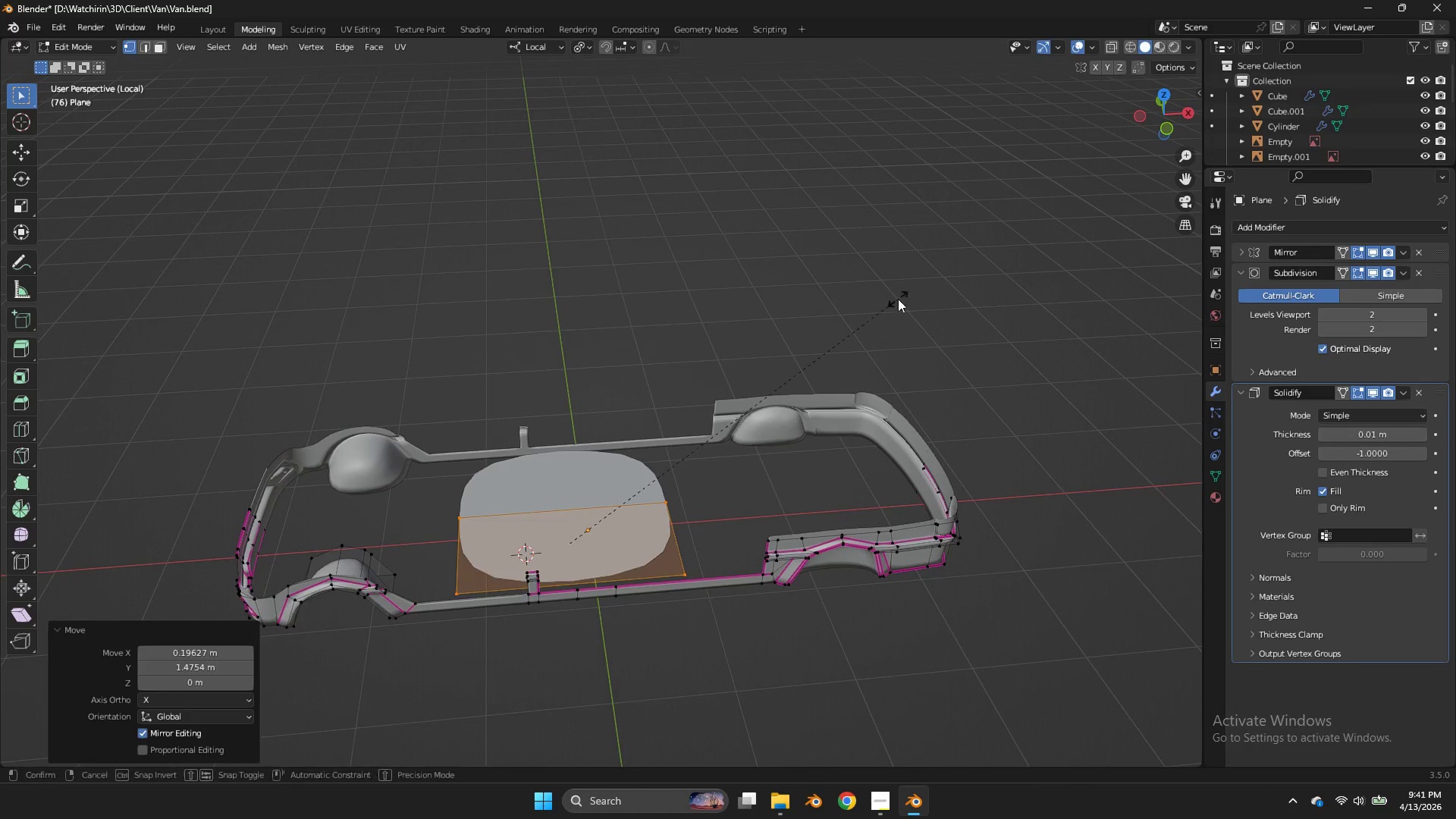 
key(Shift+E)
 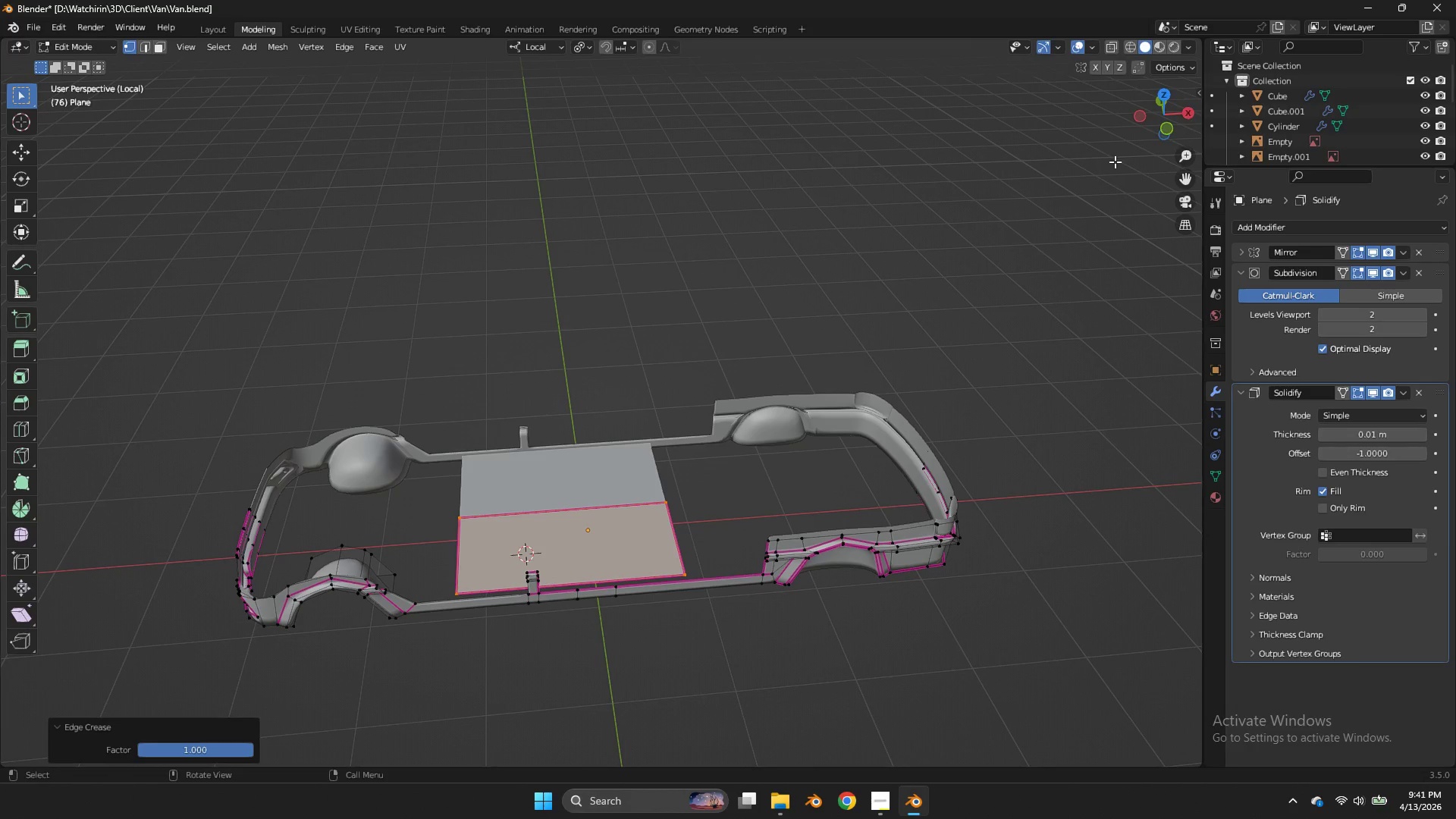 
left_click([1166, 133])
 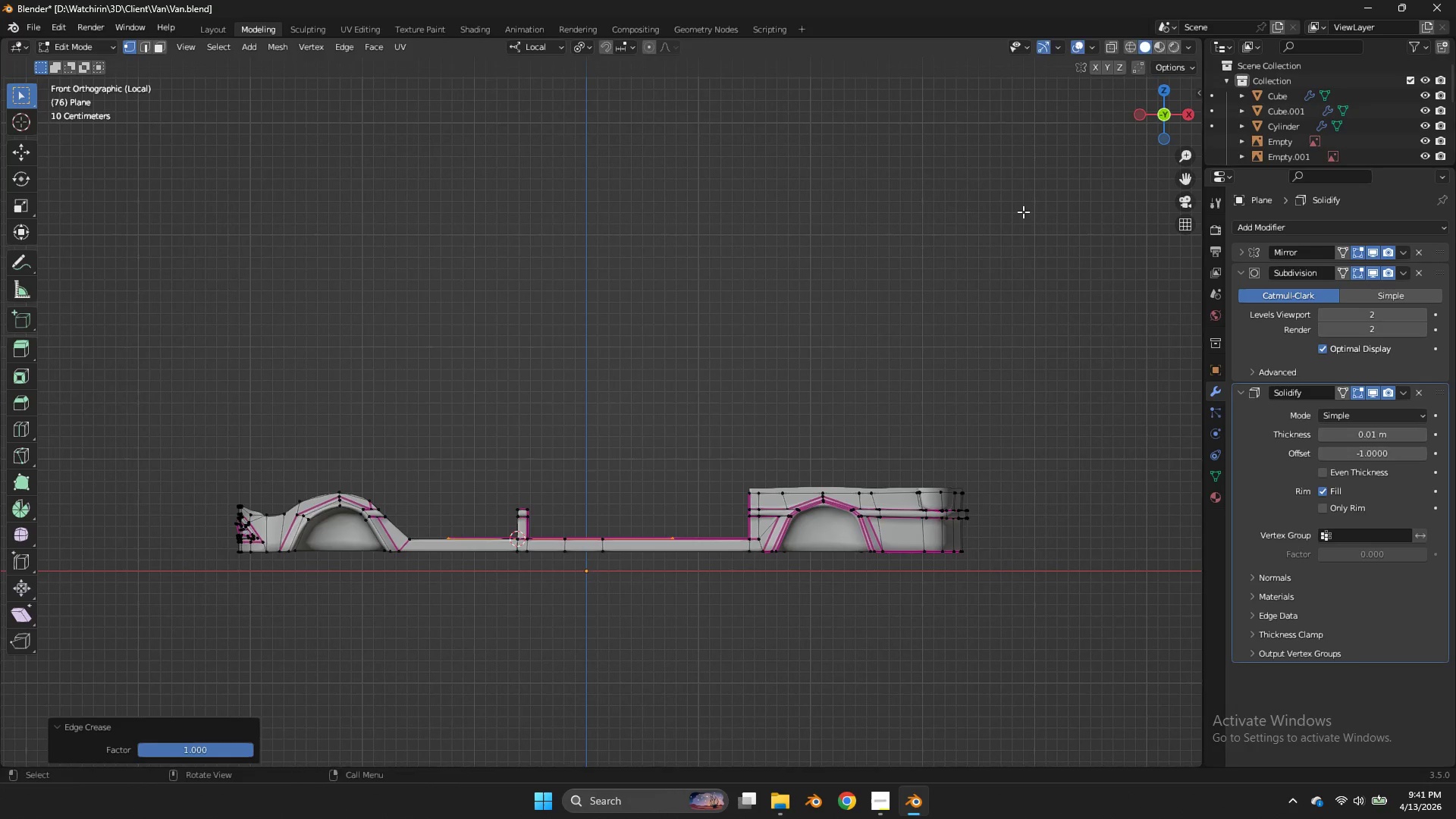 
type(gz)
 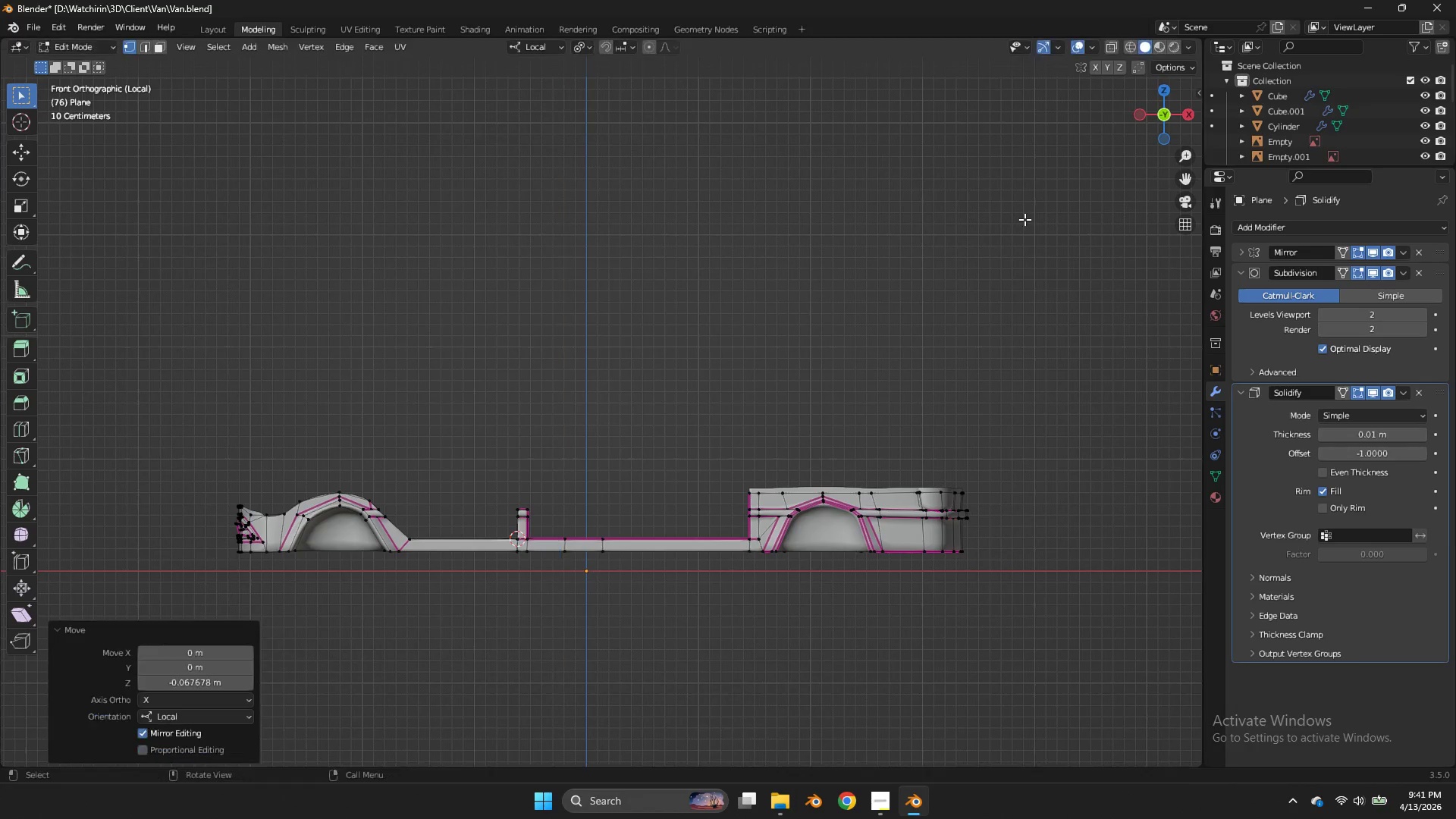 
double_click([1025, 219])
 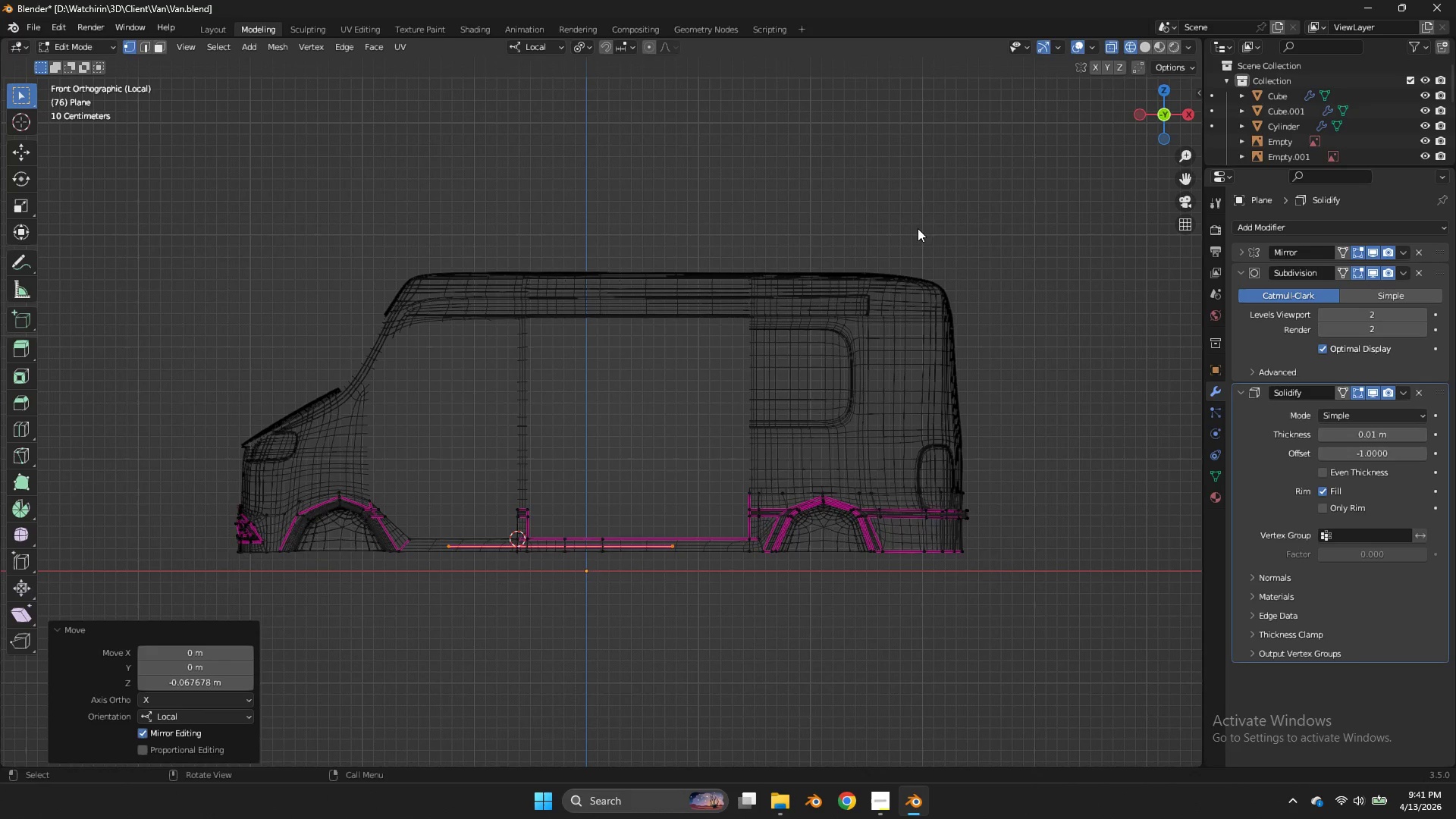 
type(zx)
 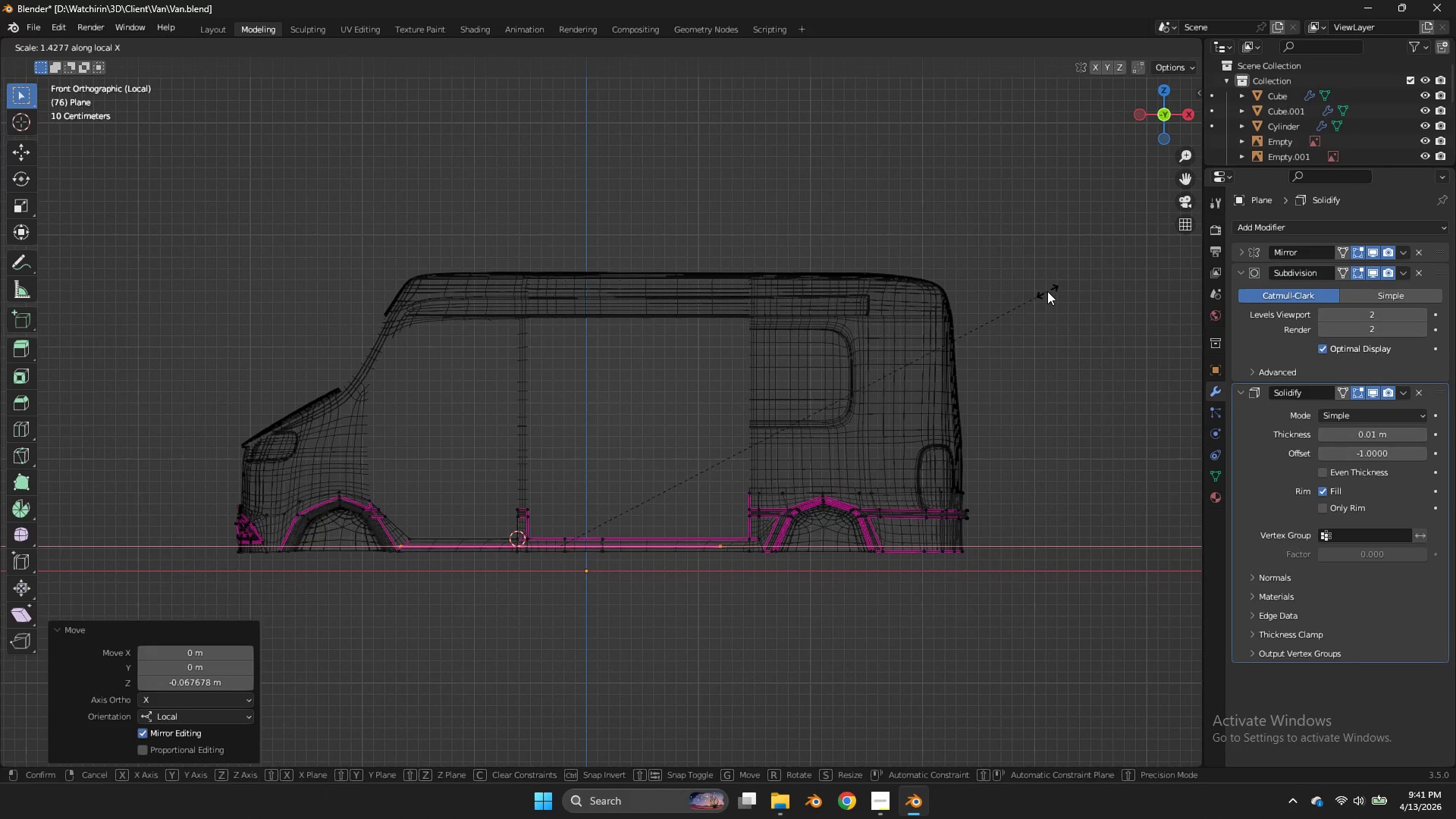 
double_click([1047, 291])
 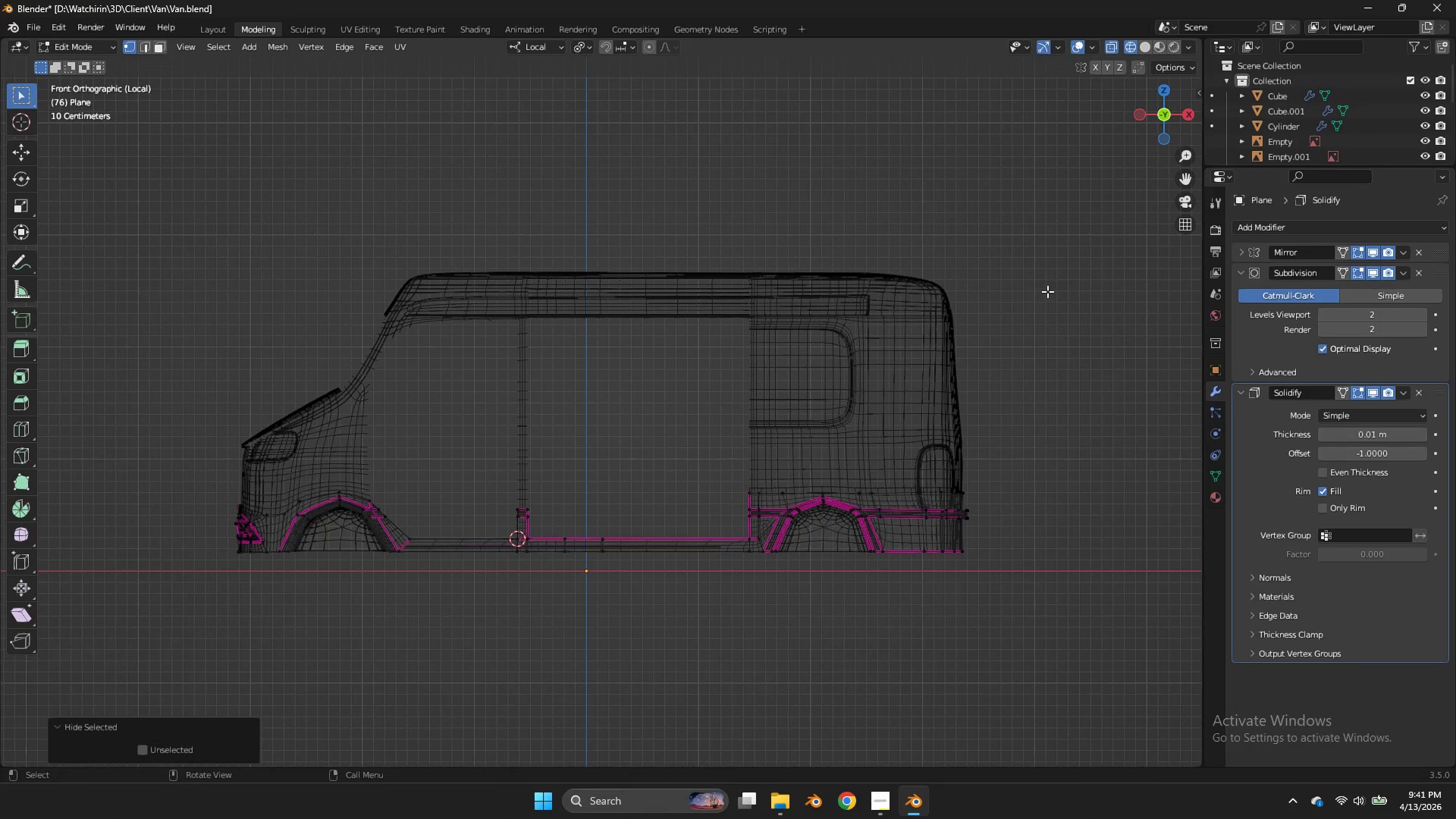 
key(H)
 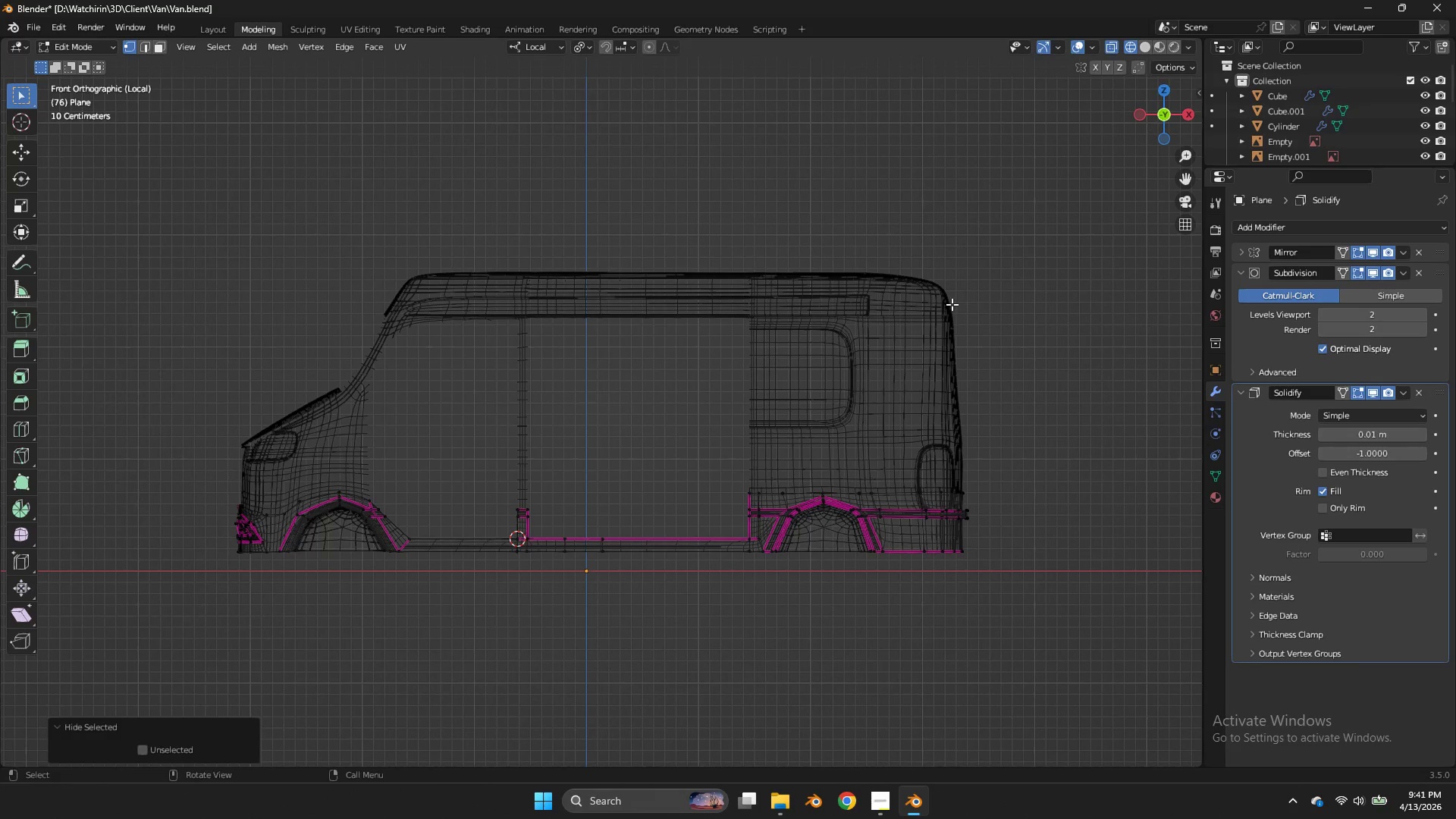 
key(Control+Z)
 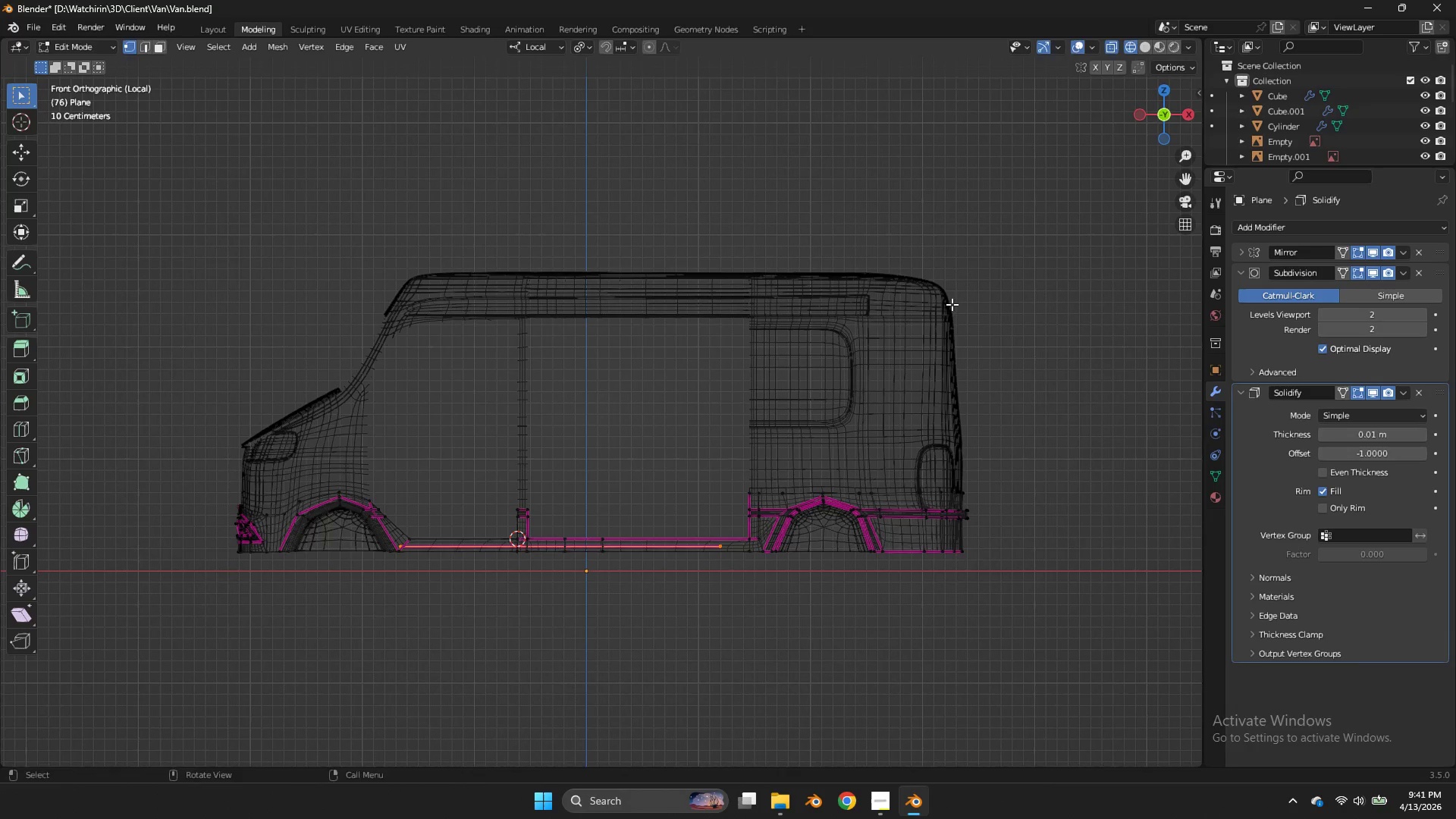 
type(gx)
 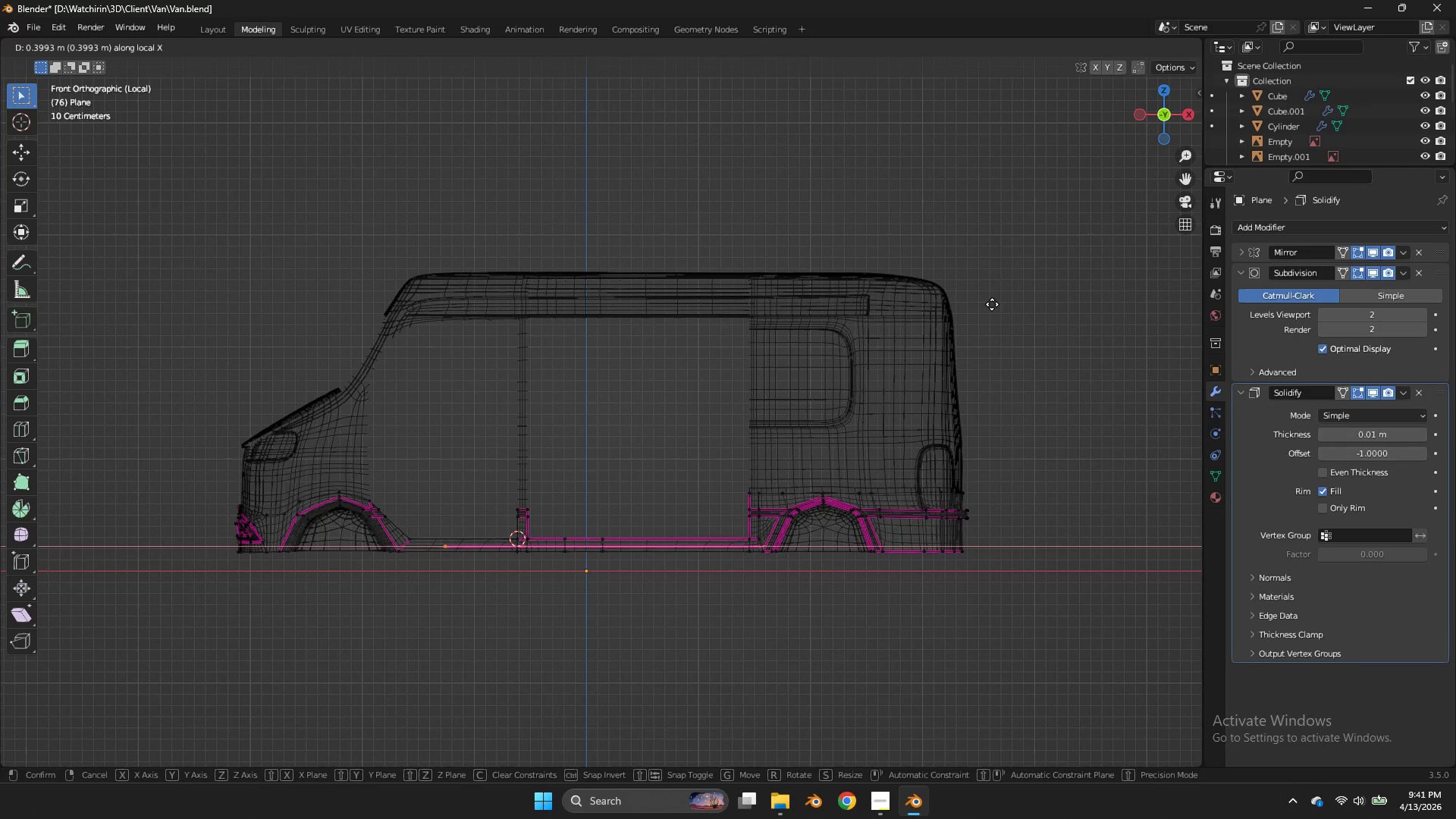 
left_click([990, 304])
 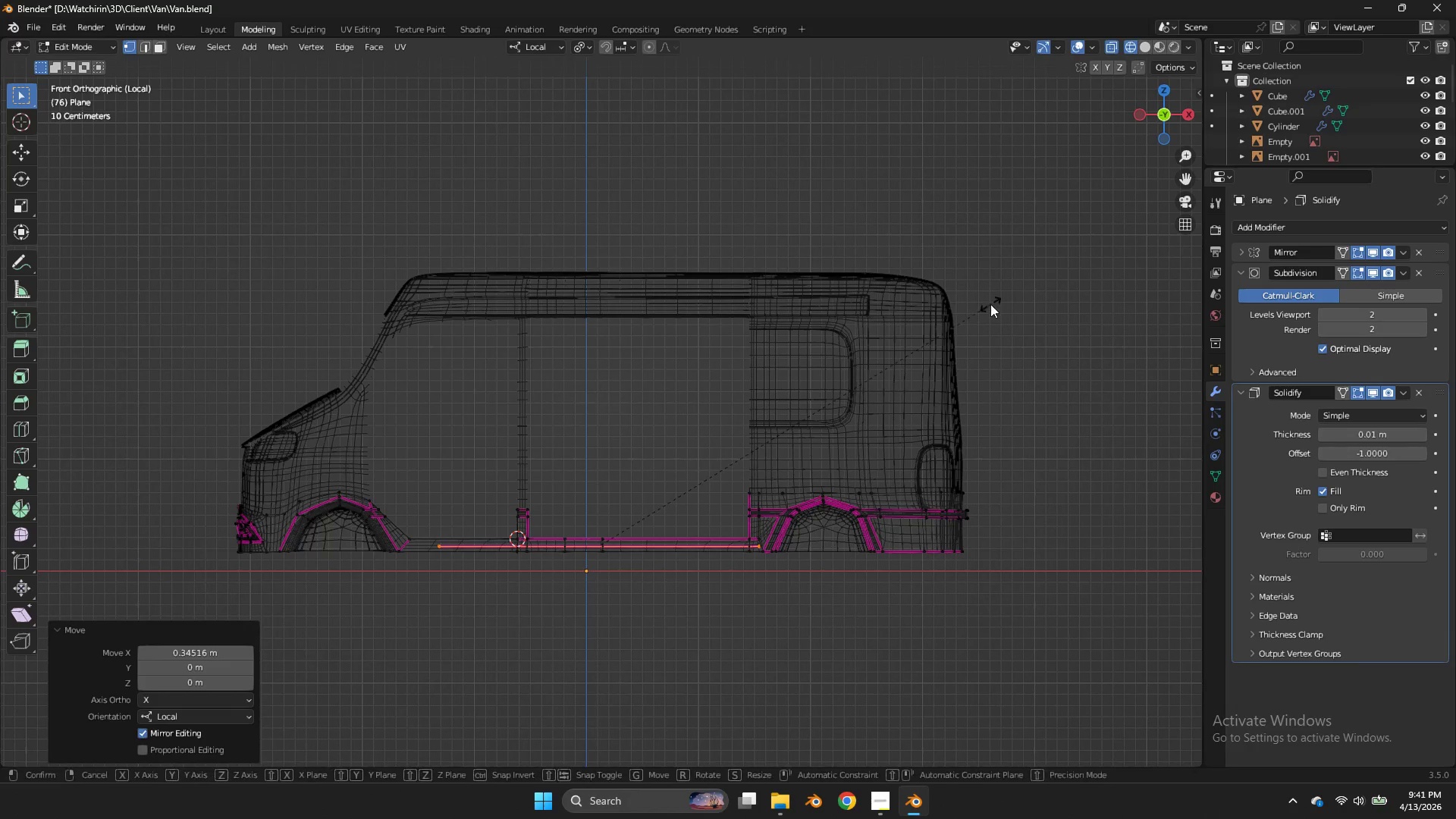 
key(S)
 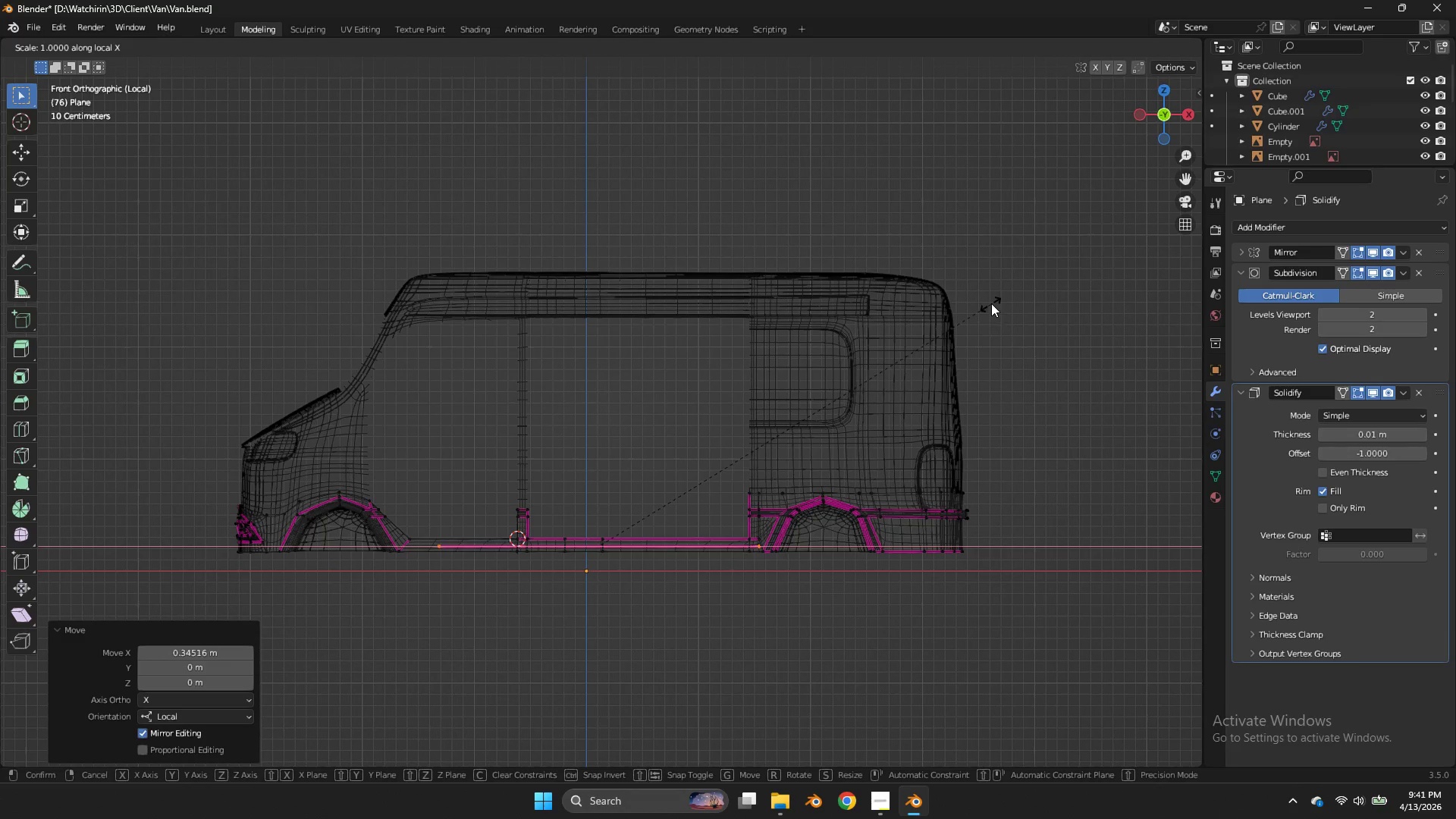 
key(X)
 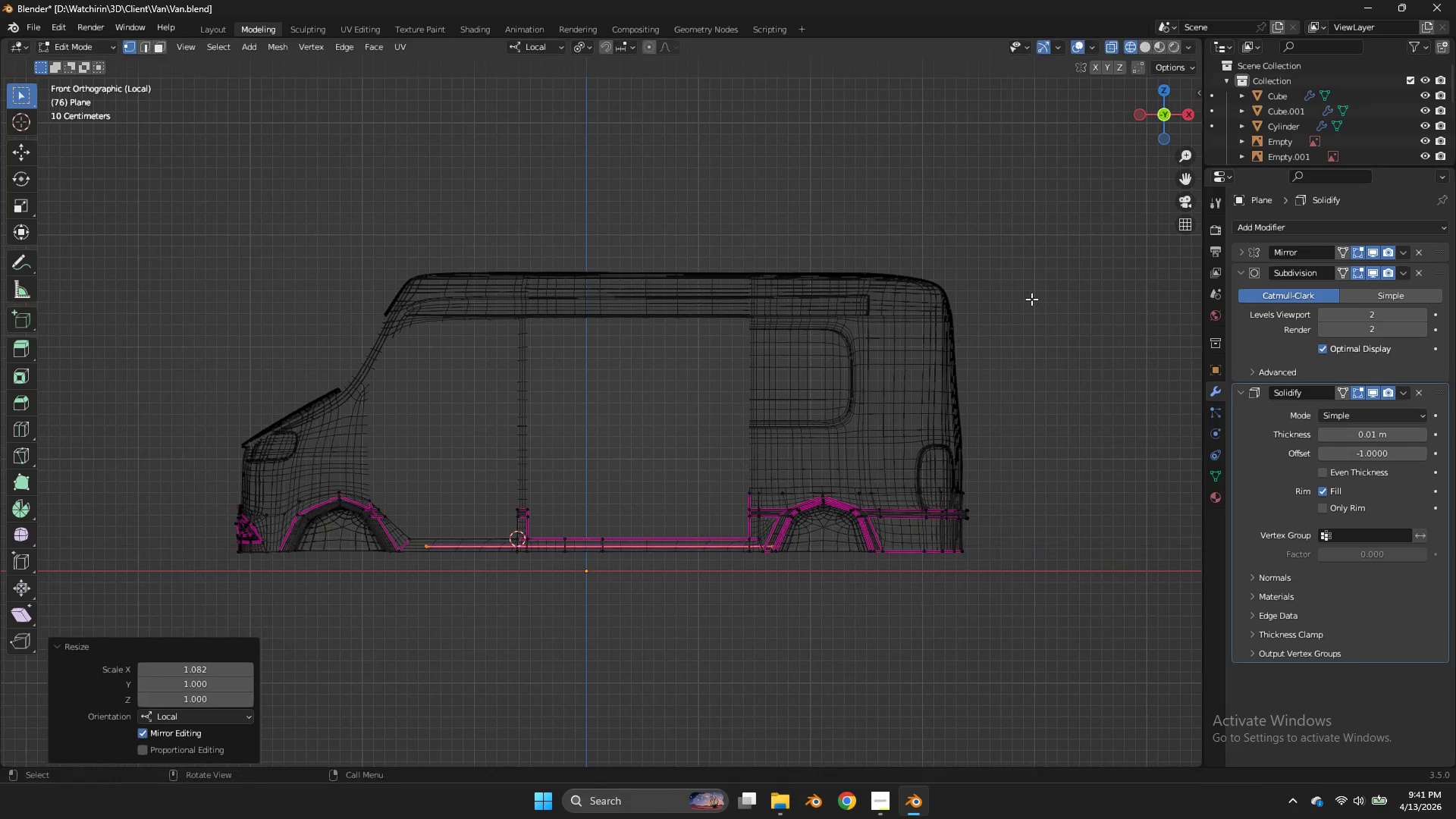 
double_click([1031, 299])
 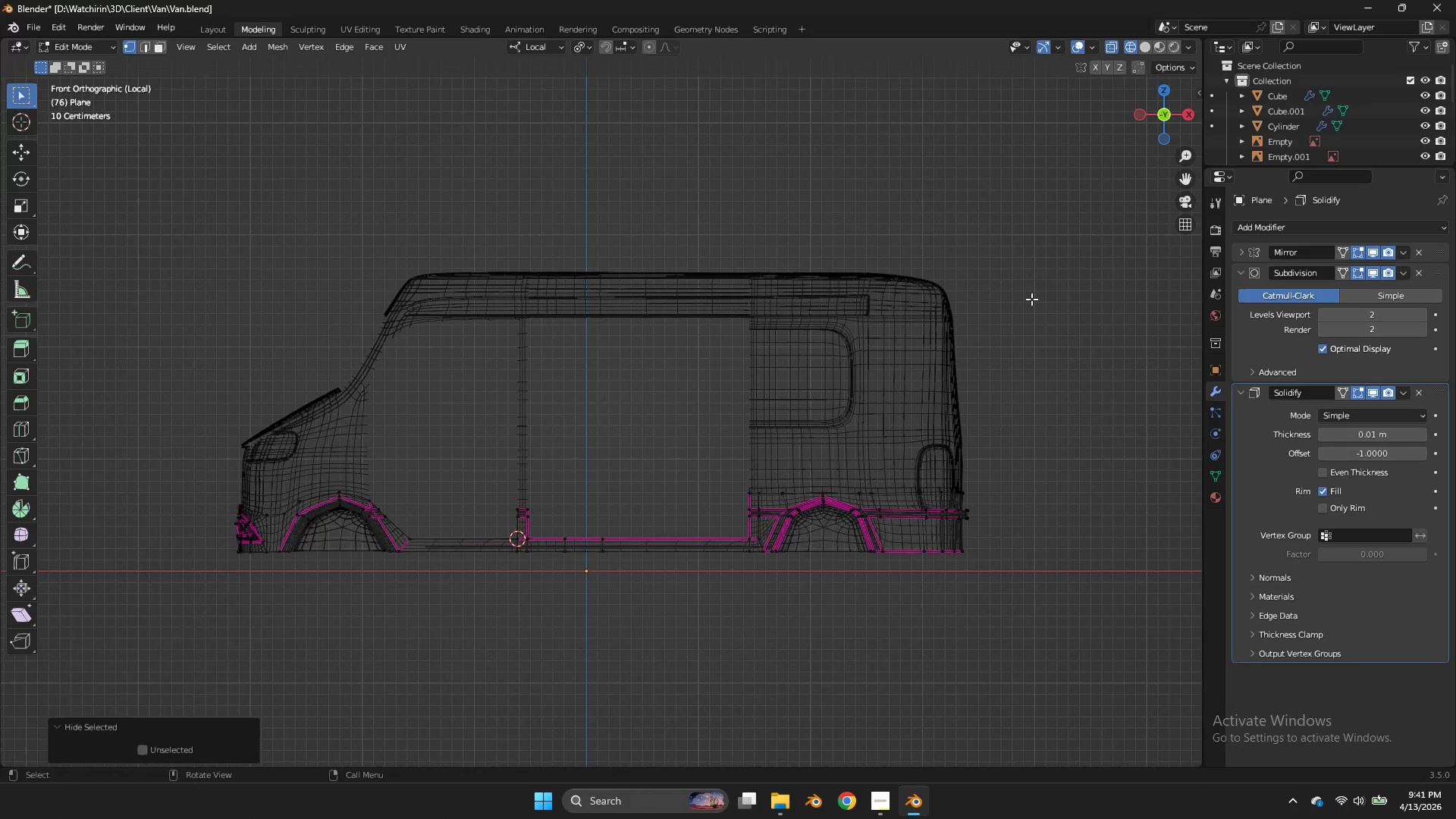 
type(hc)
 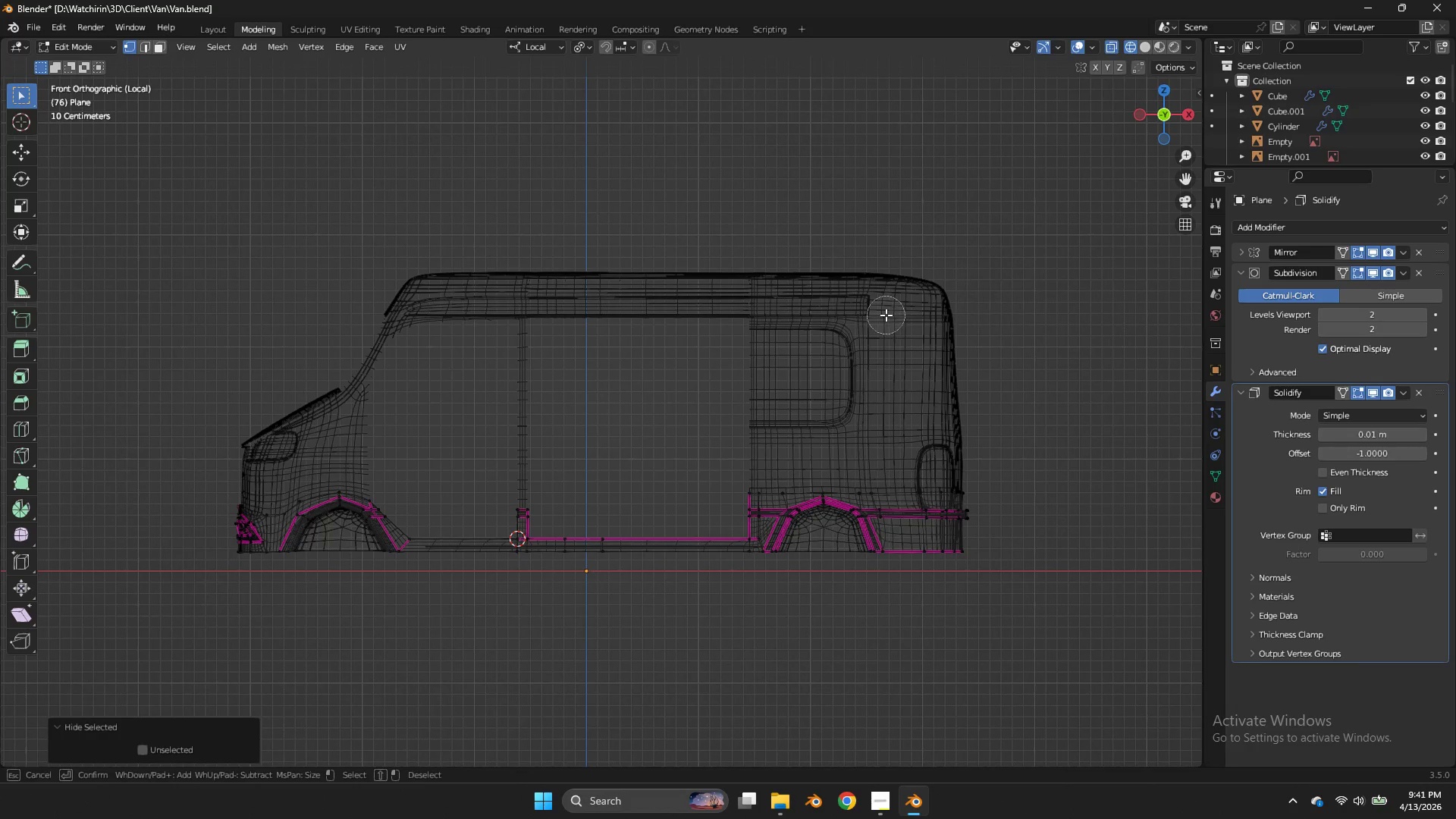 
key(Control+Z)
 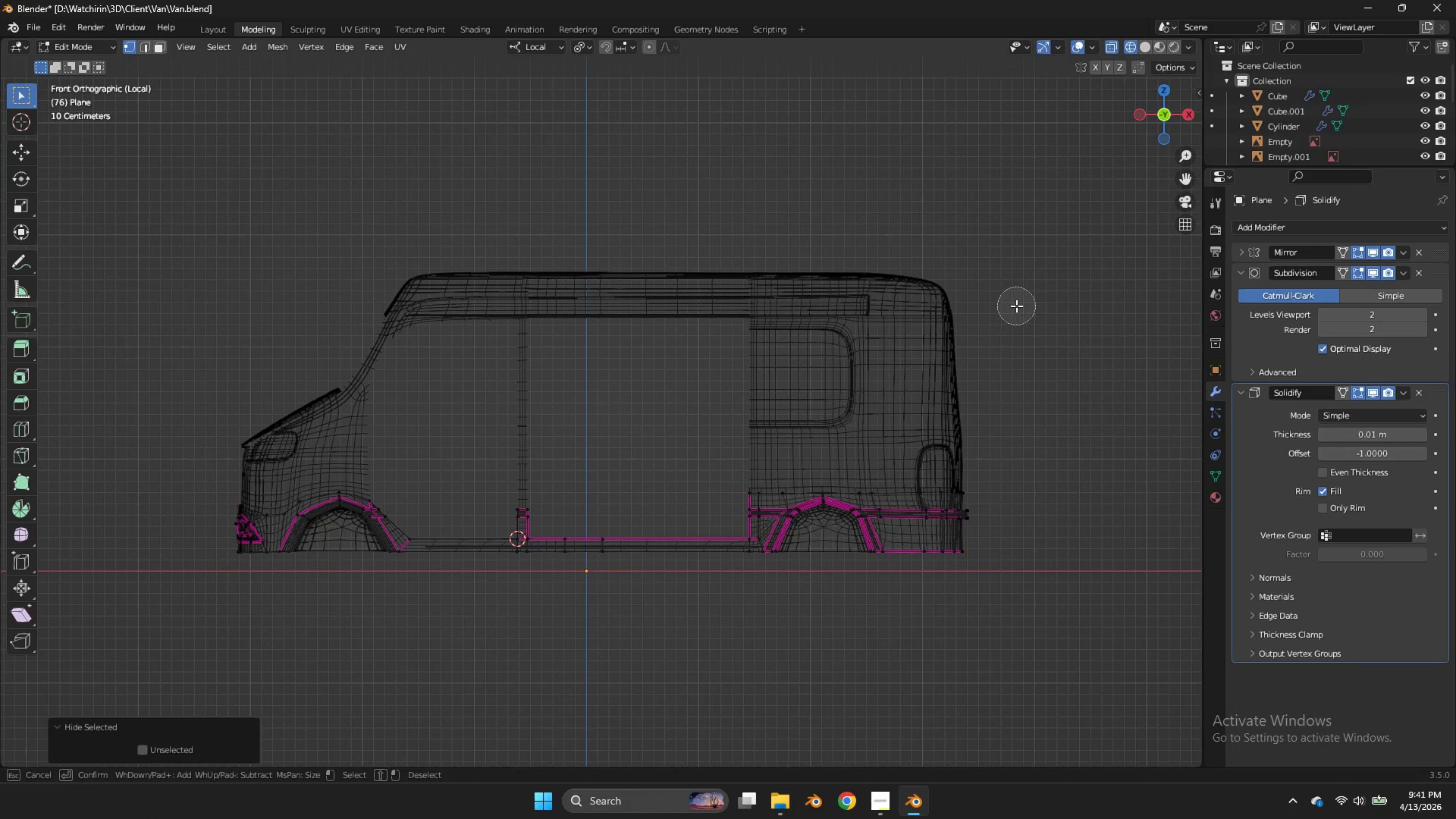 
left_click([1016, 306])
 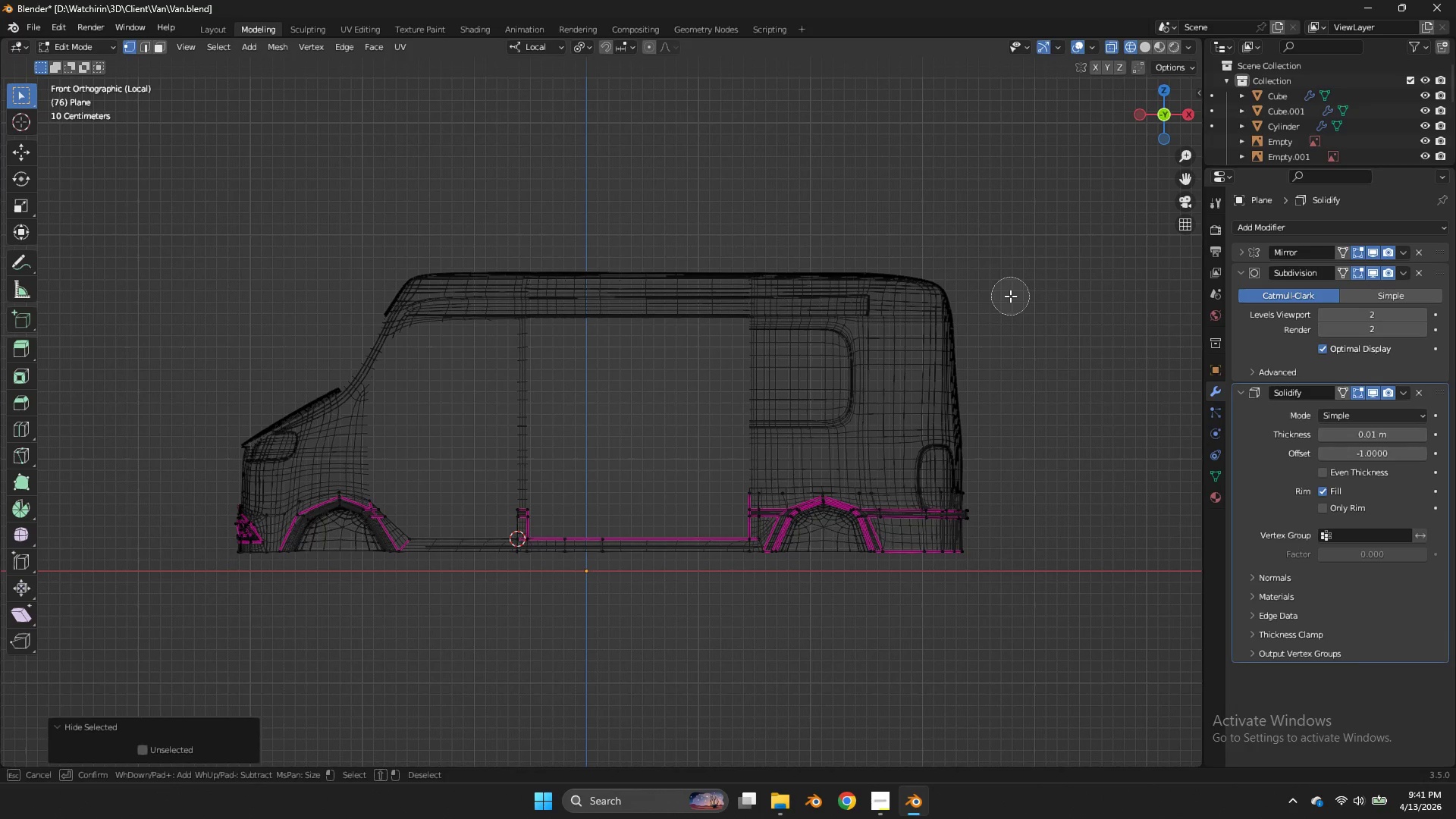 
key(W)
 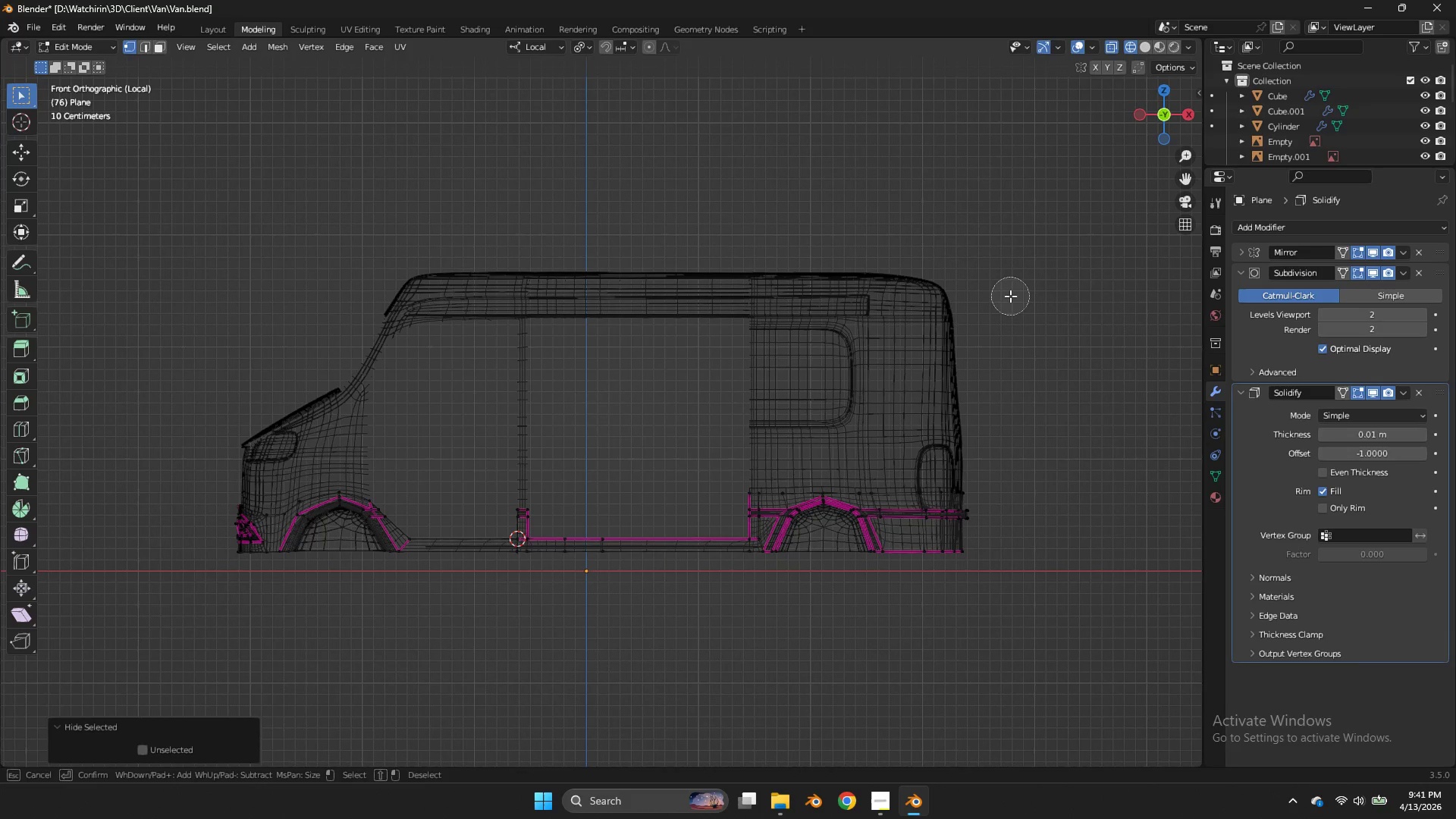 
key(W)
 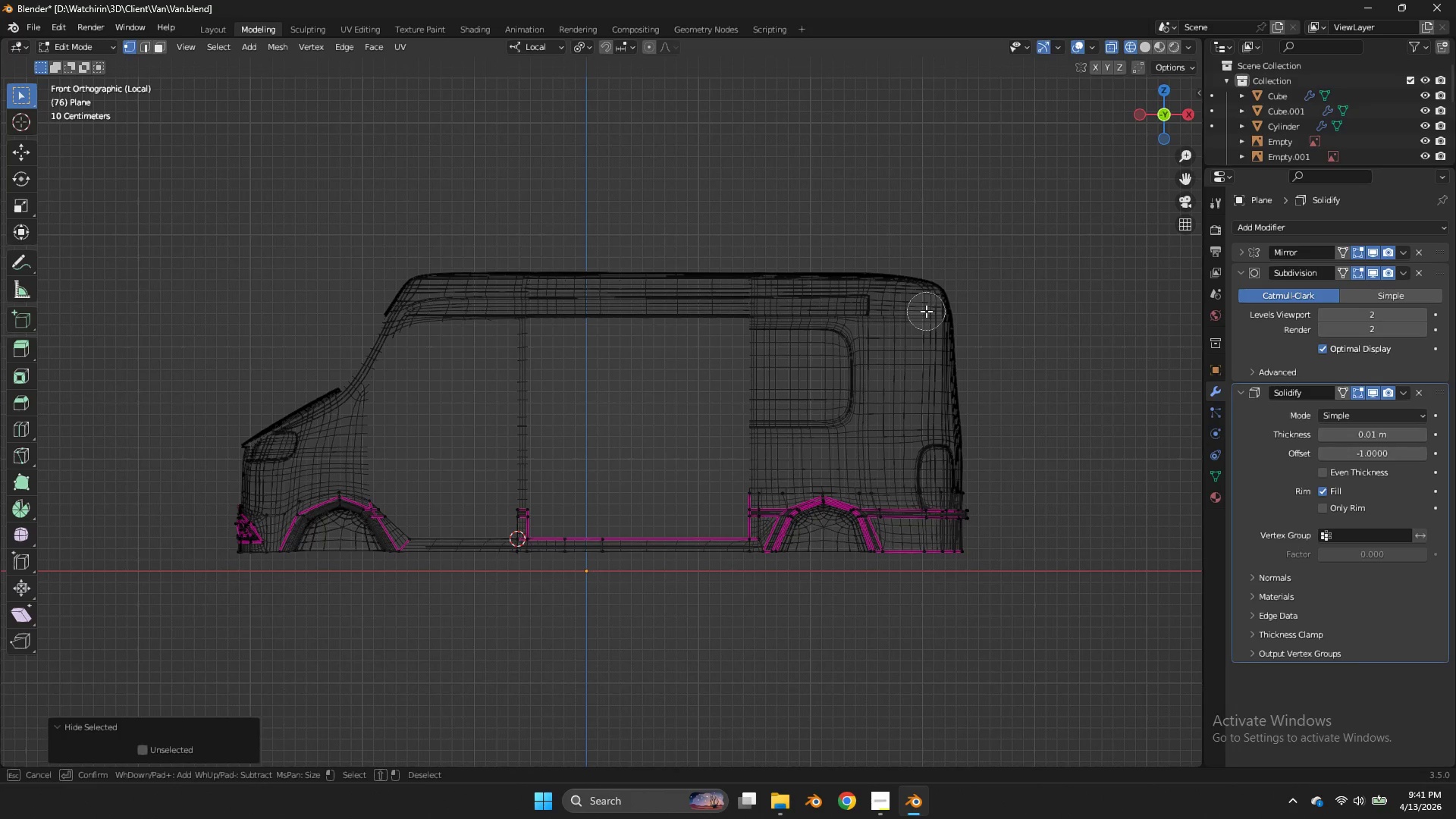 
key(Escape)
 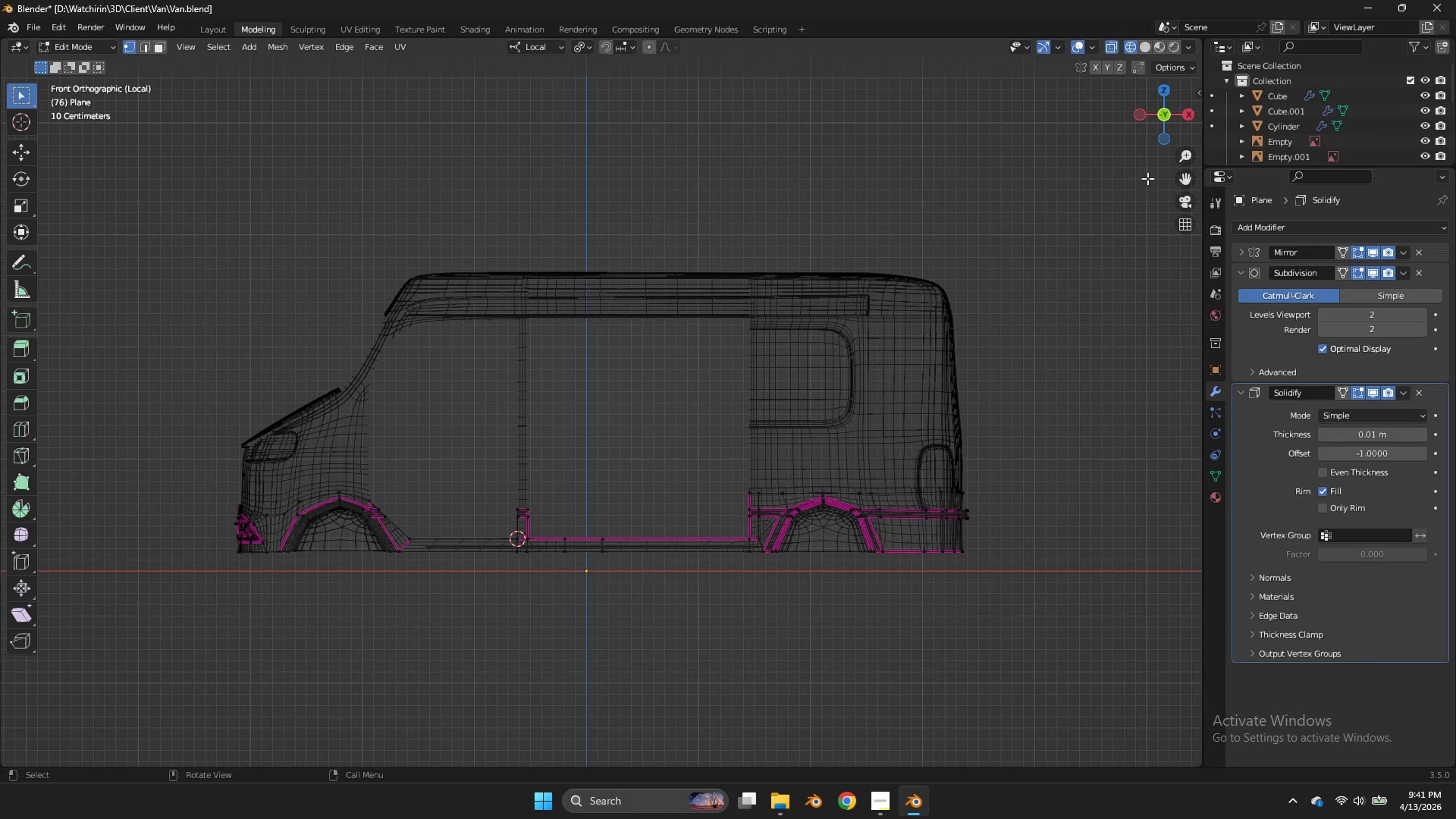 
left_click_drag(start_coordinate=[1166, 116], to_coordinate=[1178, 188])
 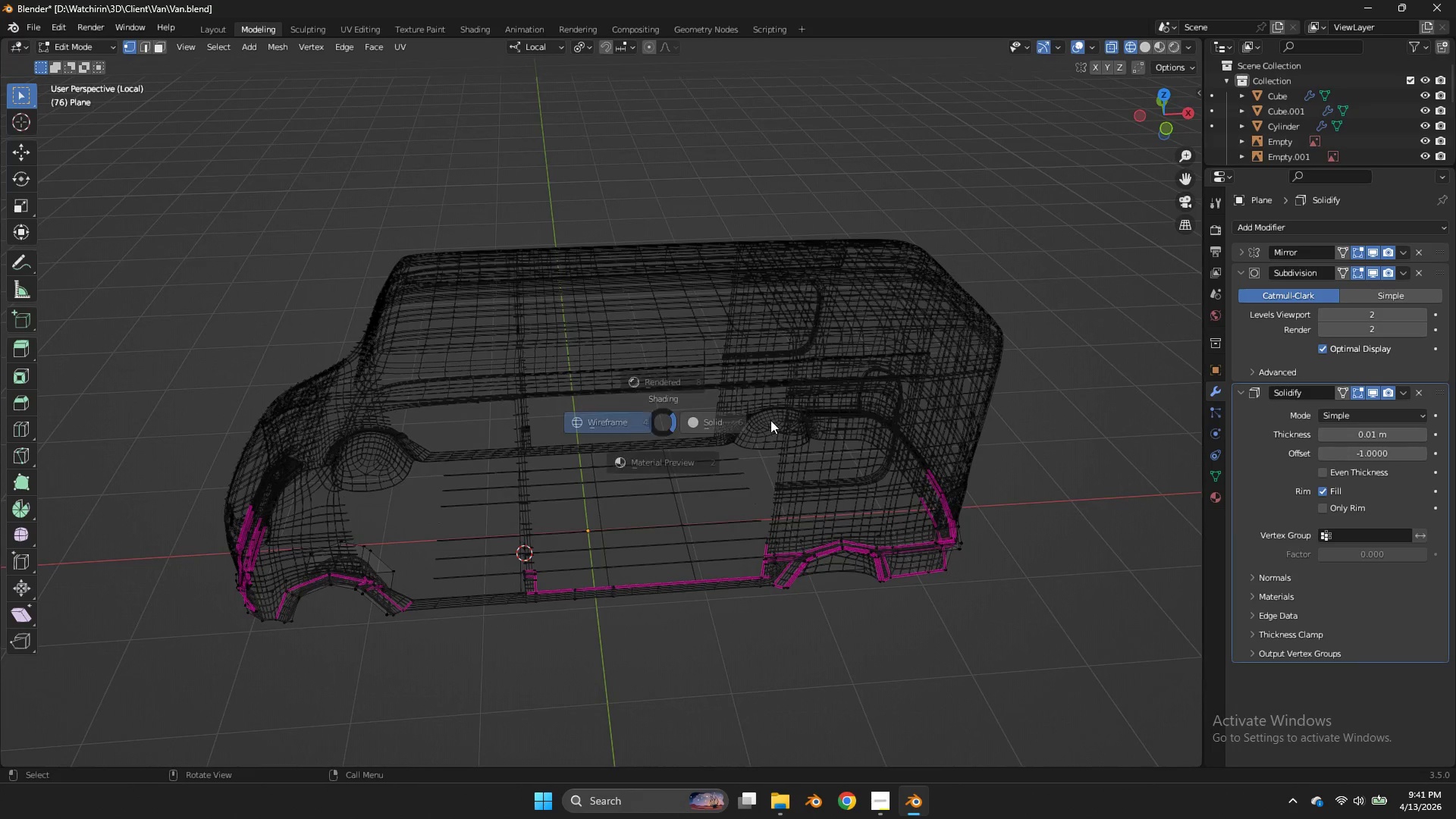 
key(Z)
 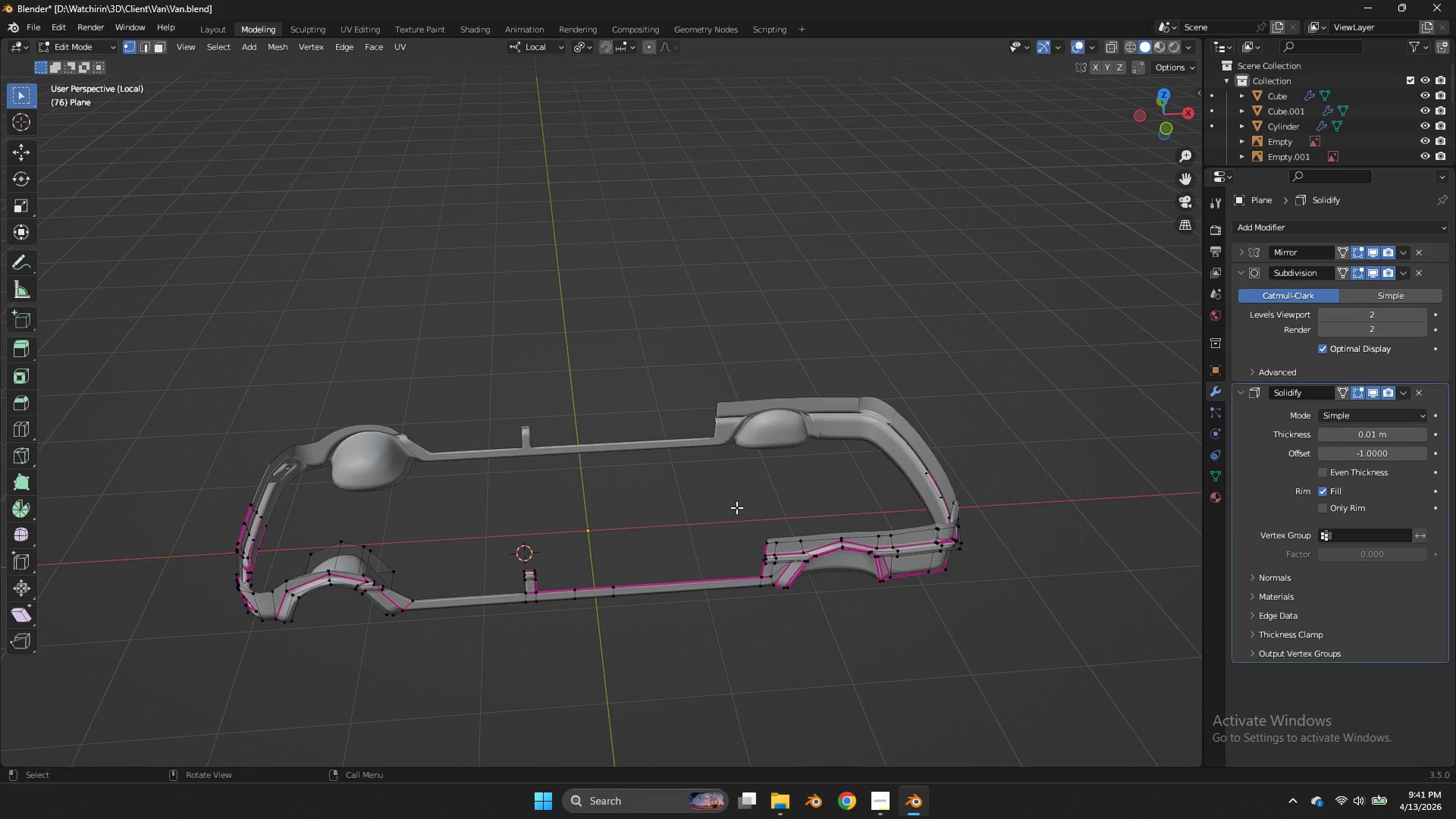 
key(Control+Z)
 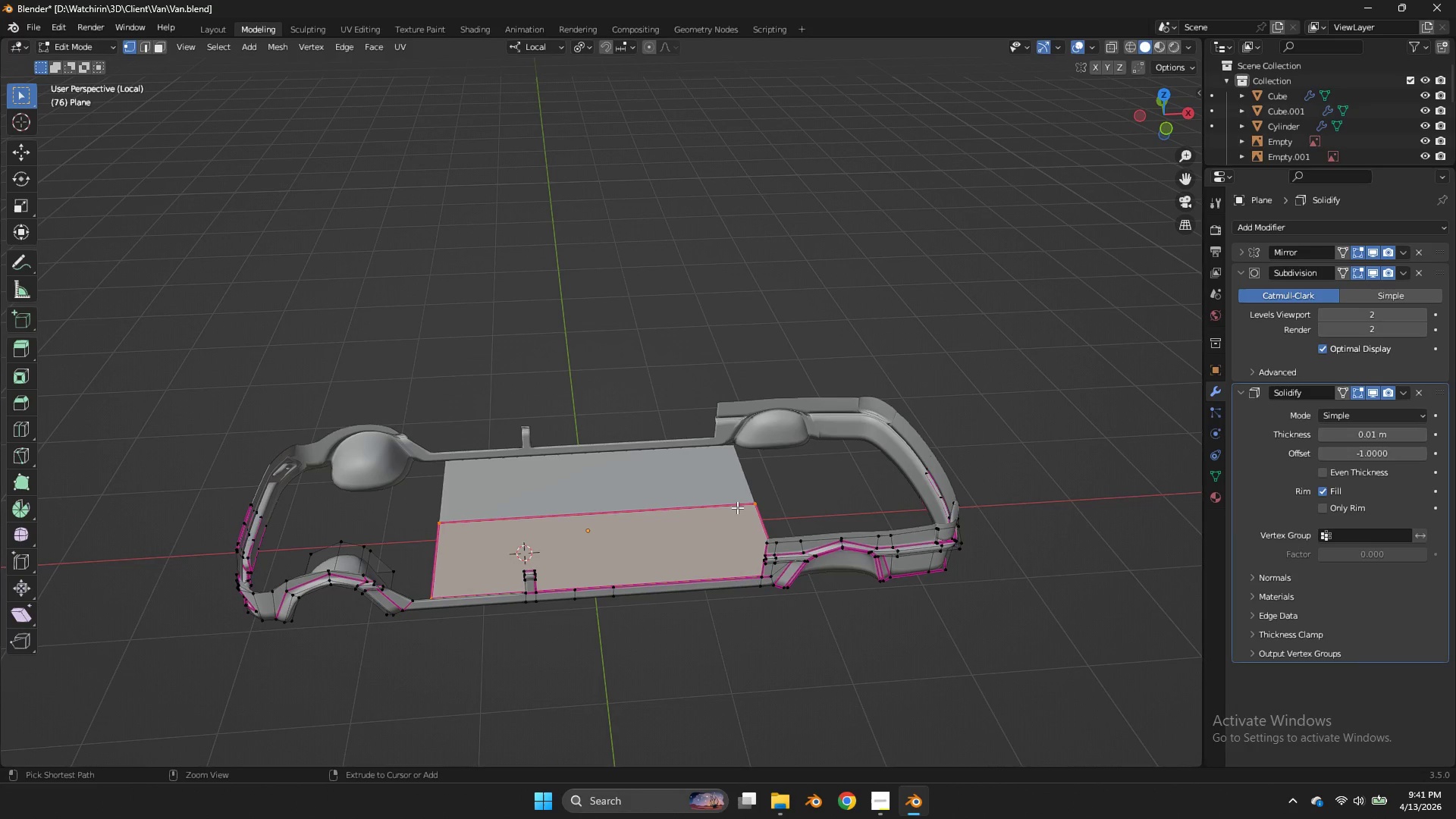 
key(Control+Z)
 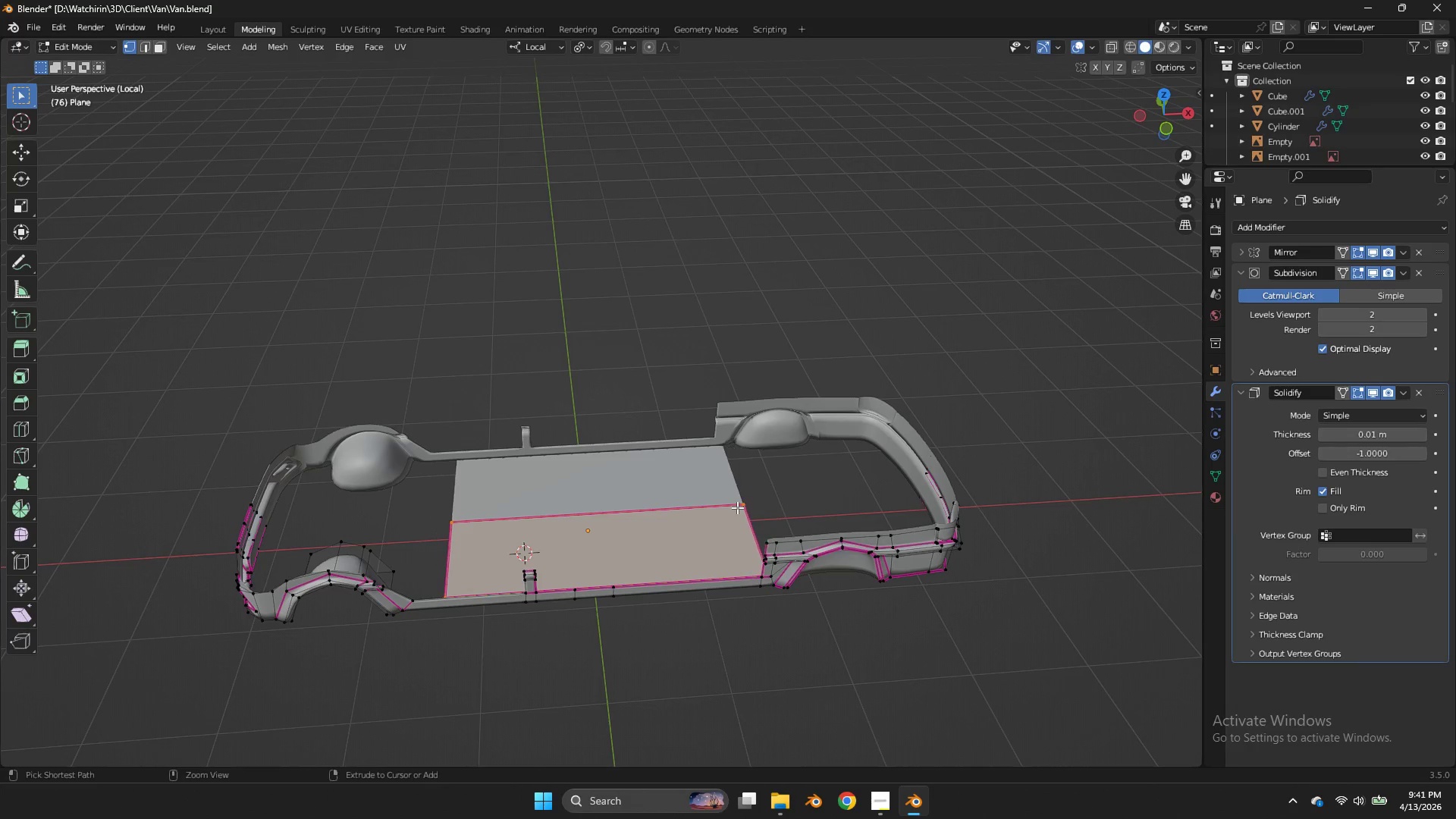 
key(Control+Z)
 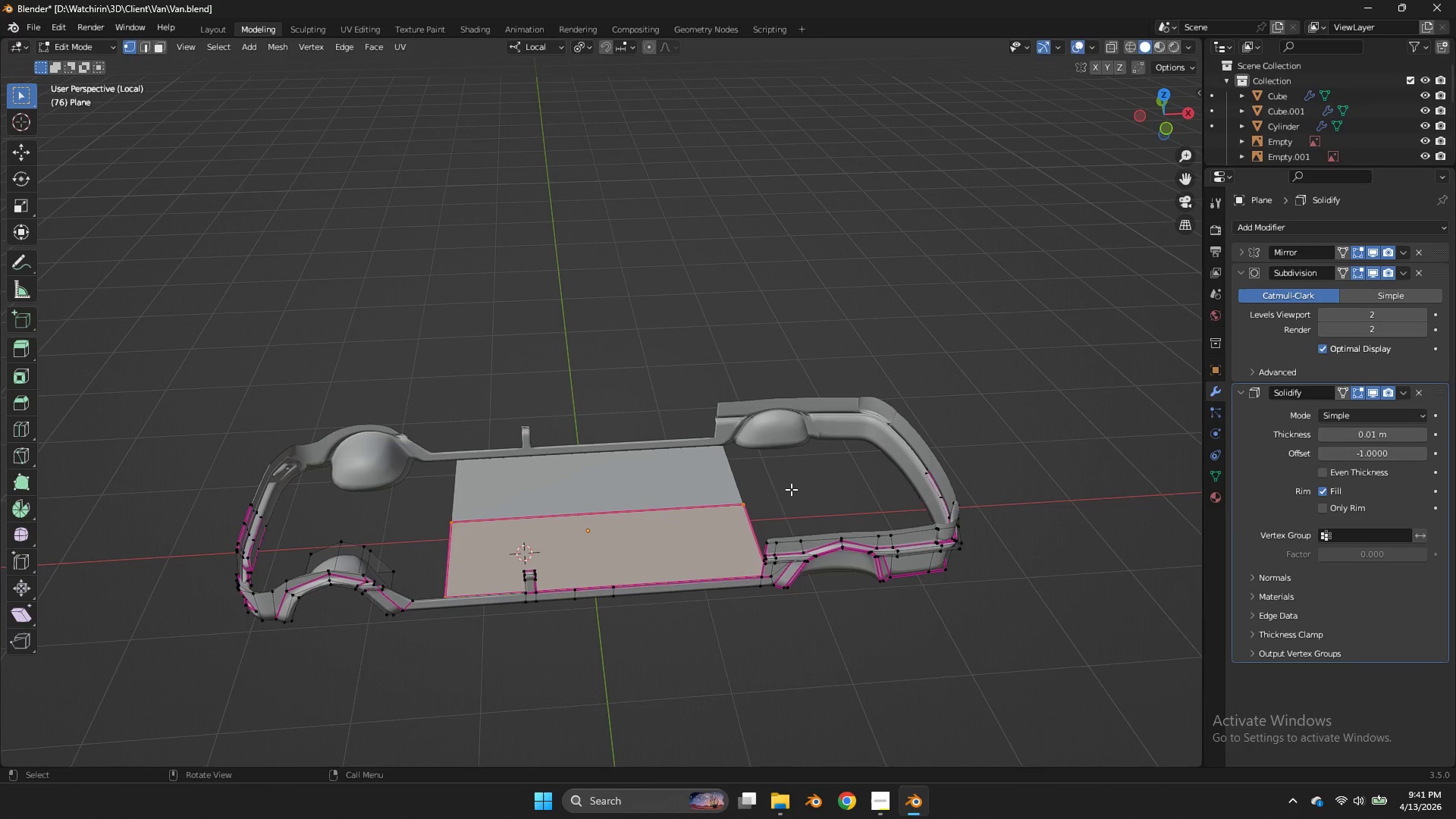 
type(sx)
 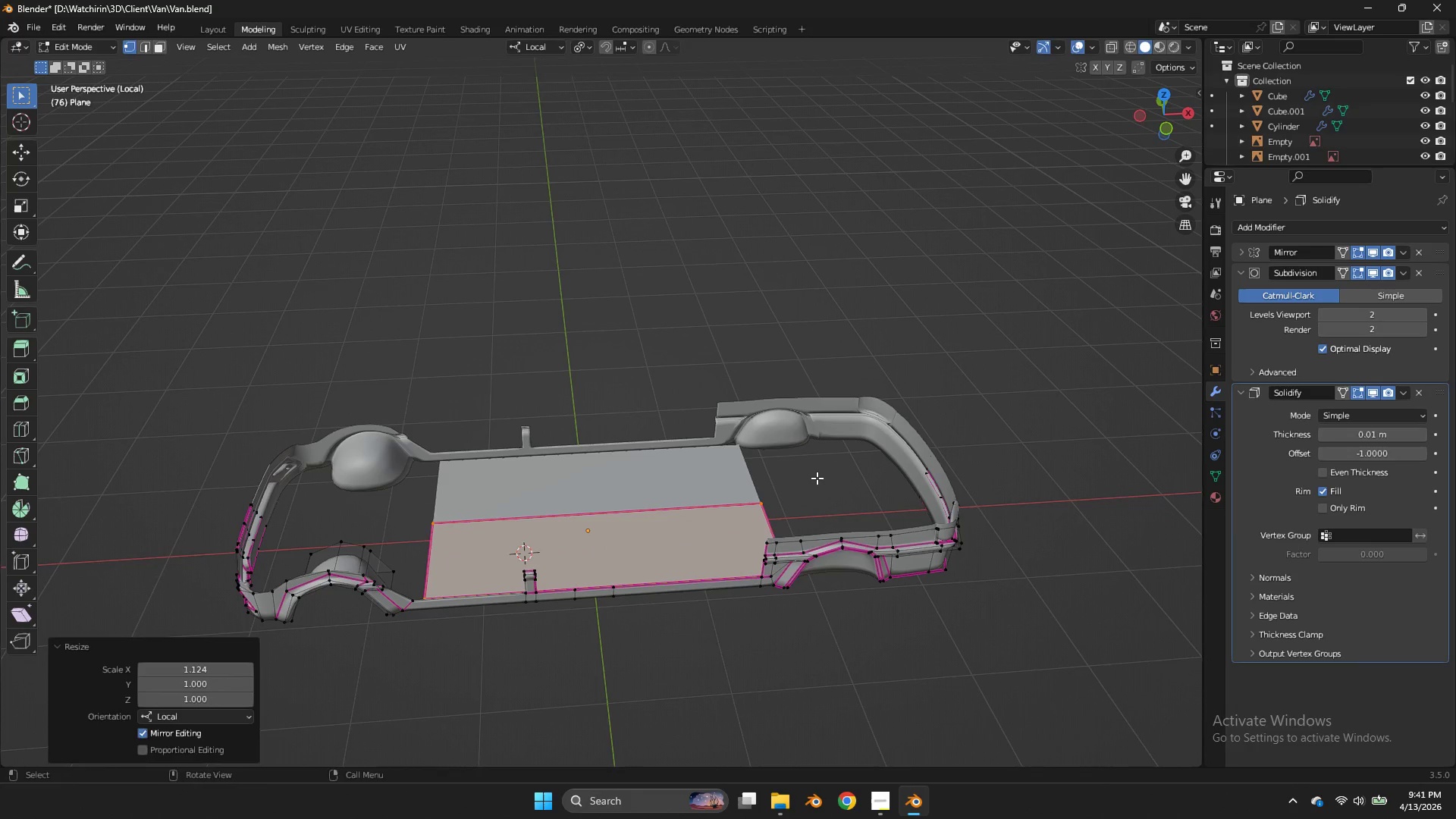 
double_click([817, 478])
 